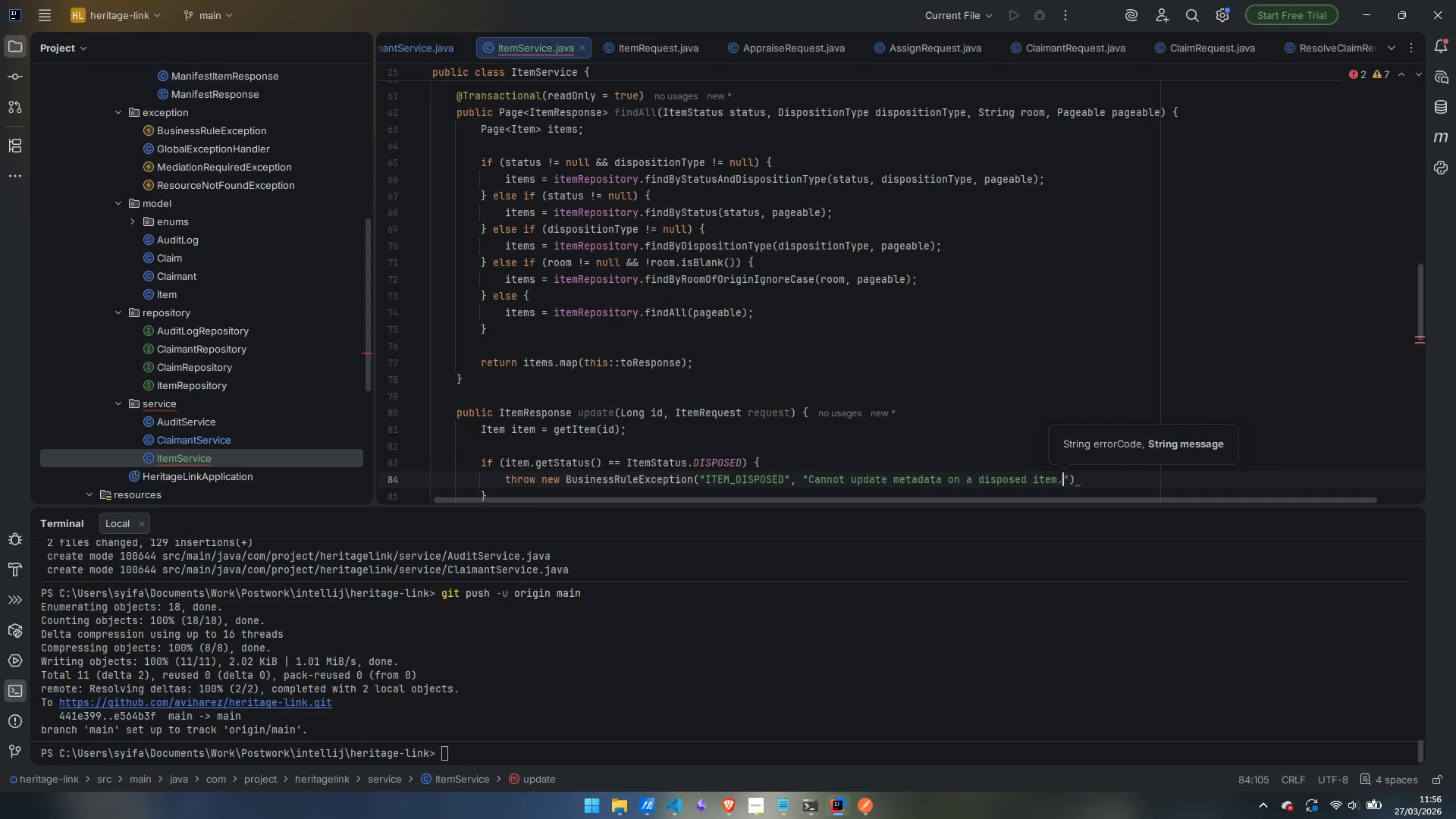 
key(ArrowRight)
 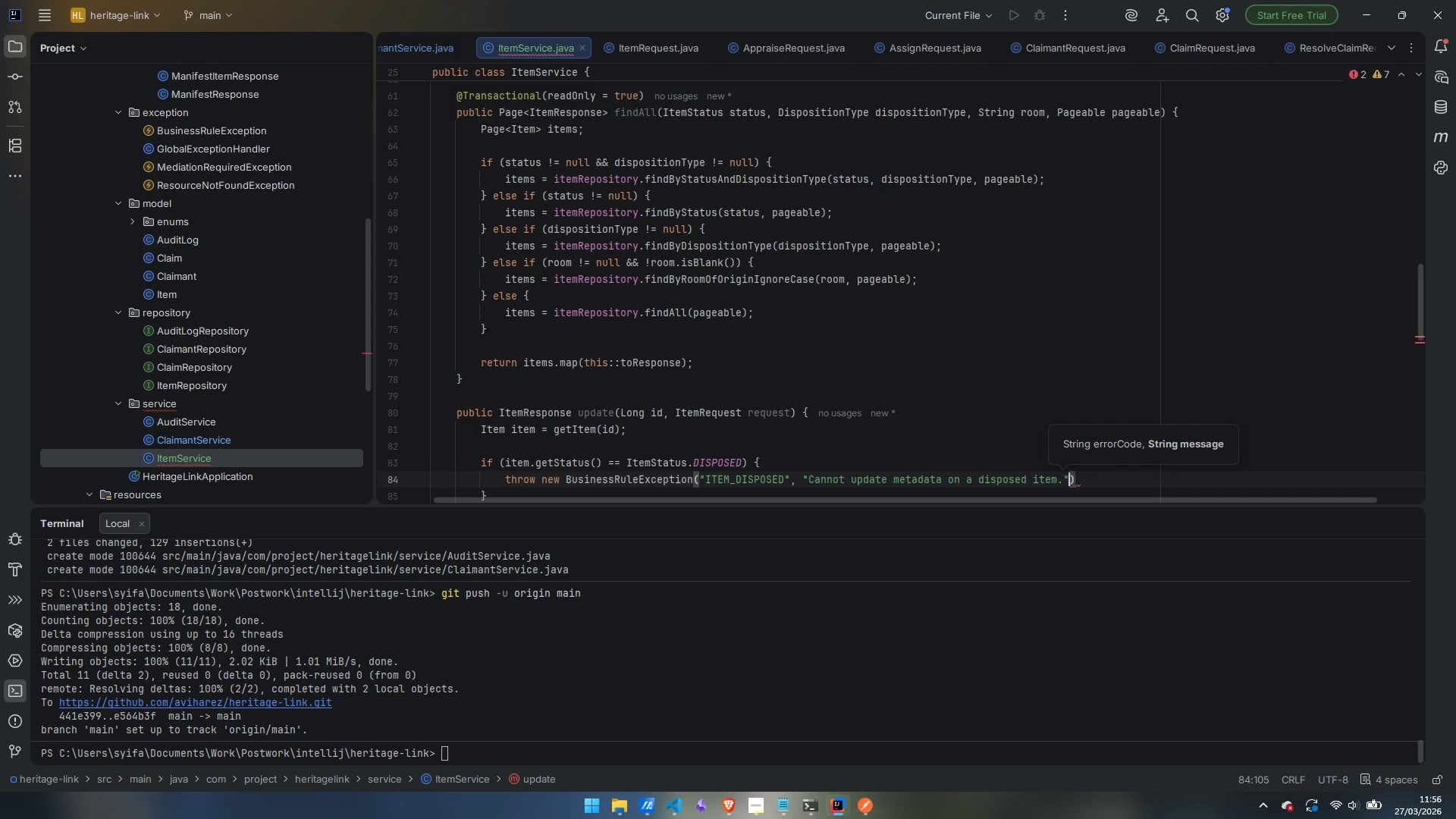 
key(ArrowRight)
 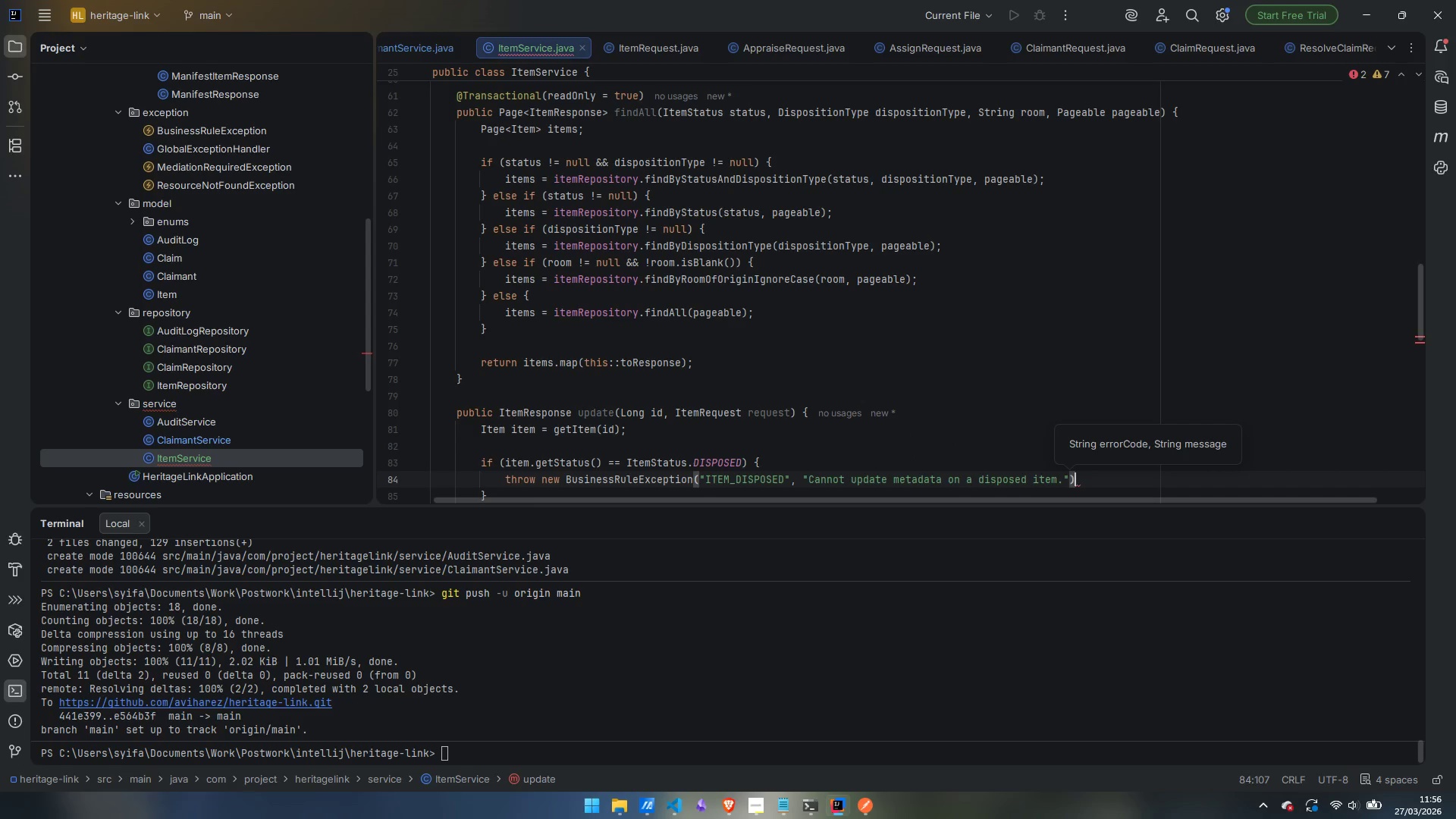 
key(Semicolon)
 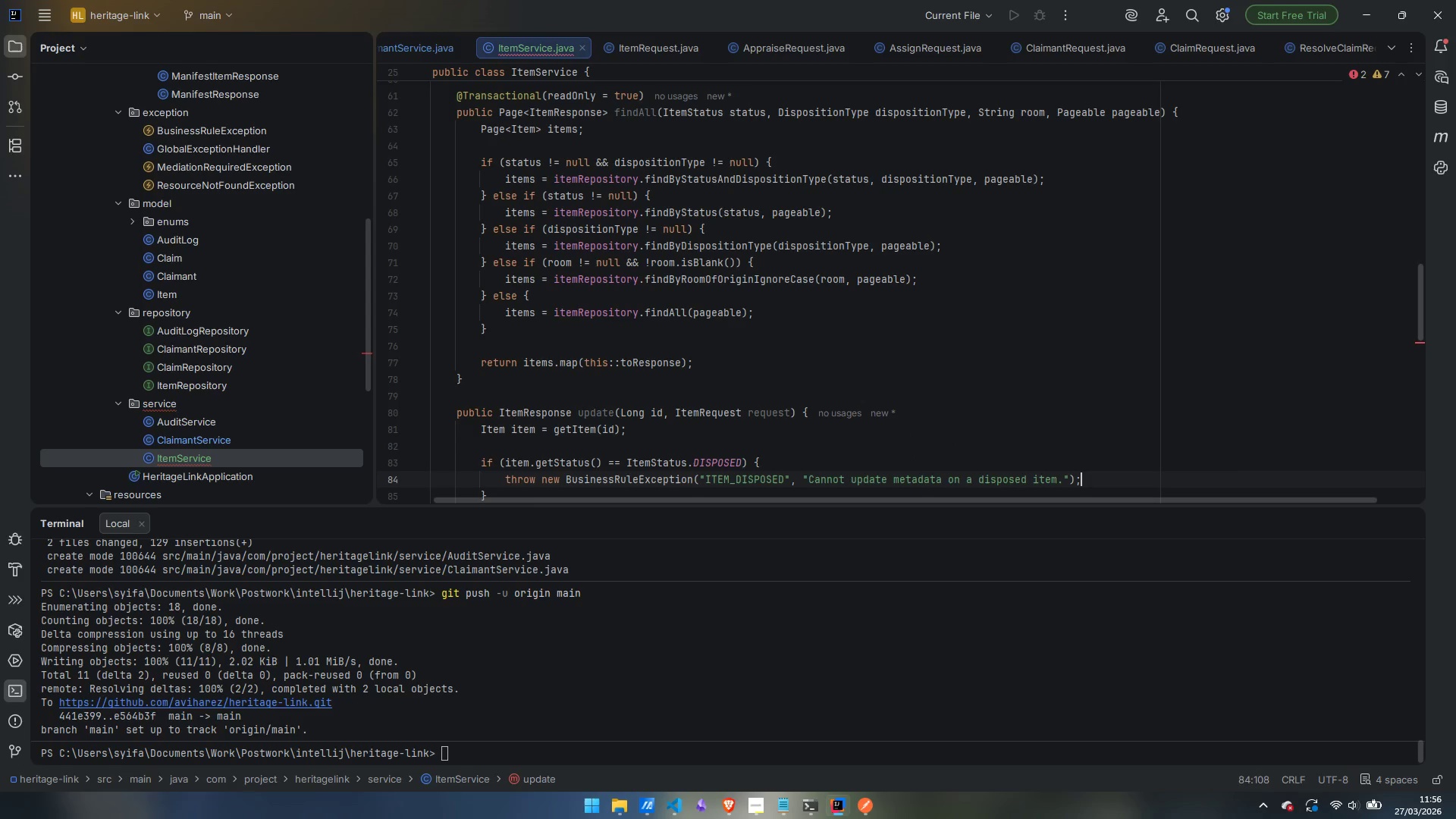 
key(ArrowDown)
 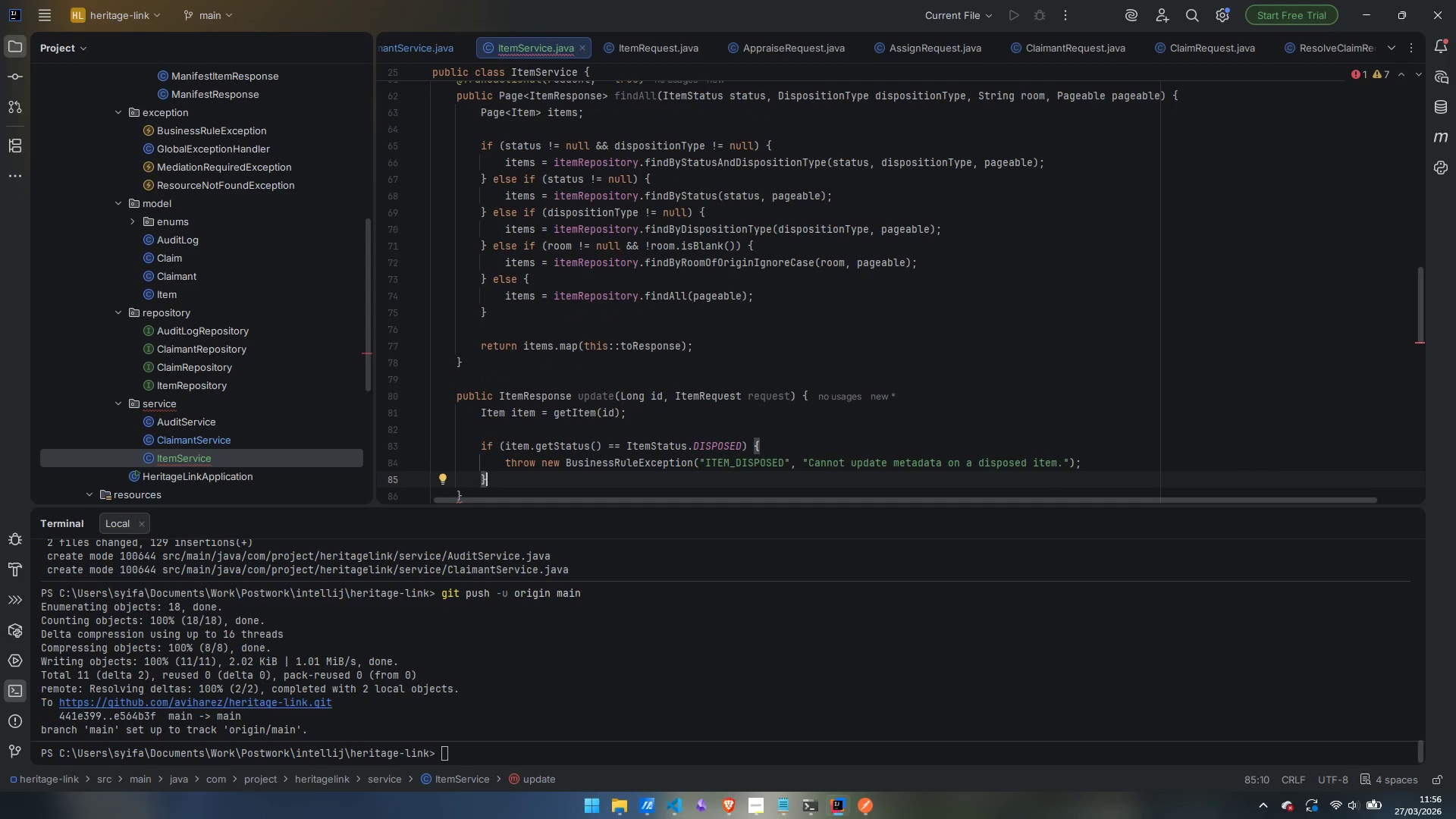 
key(Enter)
 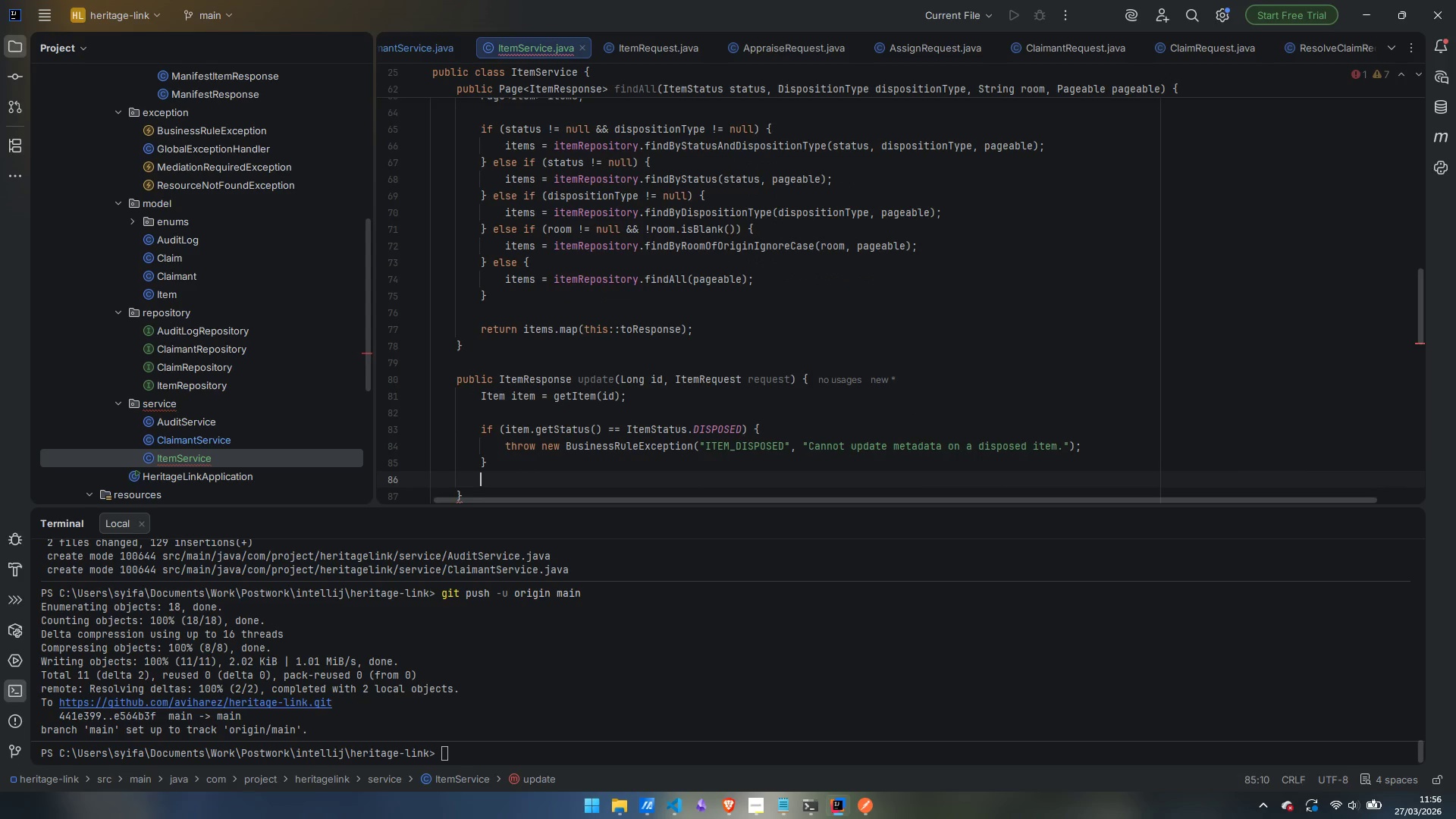 
key(Enter)
 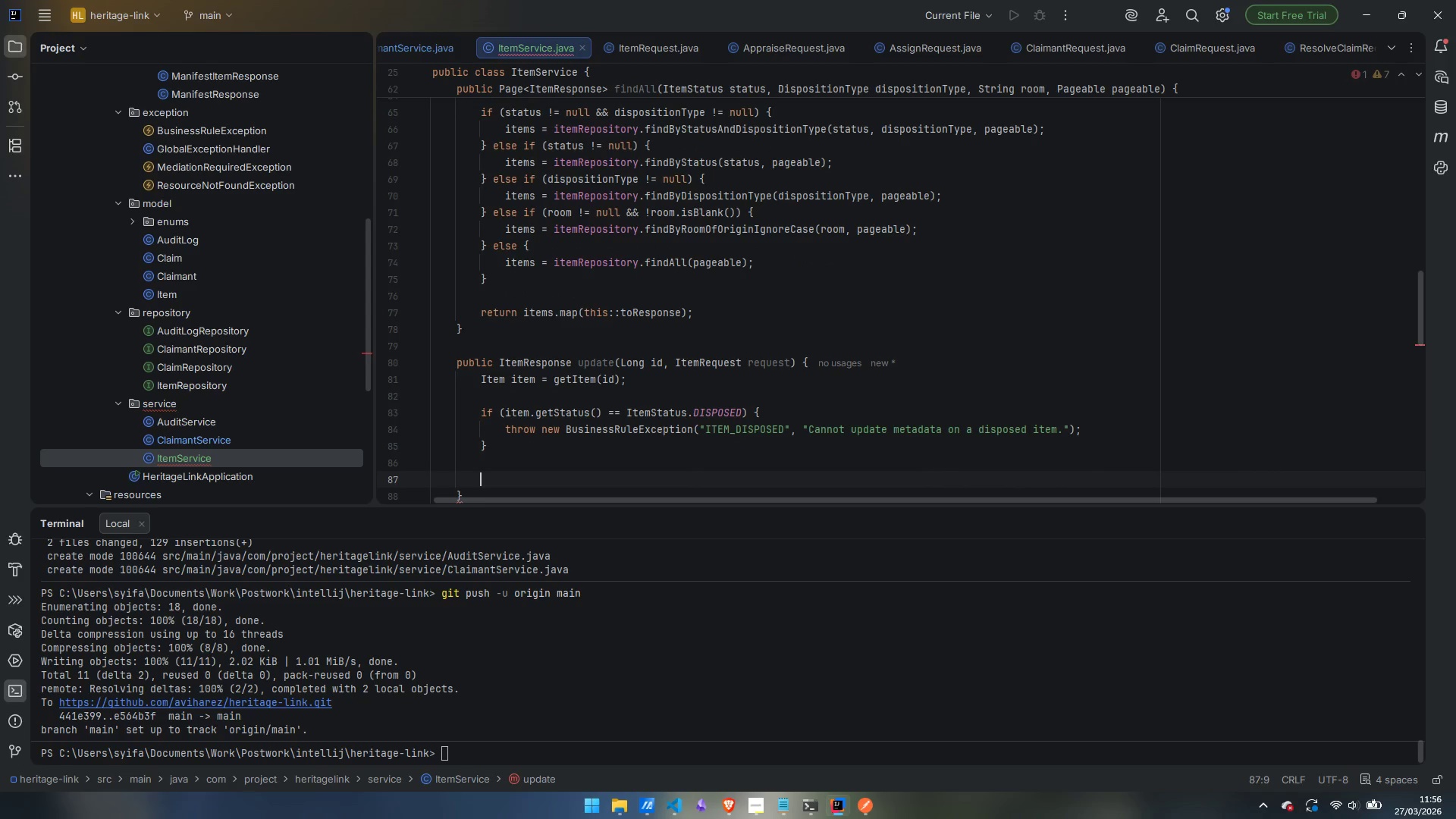 
type(Strio)
key(Backspace)
type(ng previousState = item.getStatus)
 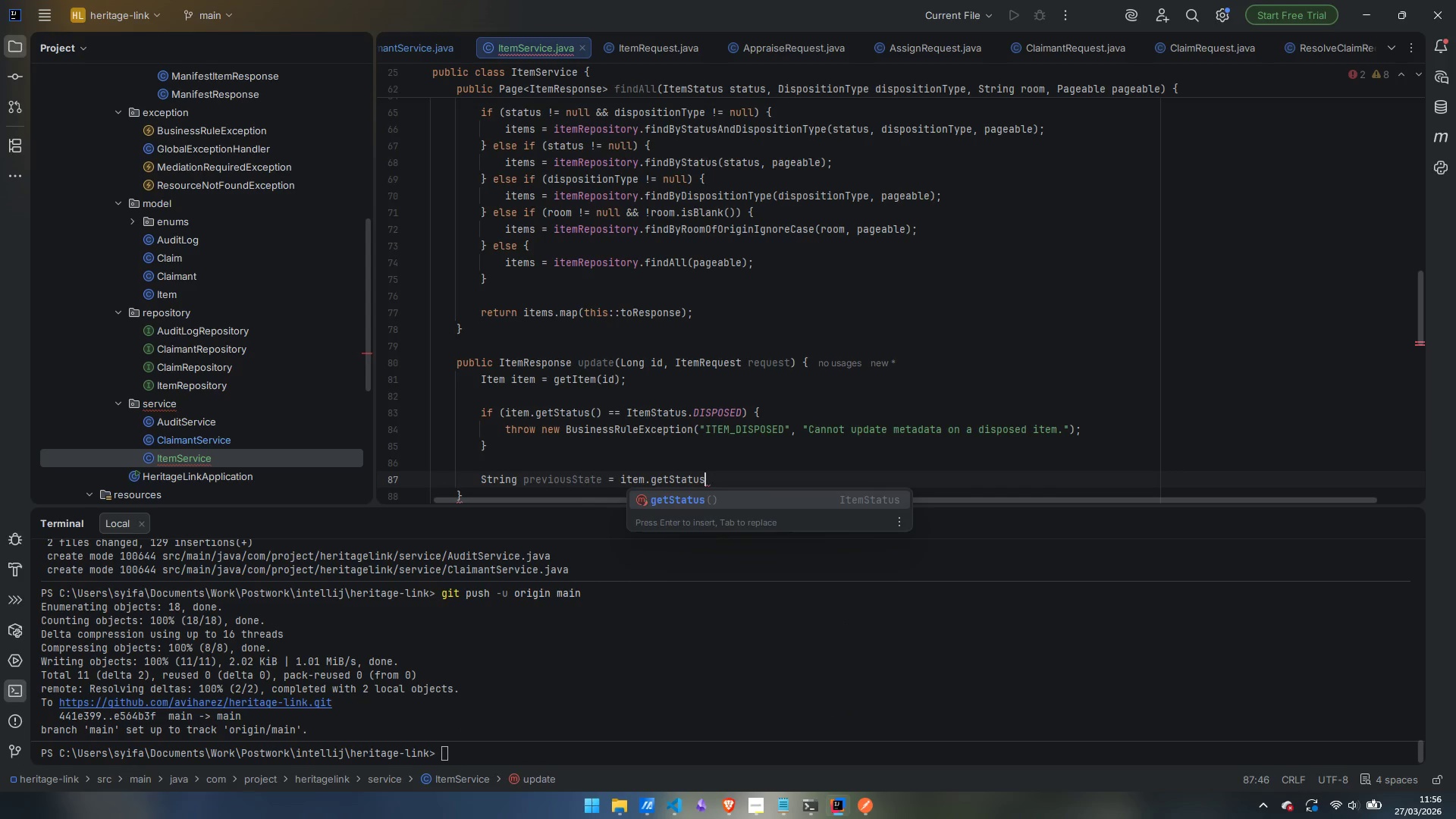 
key(Enter)
 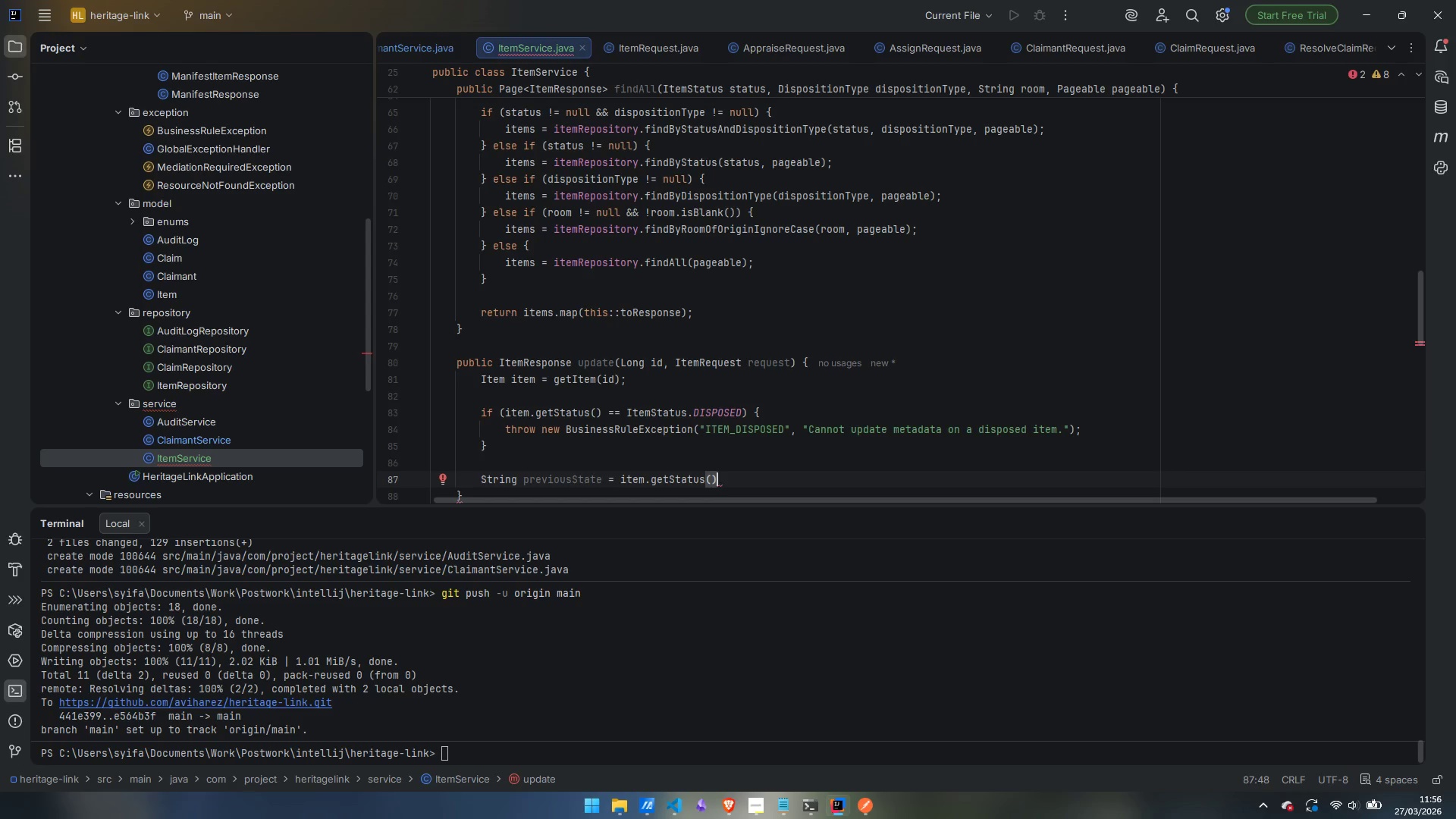 
type(.name)
 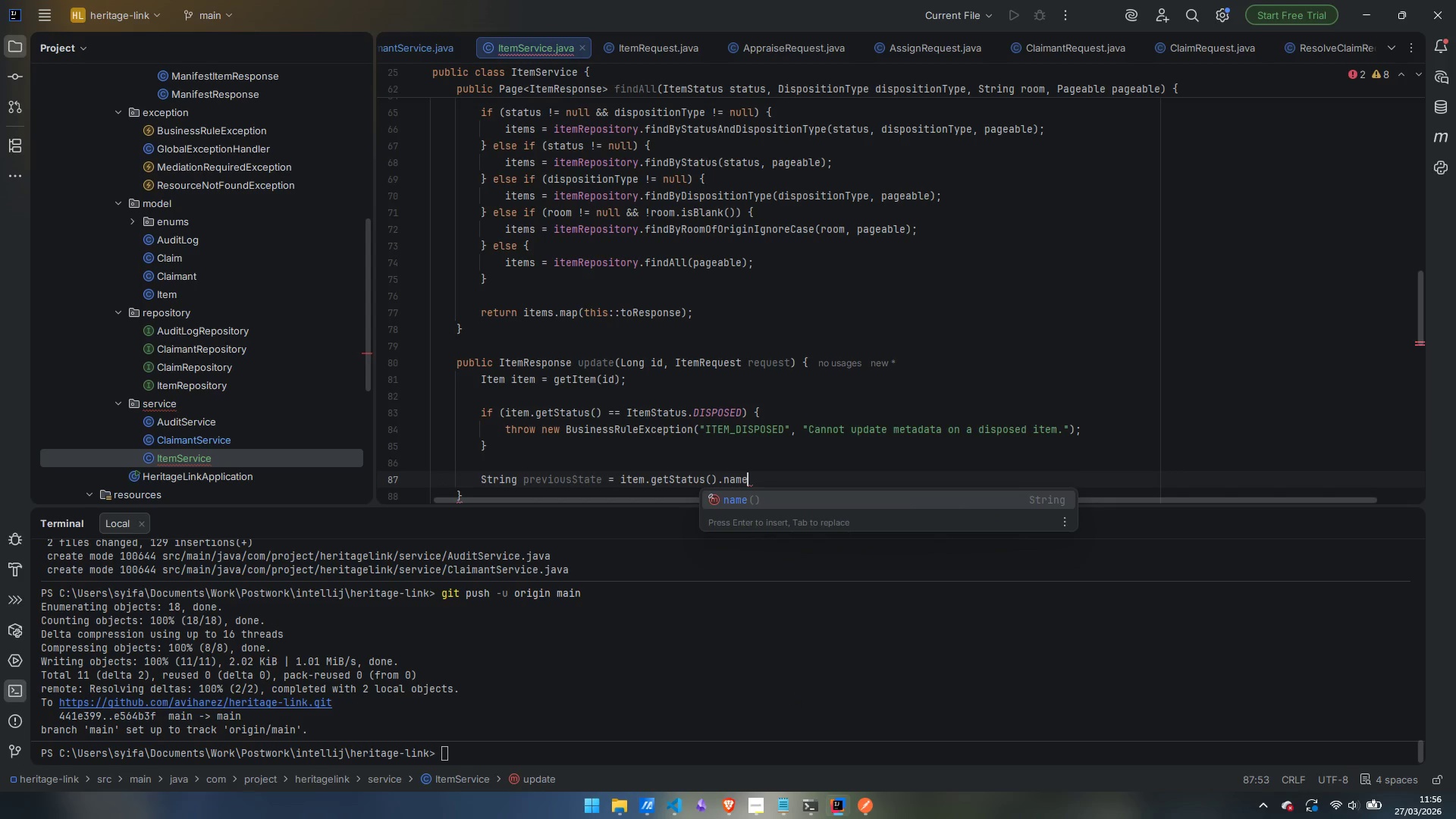 
key(Enter)
 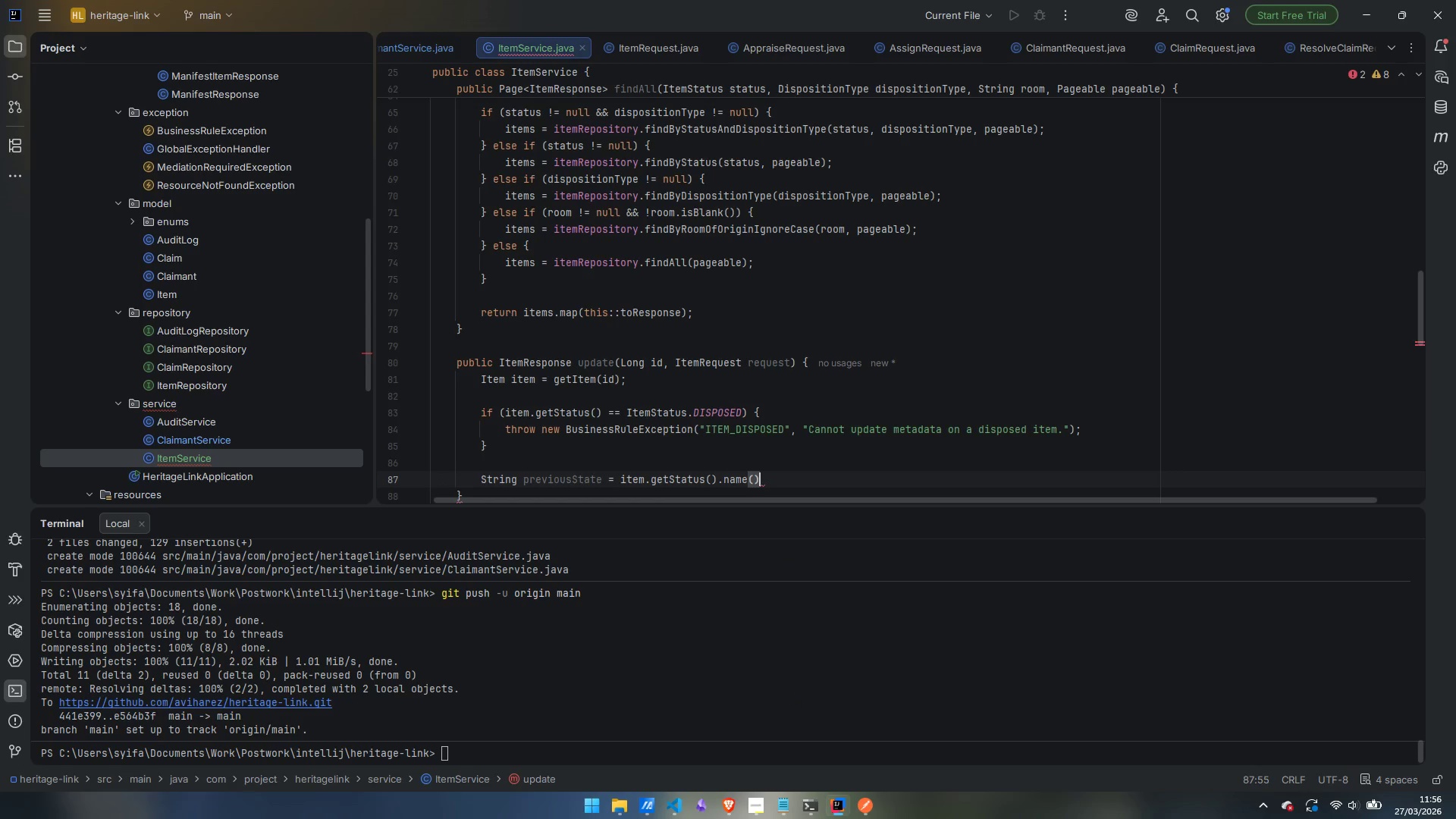 
key(Semicolon)
 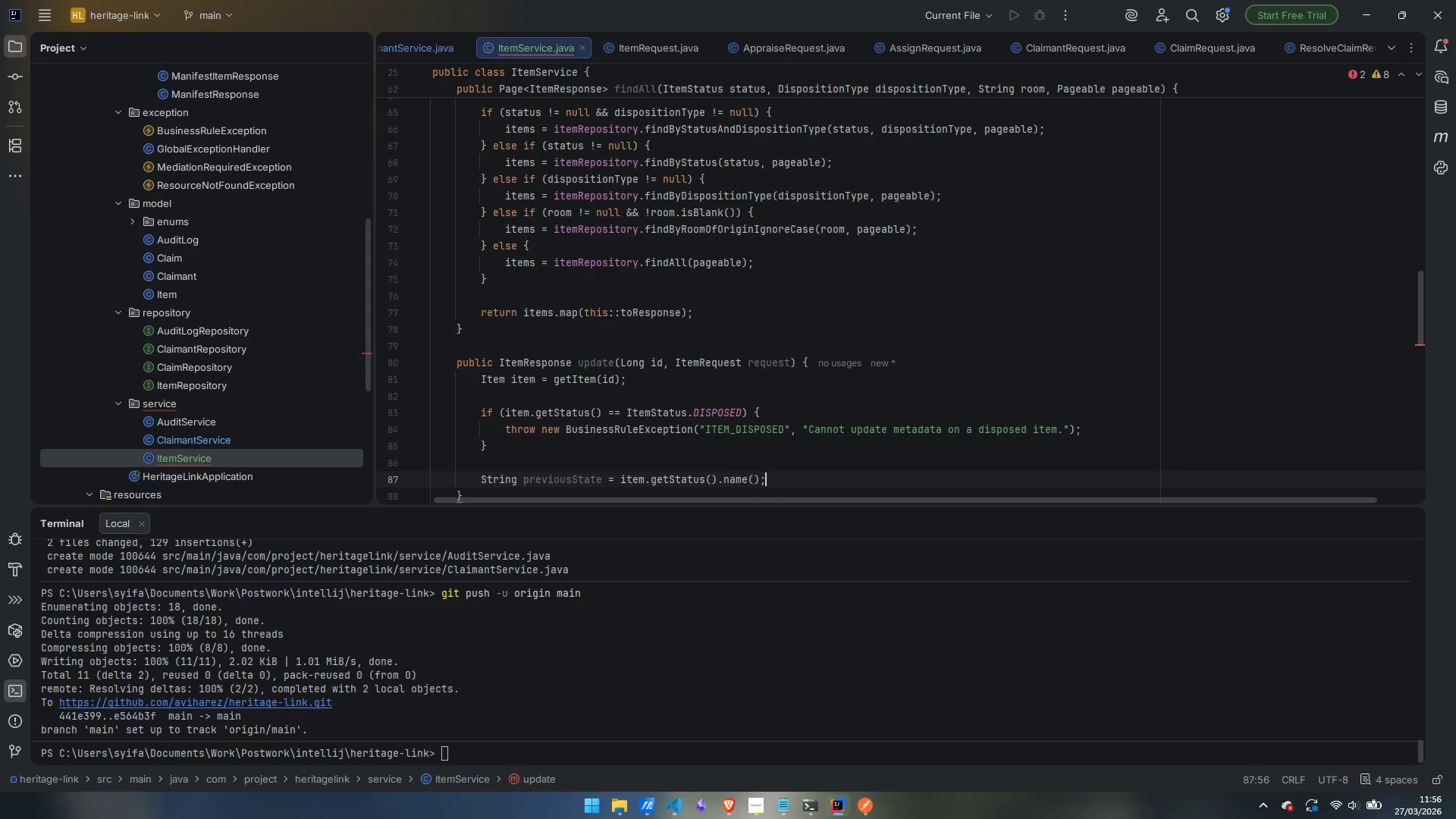 
key(Enter)
 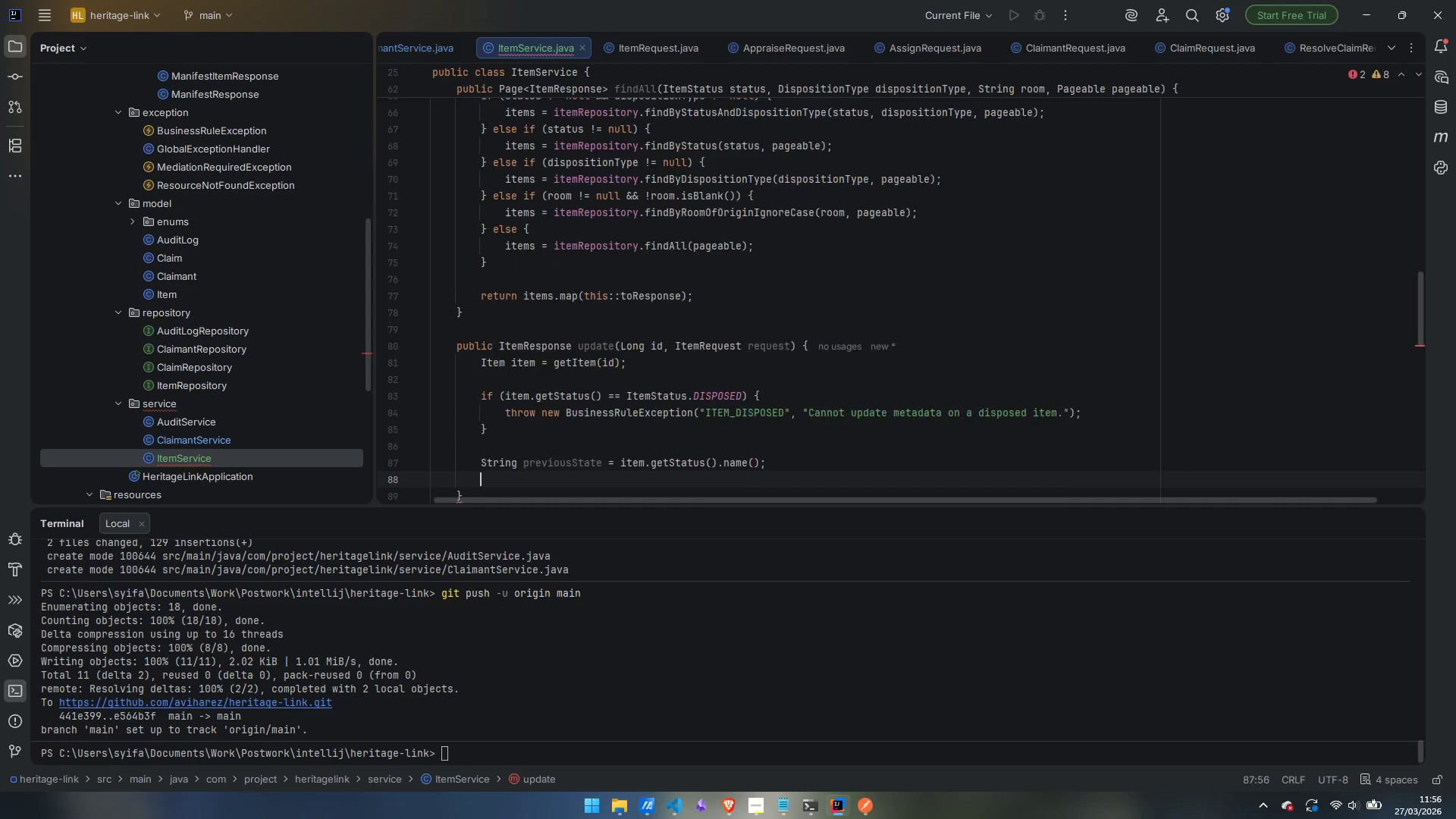 
key(Enter)
 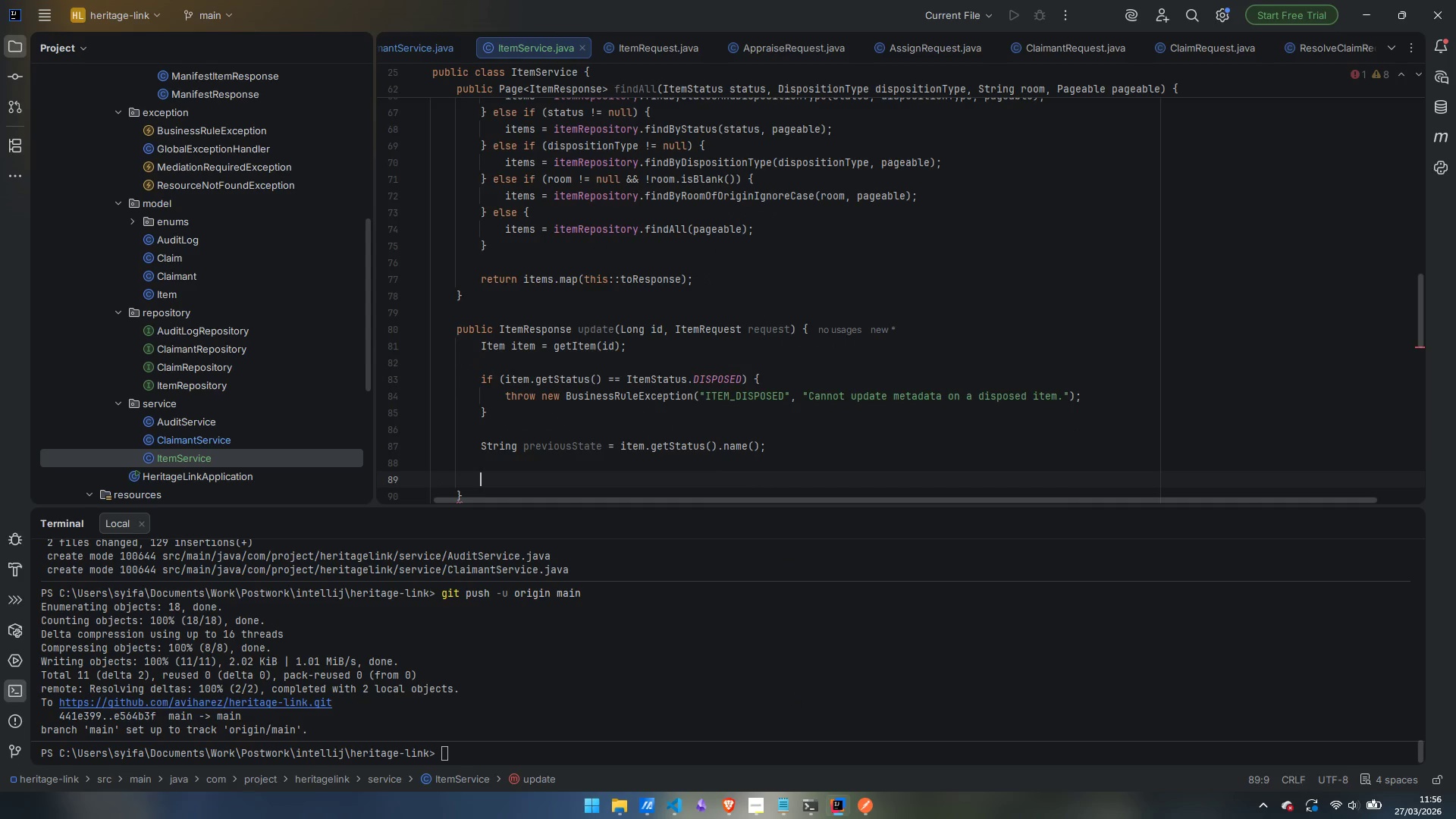 
type(item.setname)
 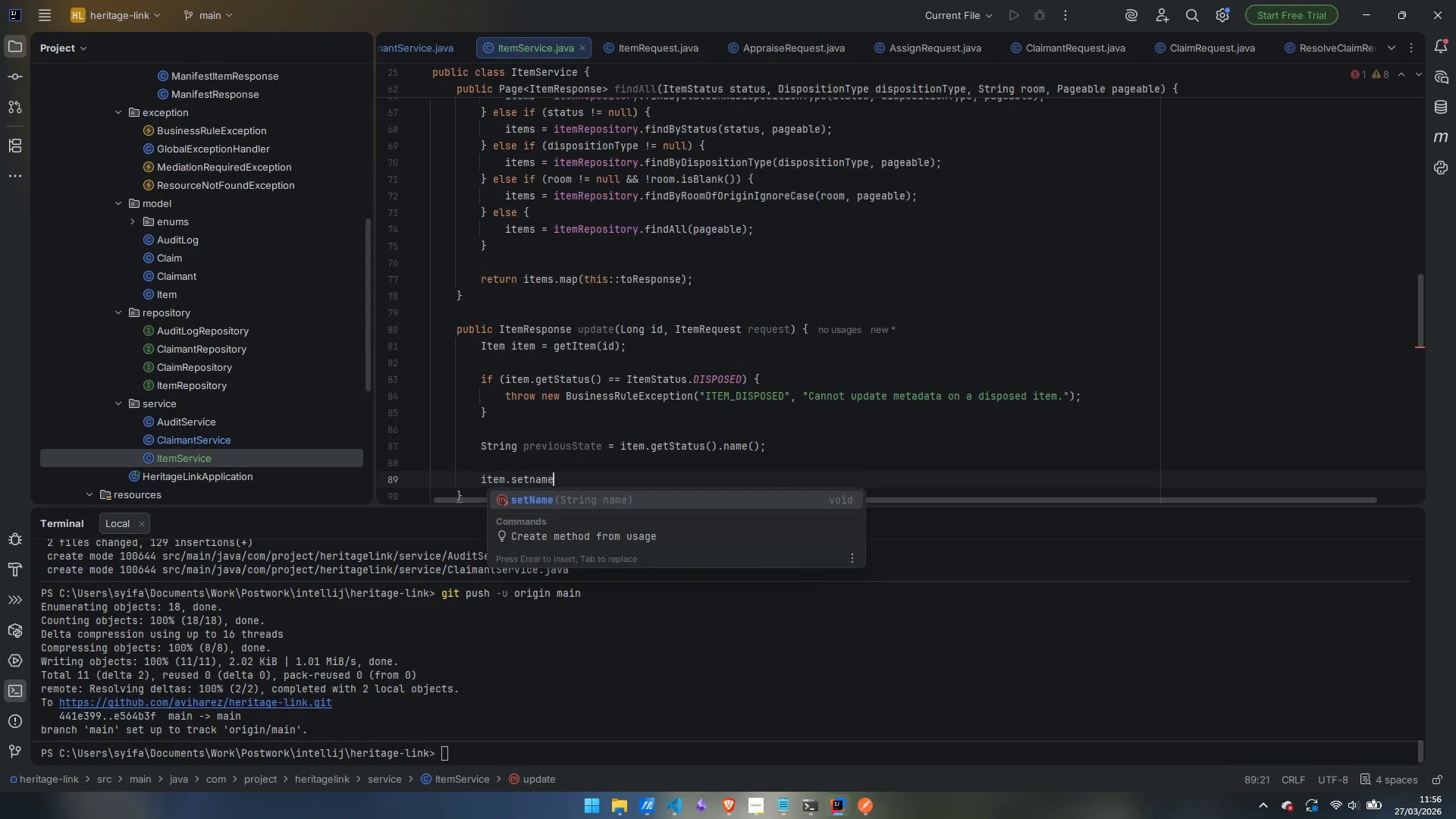 
key(Enter)
 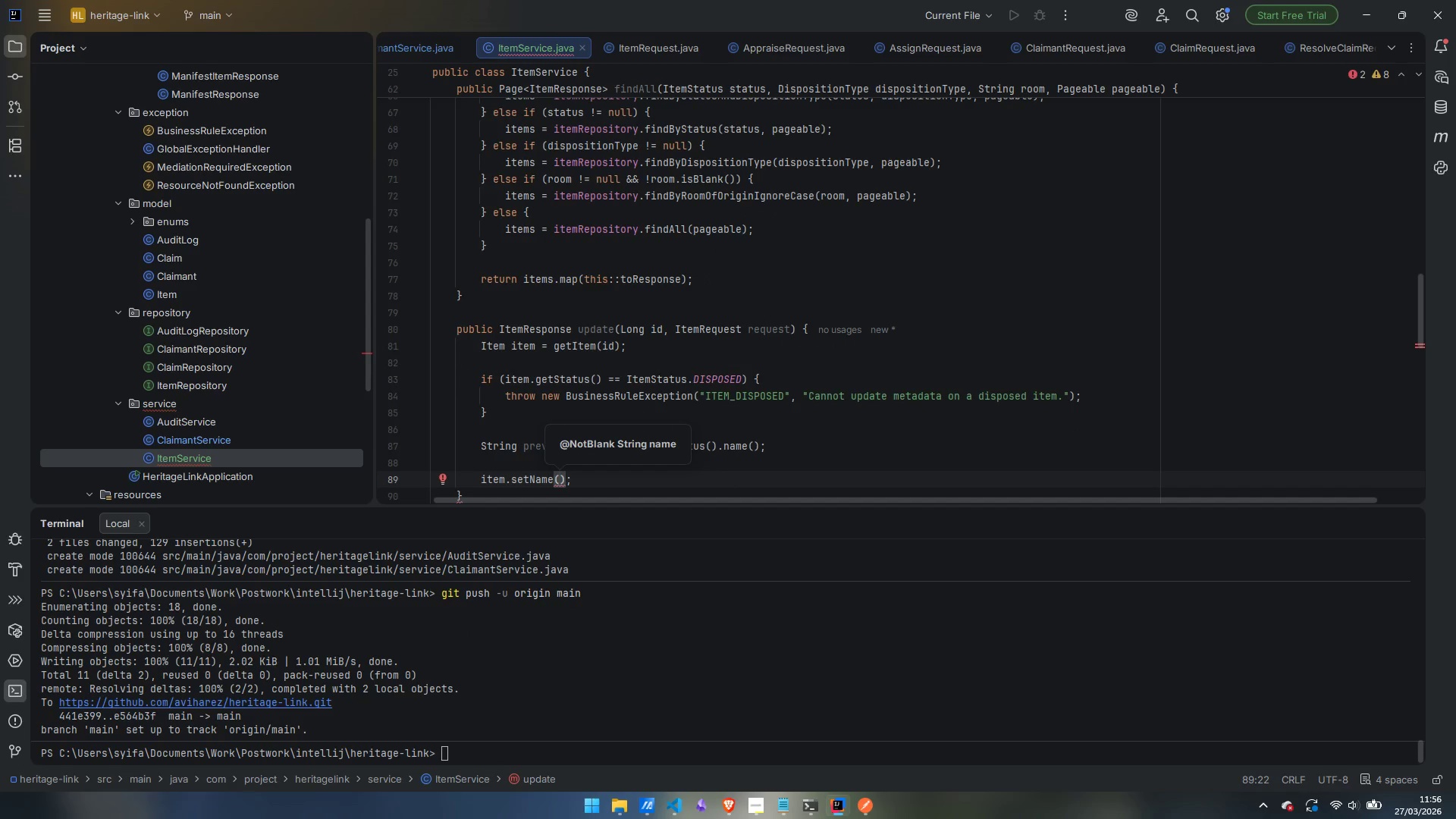 
type(request)
 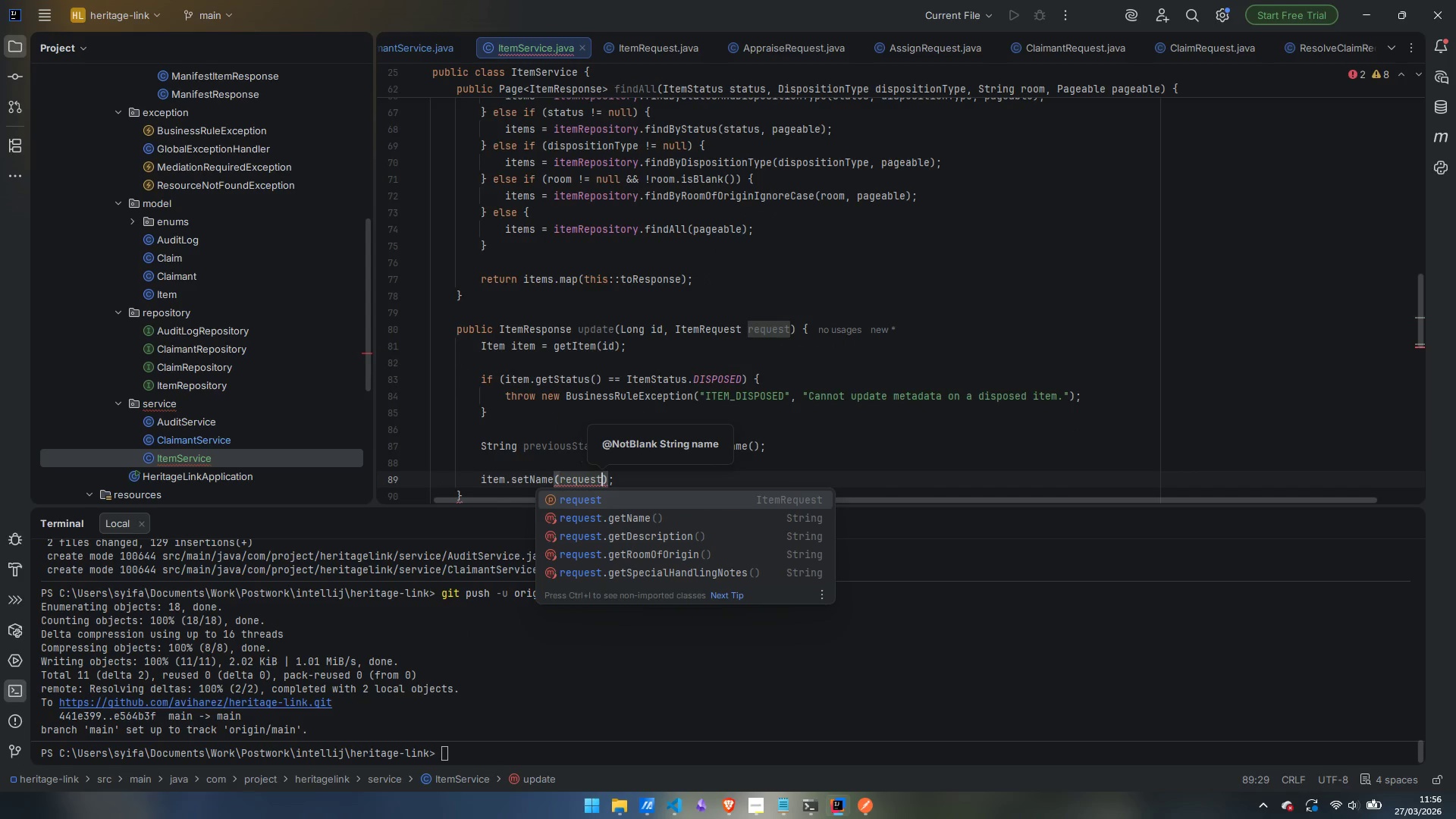 
key(Enter)
 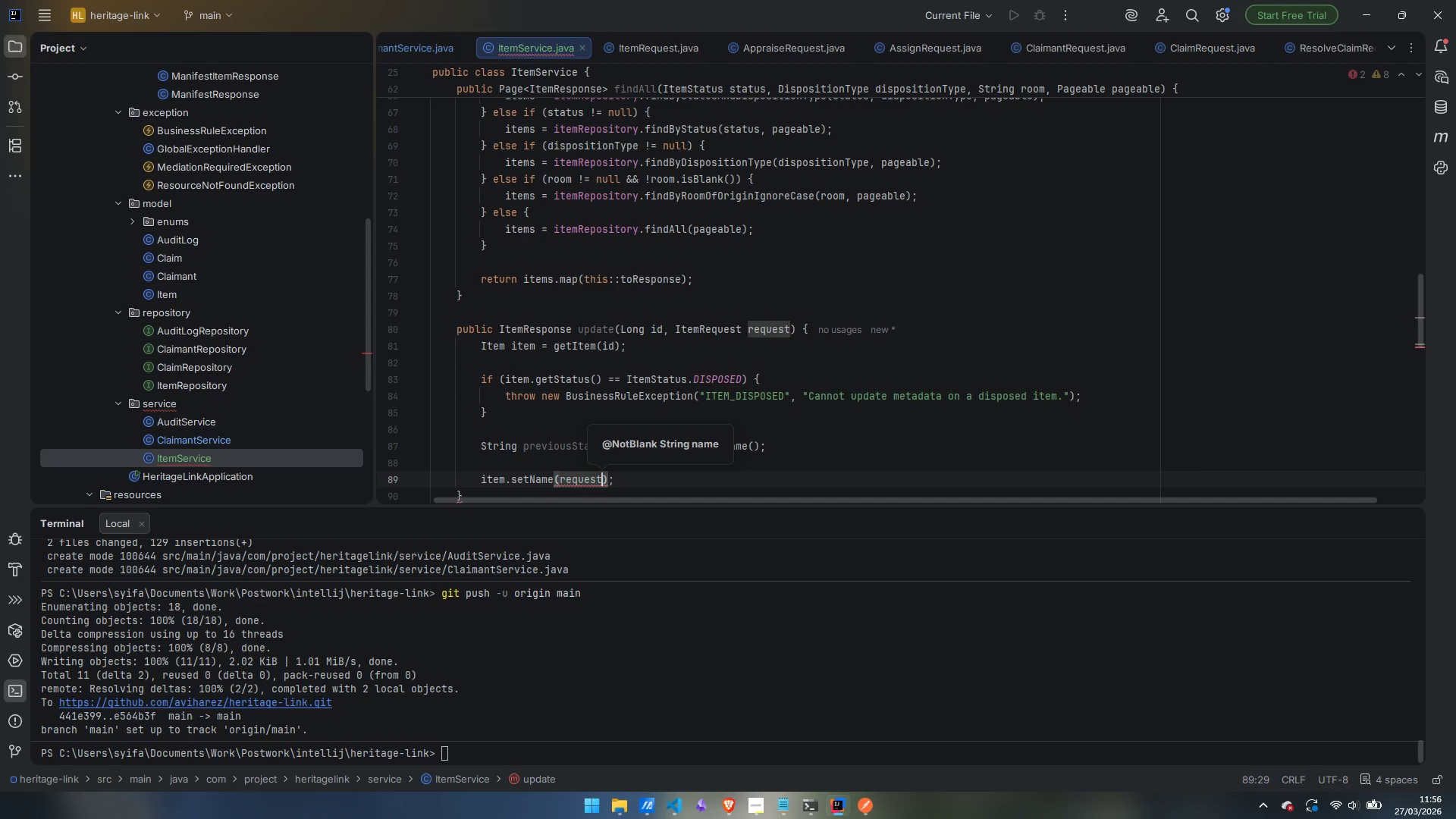 
type(.getName)
 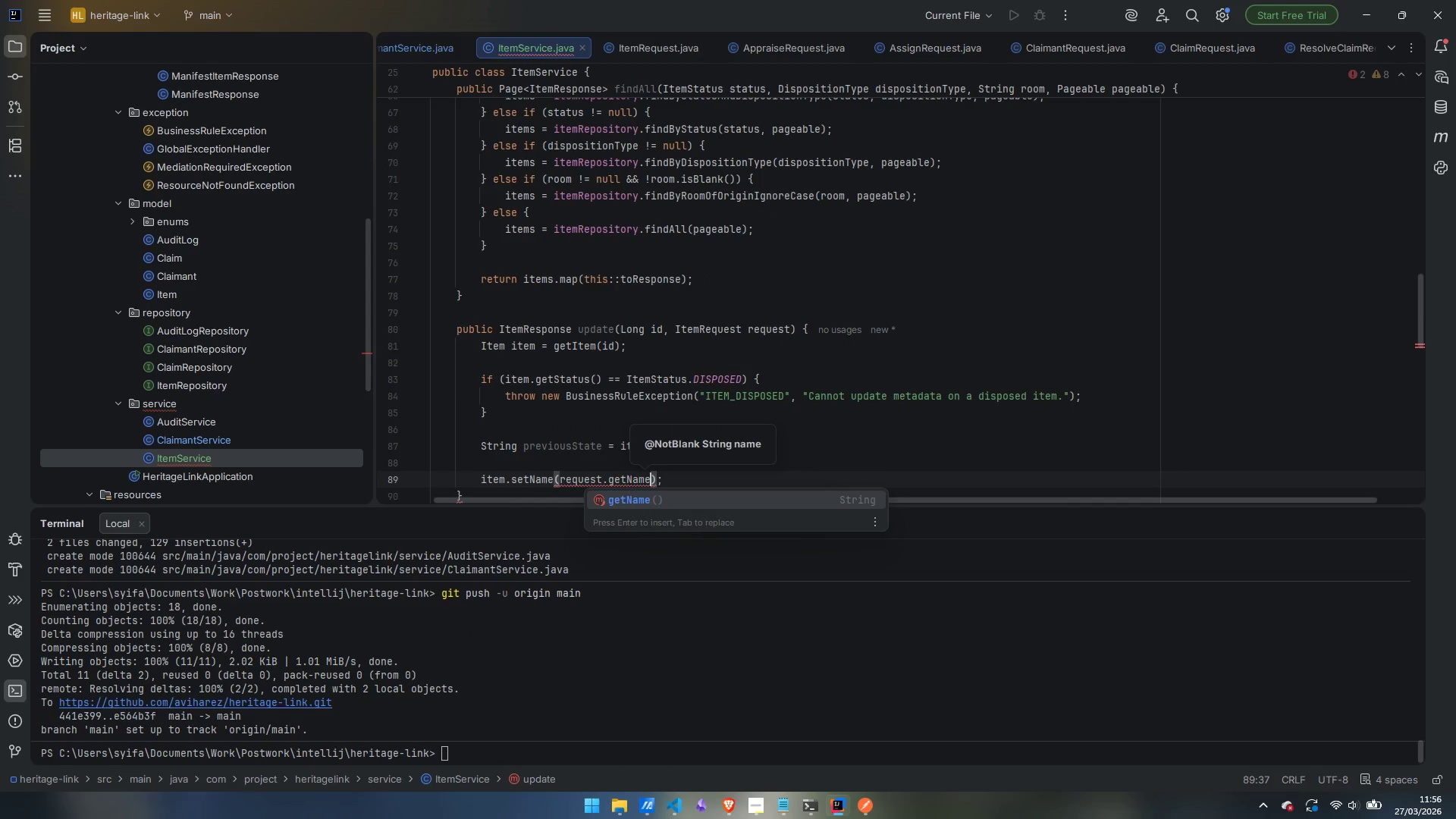 
key(Enter)
 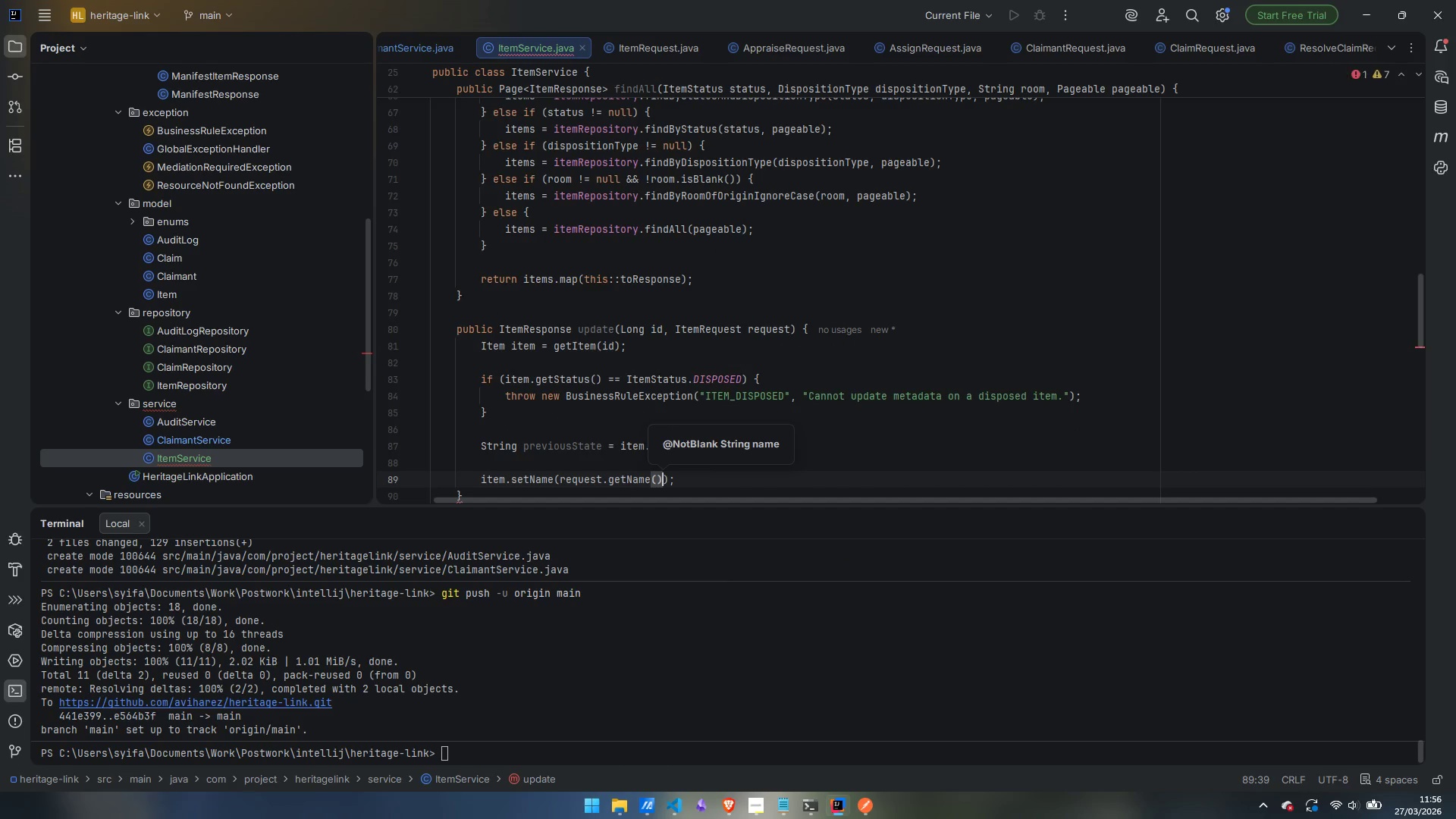 
key(ArrowRight)
 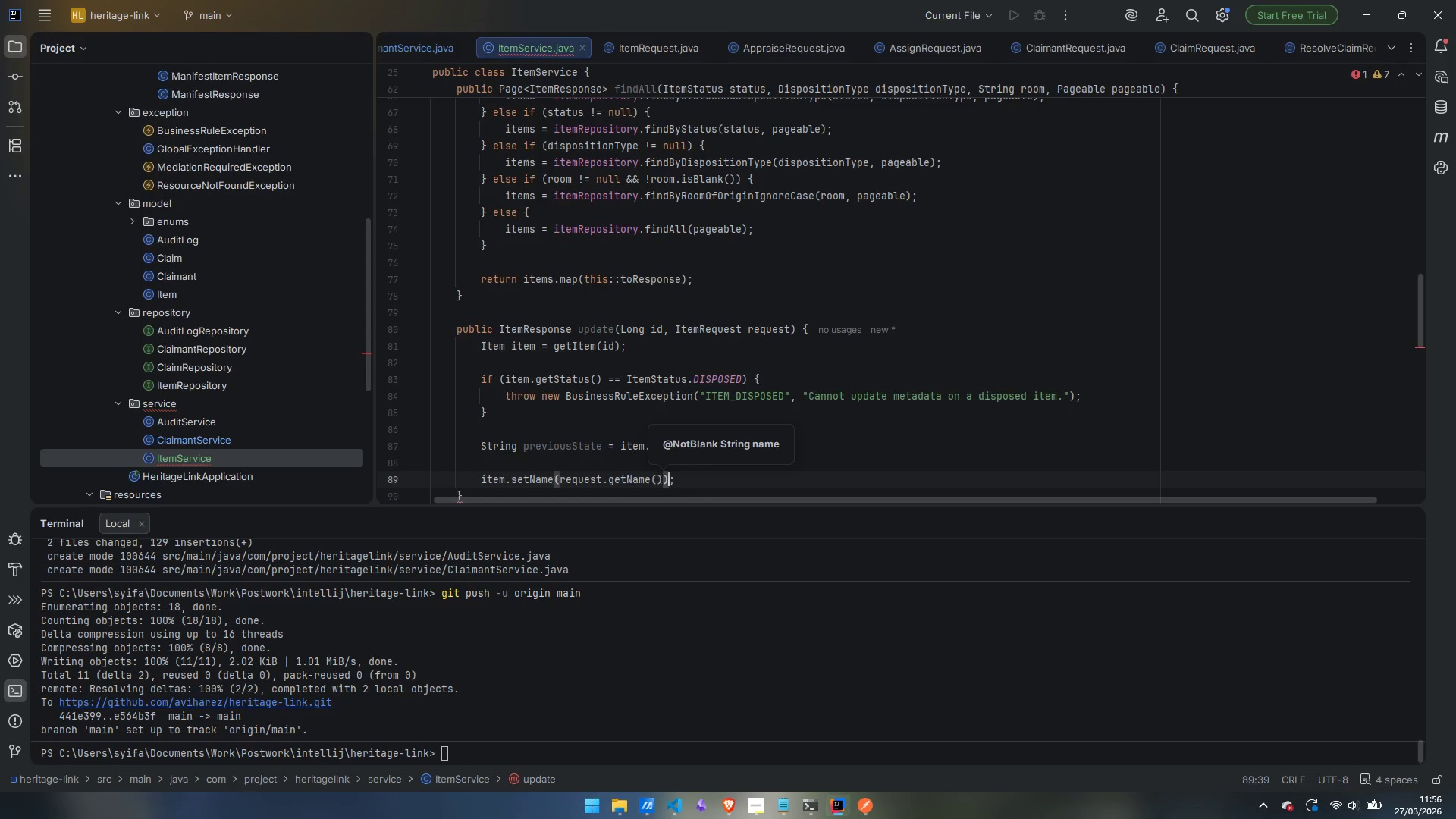 
key(ArrowRight)
 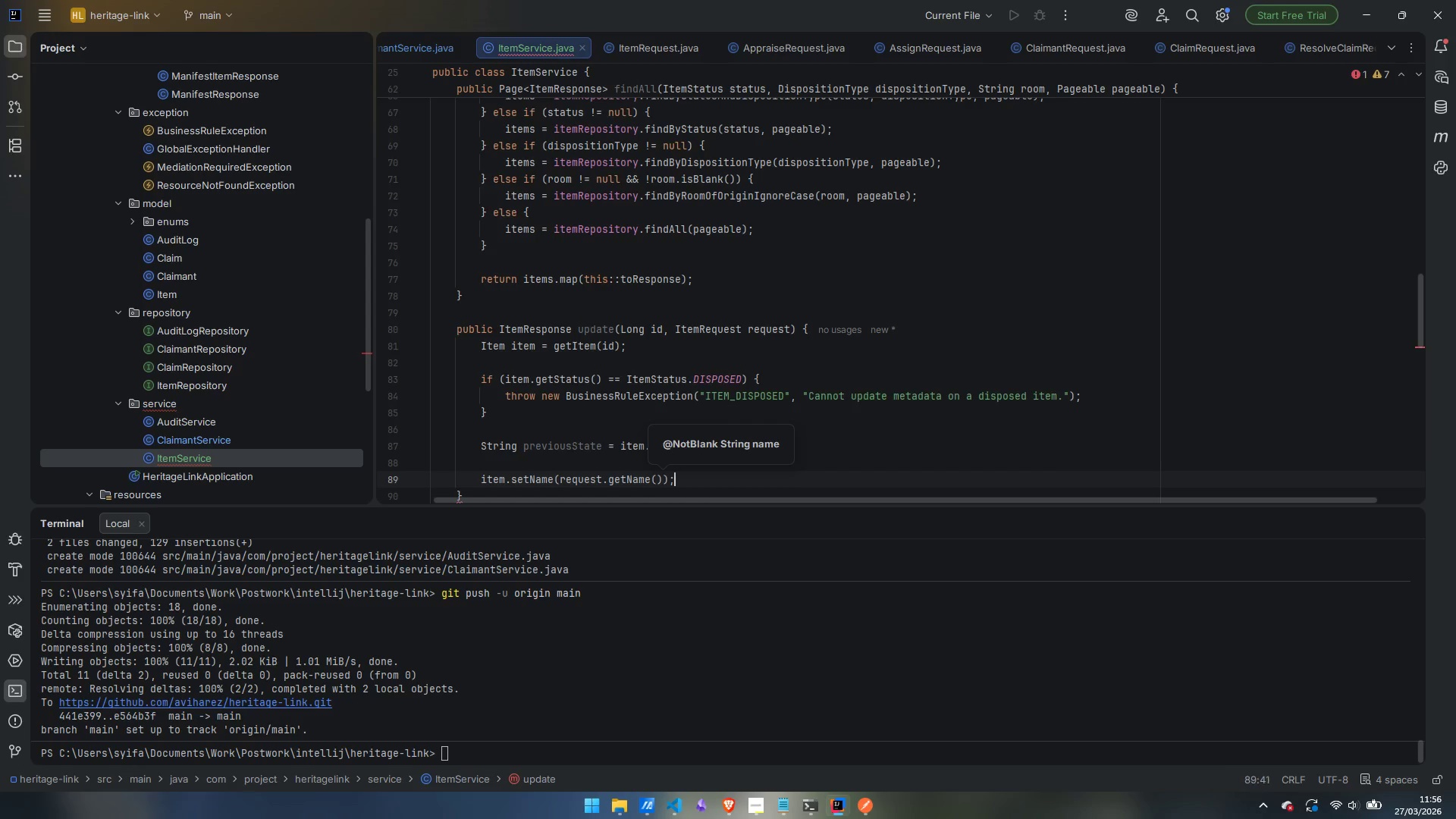 
key(Enter)
 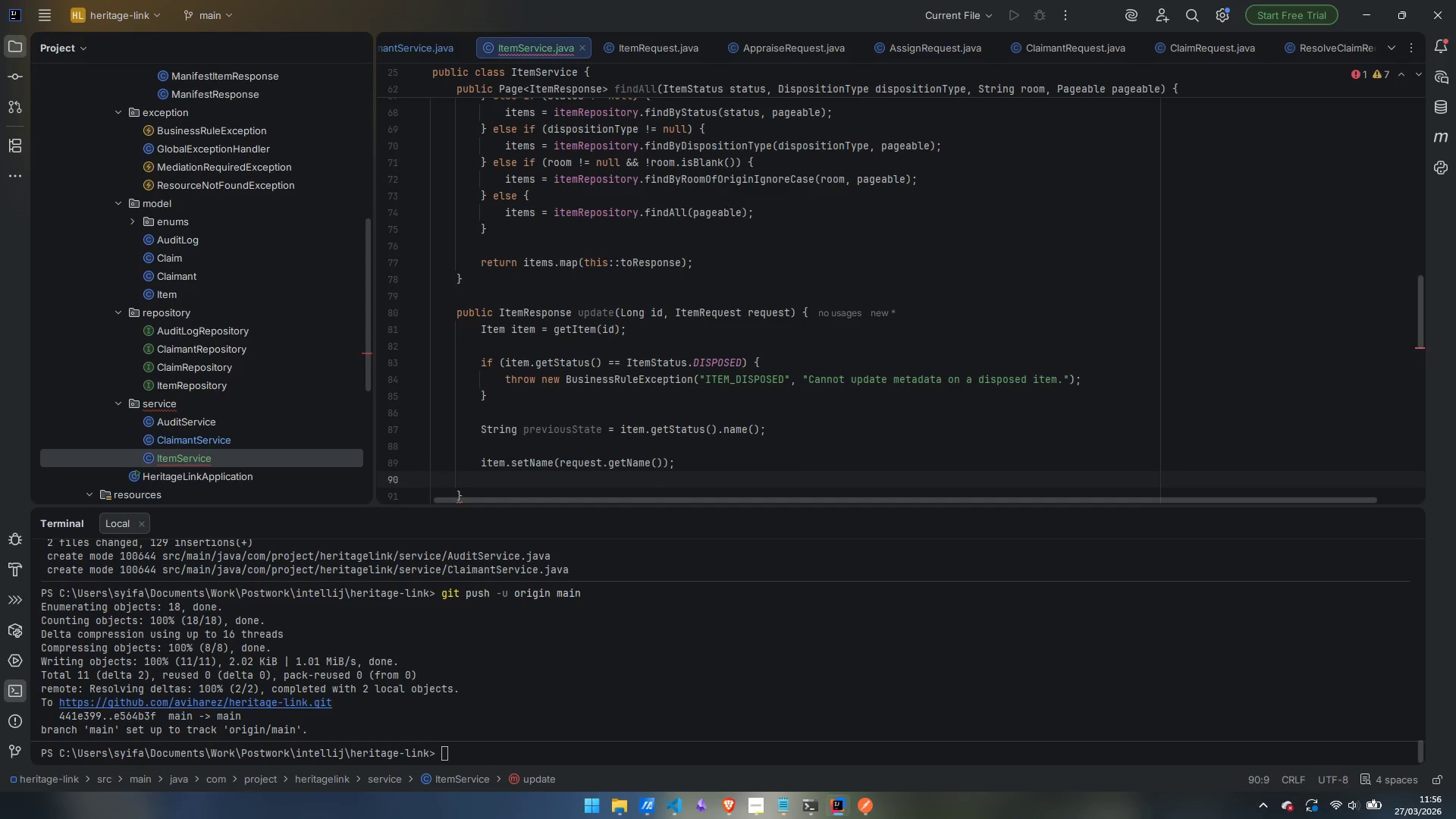 
type(item.get)
 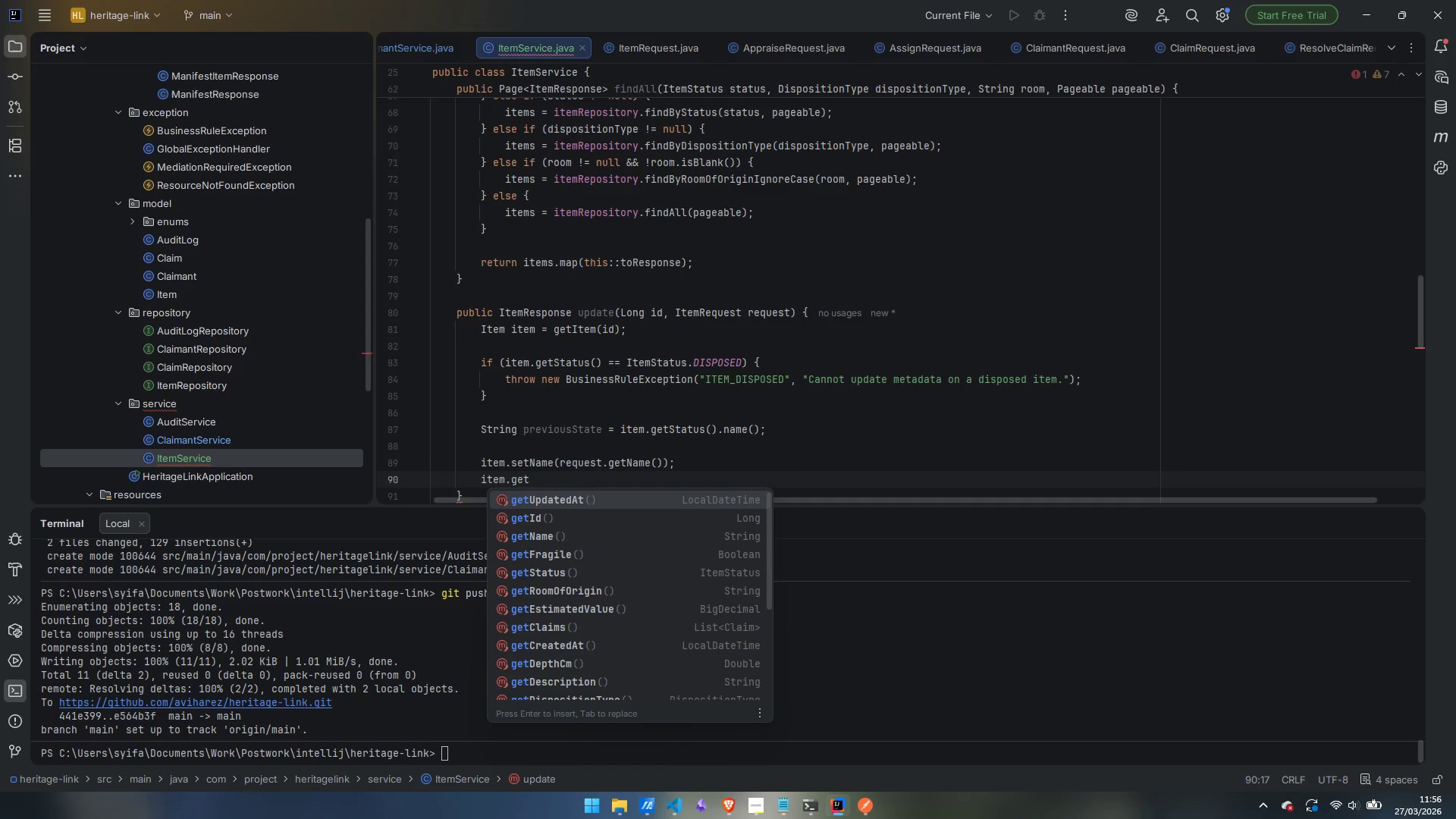 
key(Control+ControlLeft)
 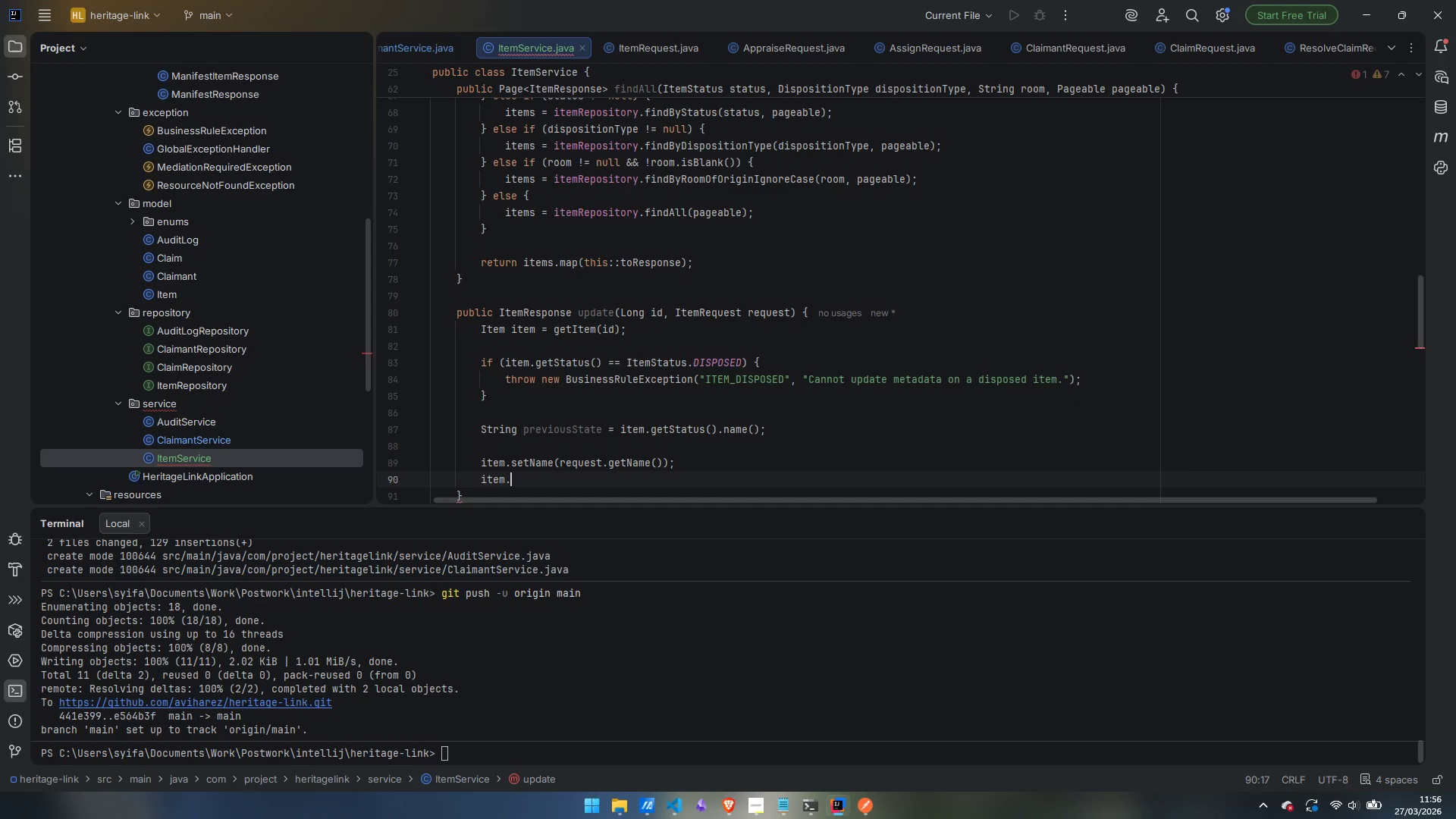 
key(Control+Backspace)
 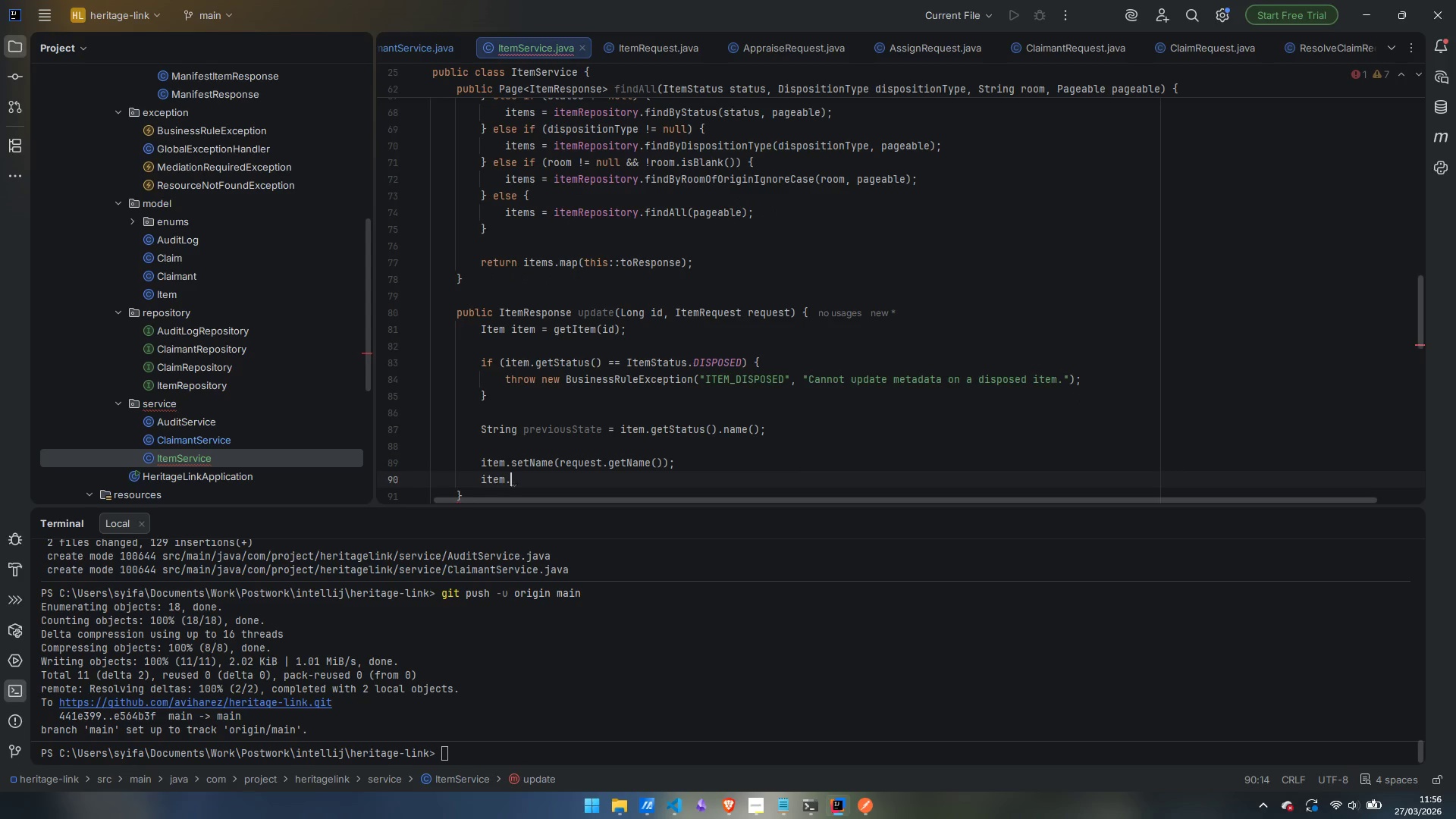 
type(setDescription)
 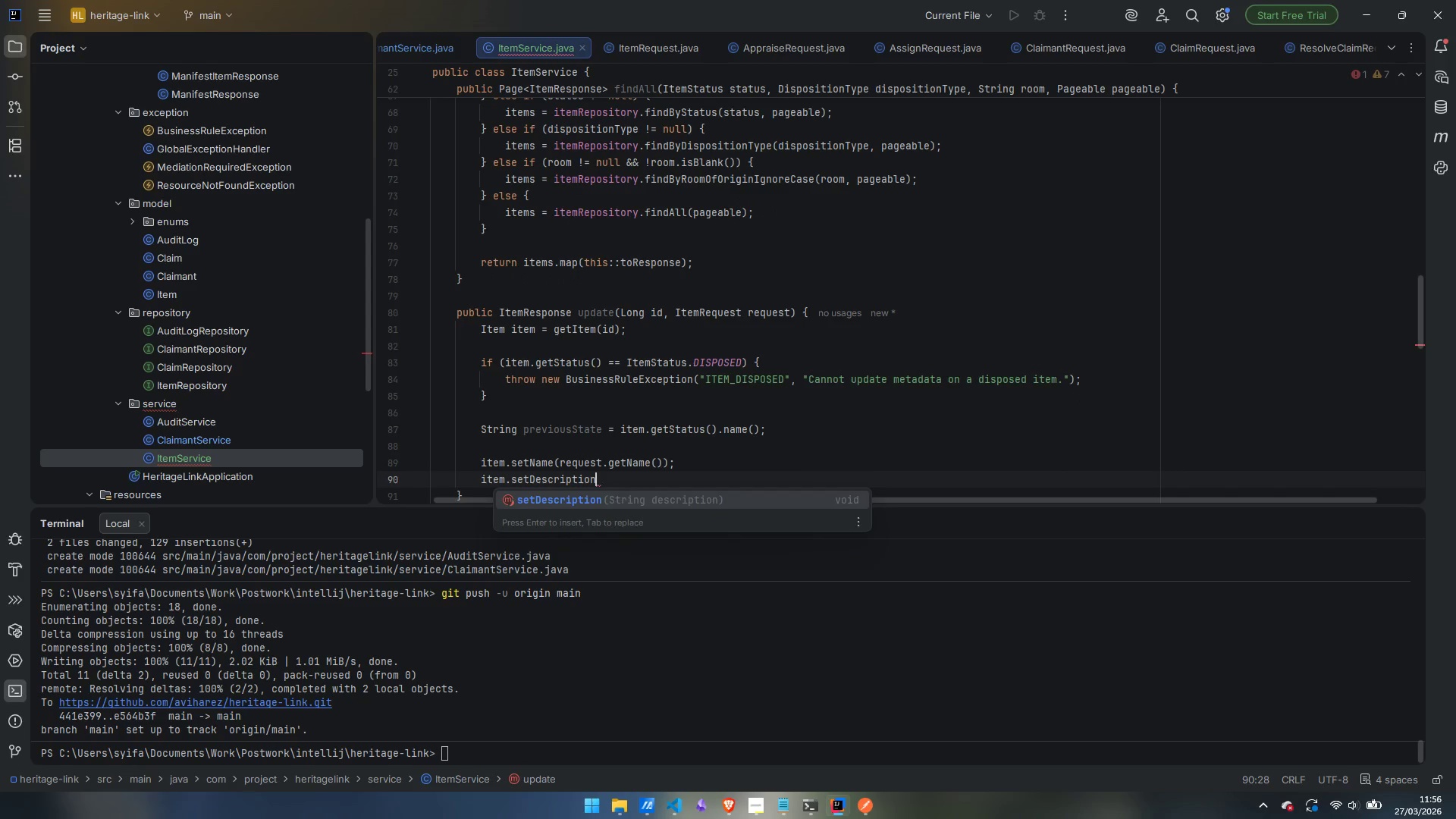 
key(Enter)
 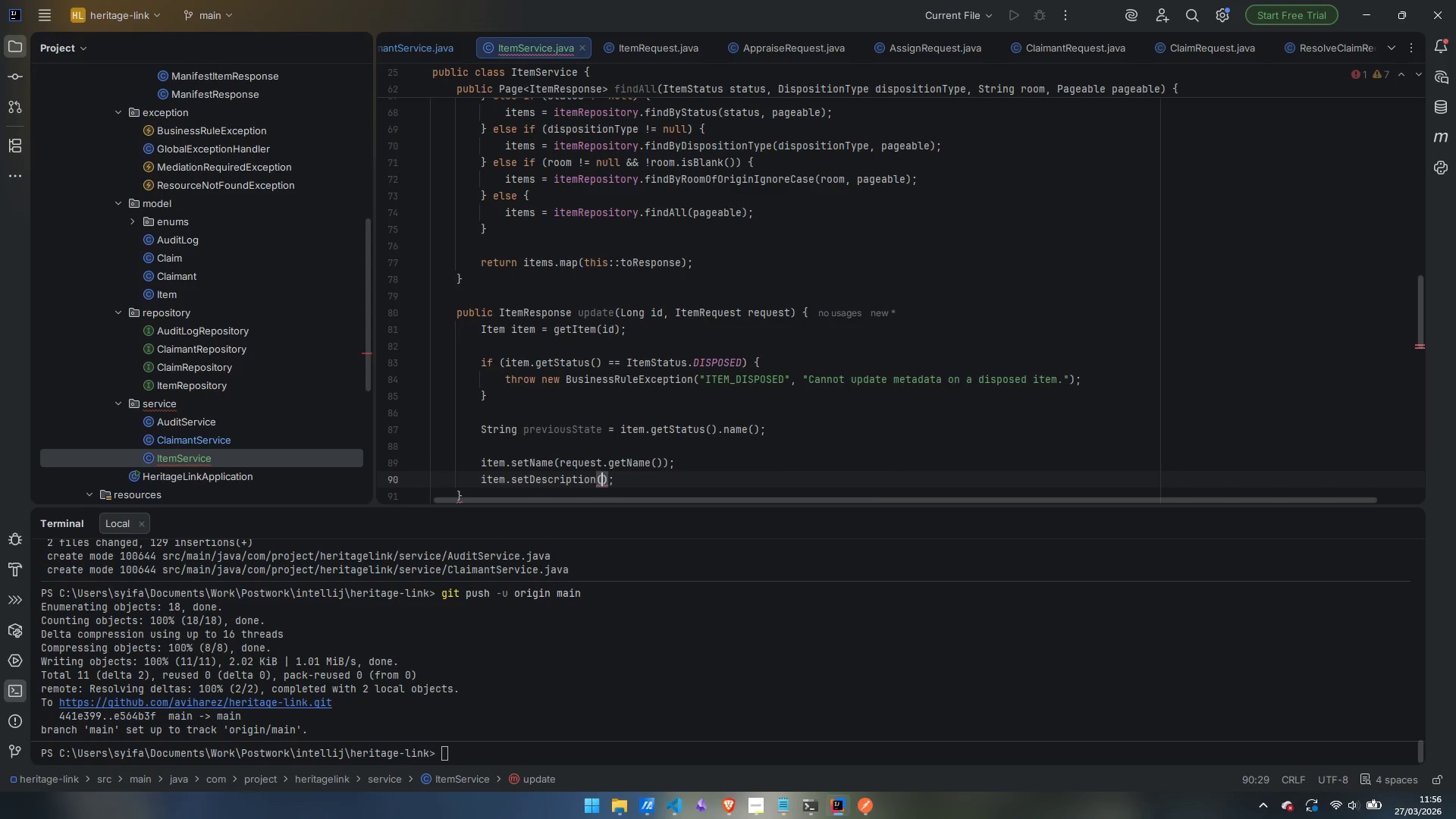 
type(request)
 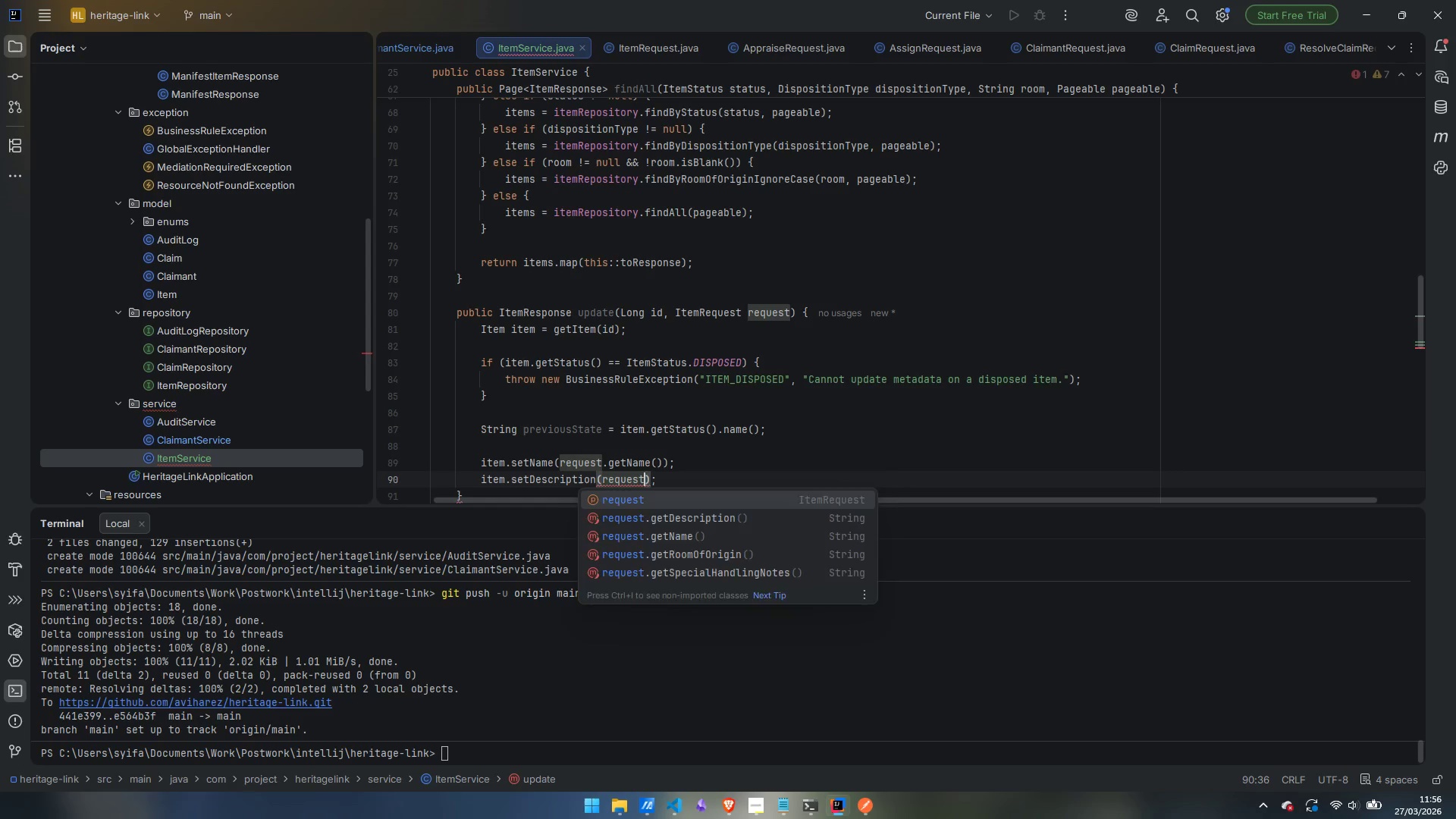 
key(Enter)
 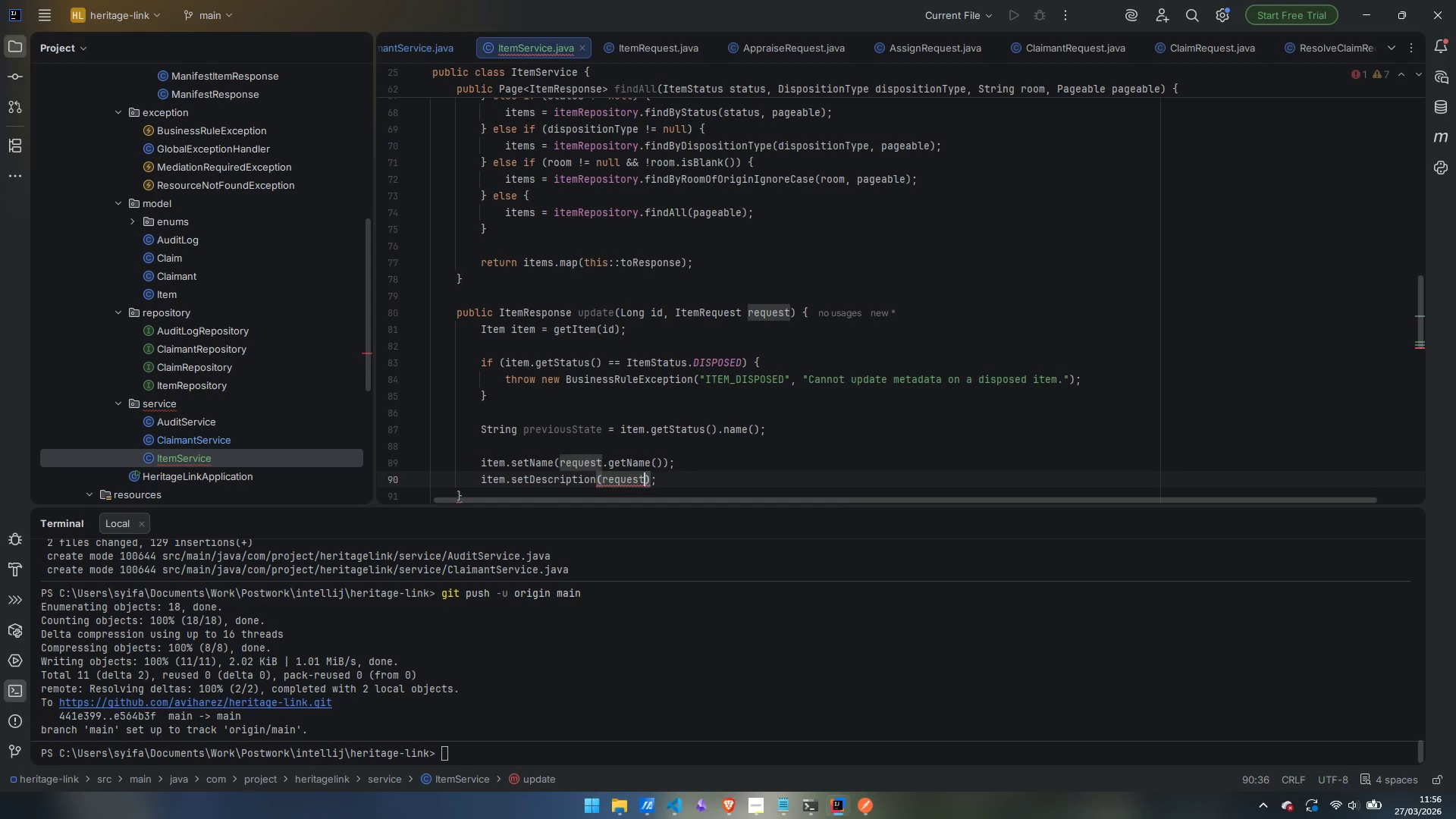 
type(.getDescription)
 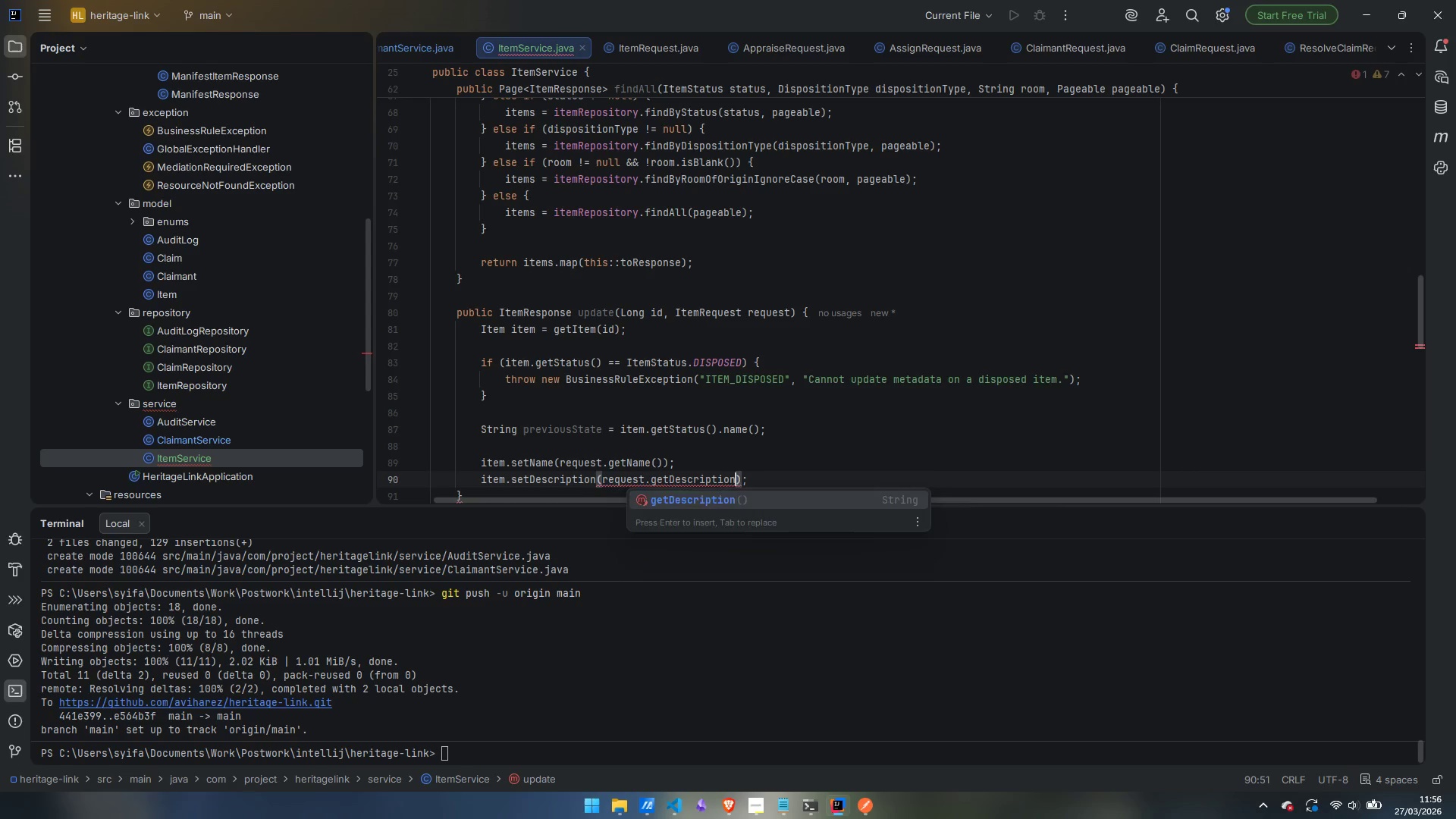 
key(Enter)
 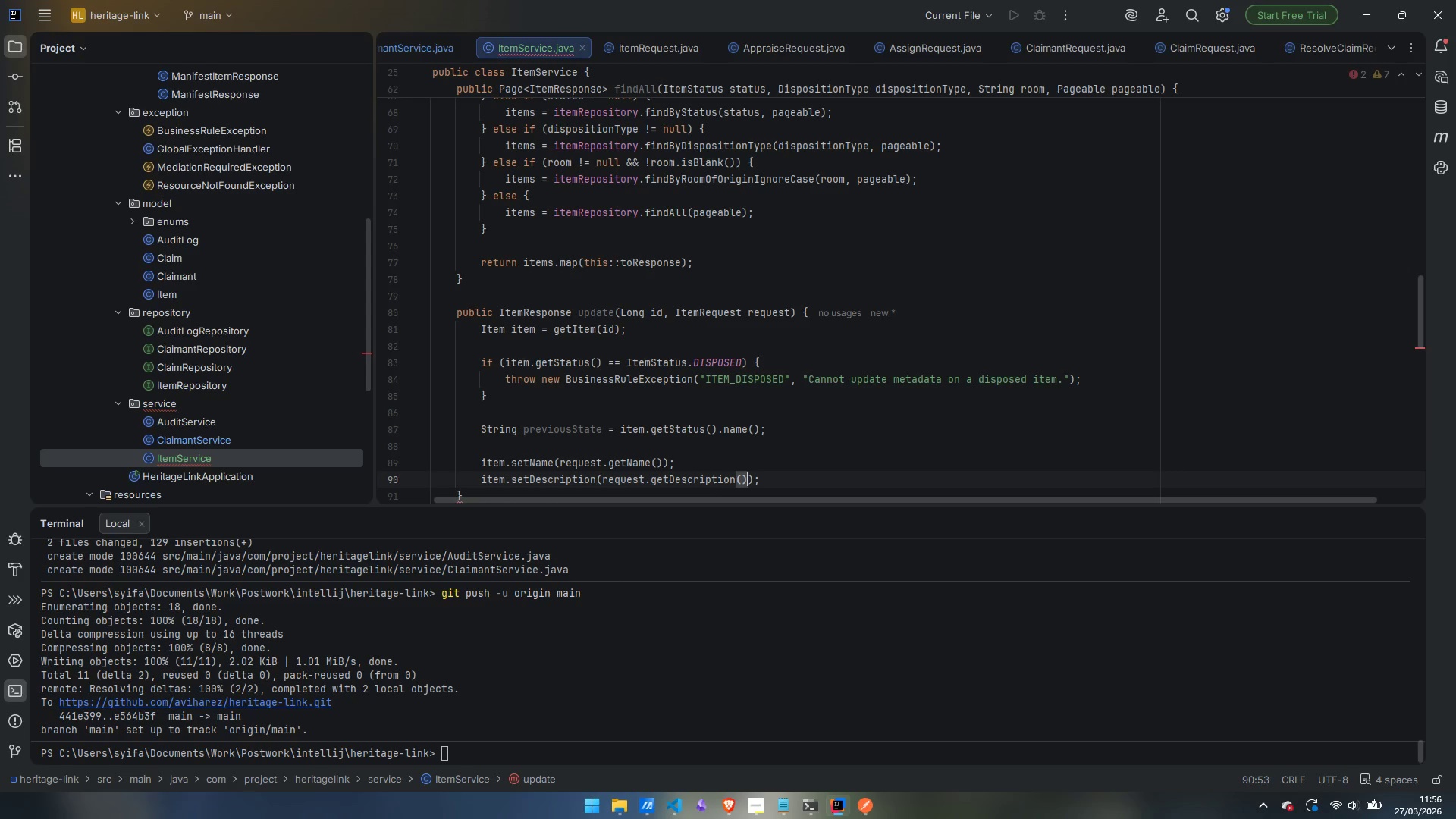 
key(ArrowRight)
 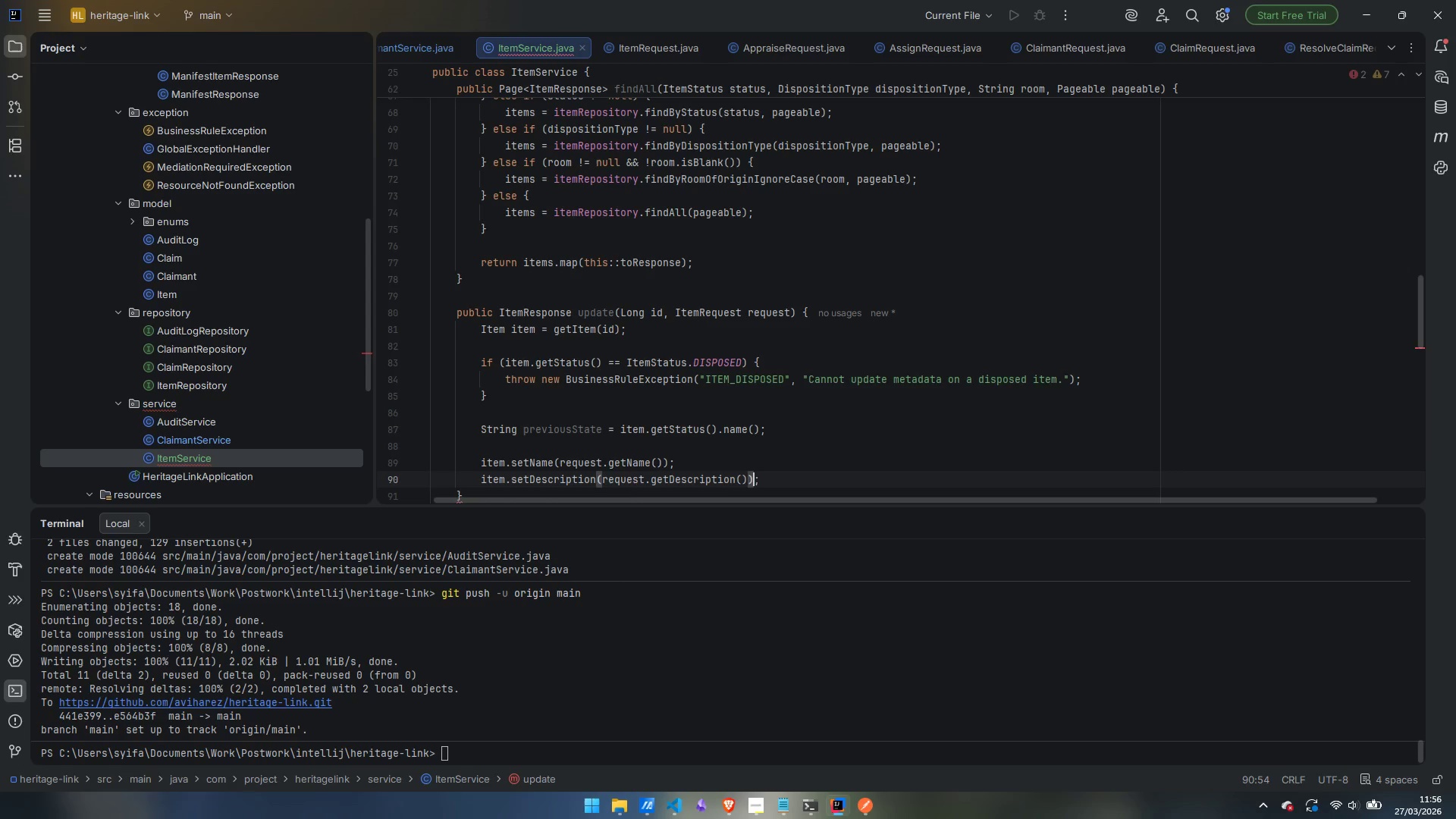 
key(ArrowRight)
 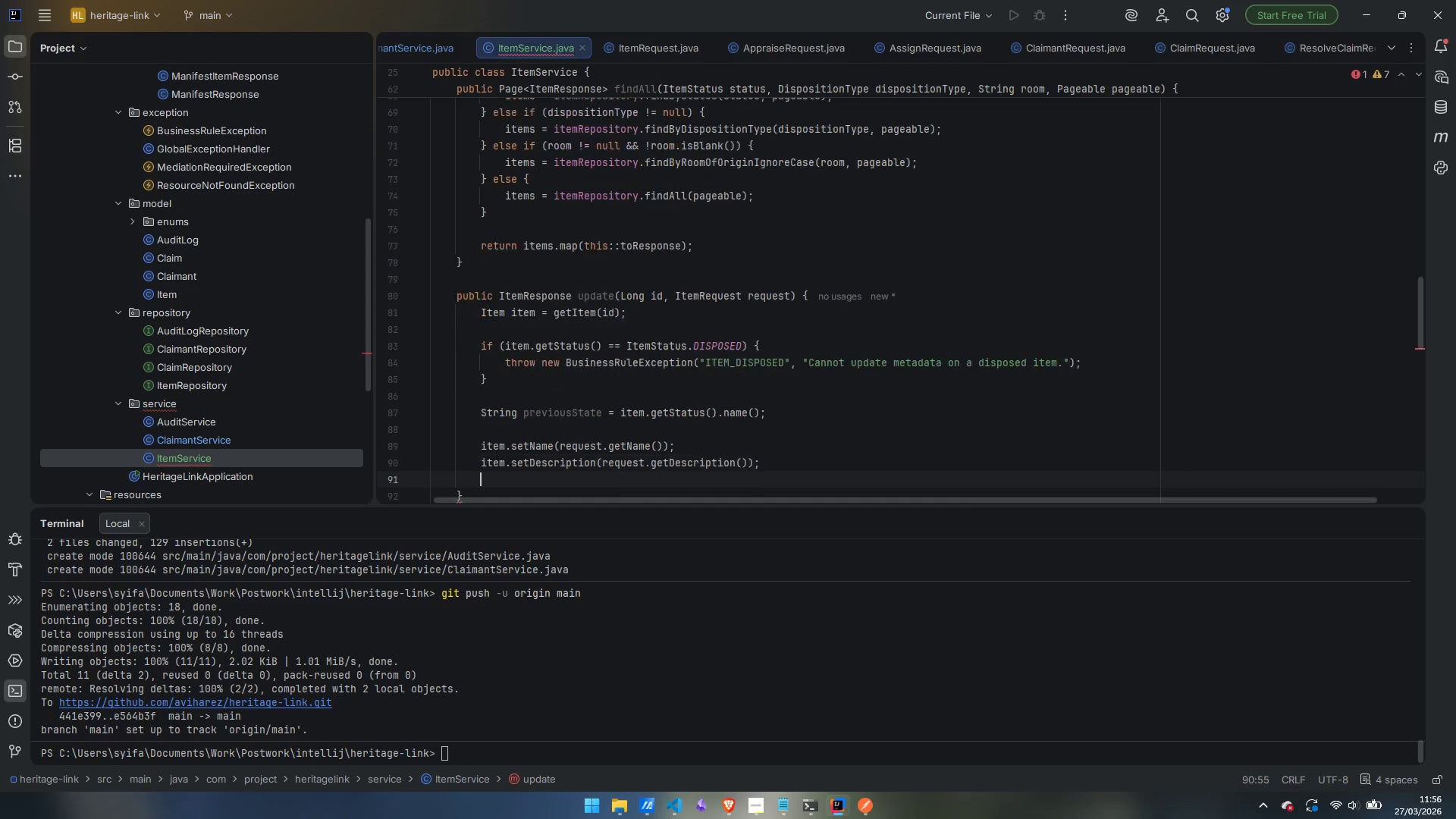 
key(Enter)
 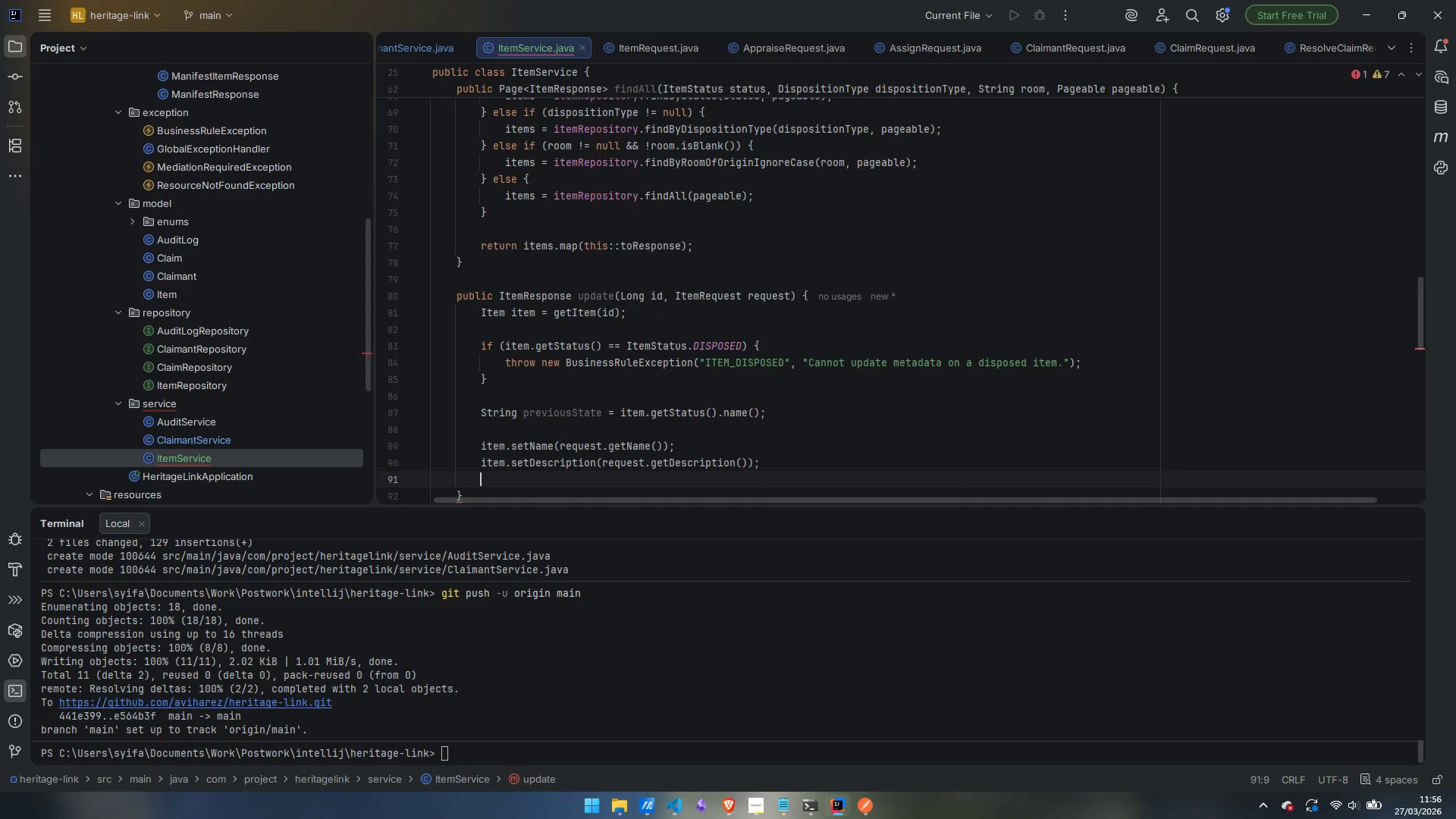 
type(item.setRoomOfOrigin)
 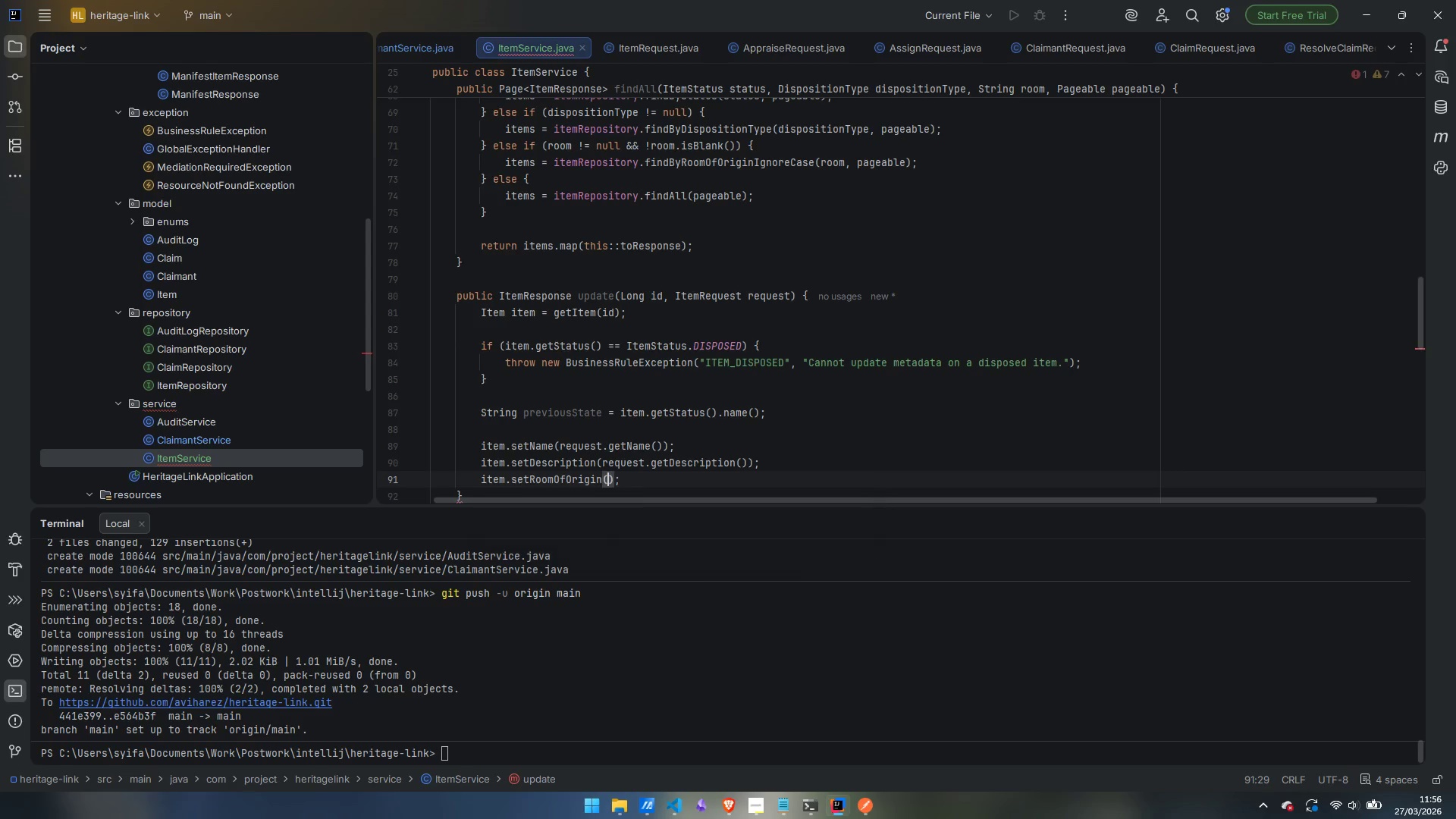 
key(Enter)
 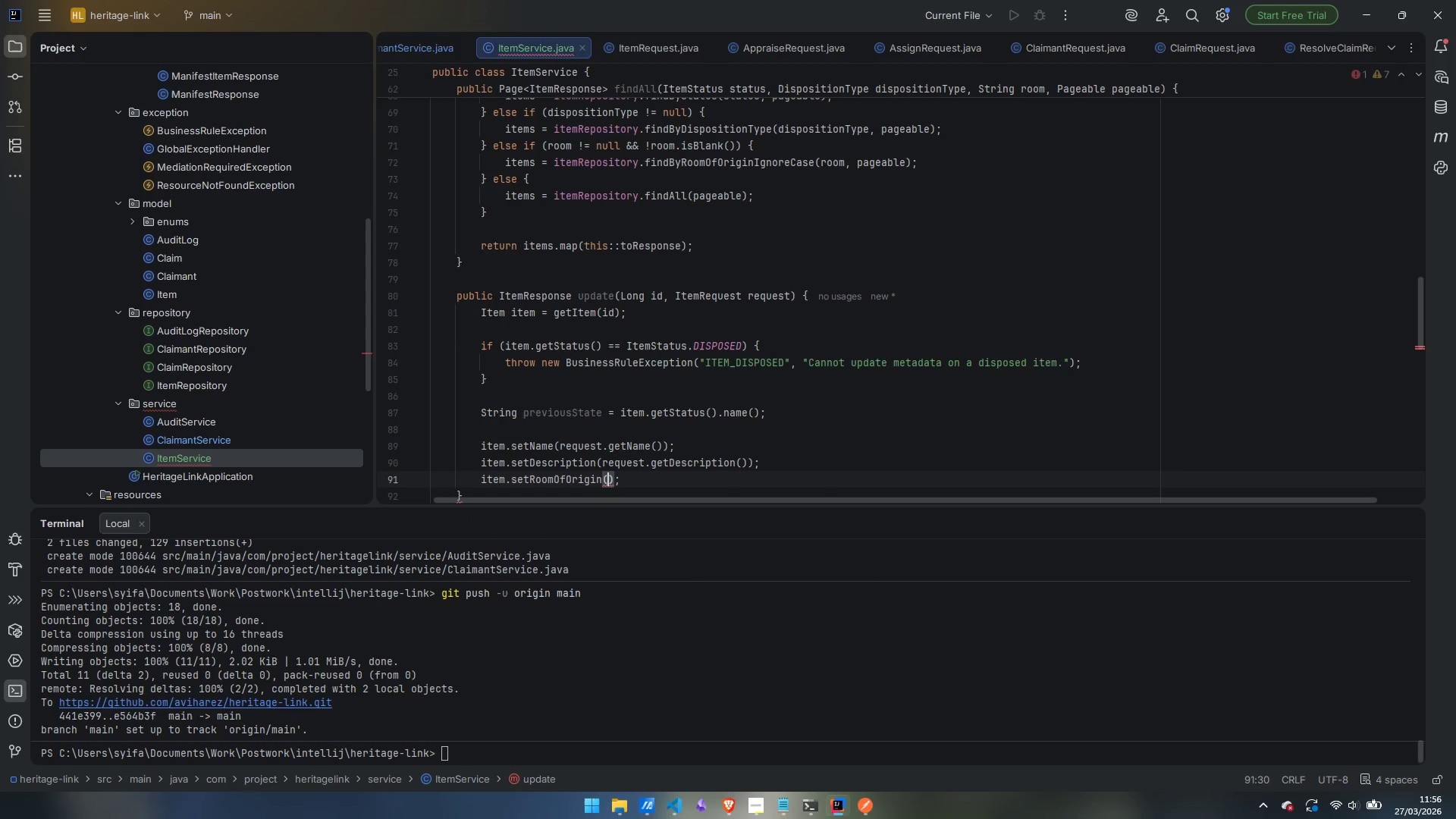 
type(request.getRoomR)
key(Backspace)
type(OfOrigin)
 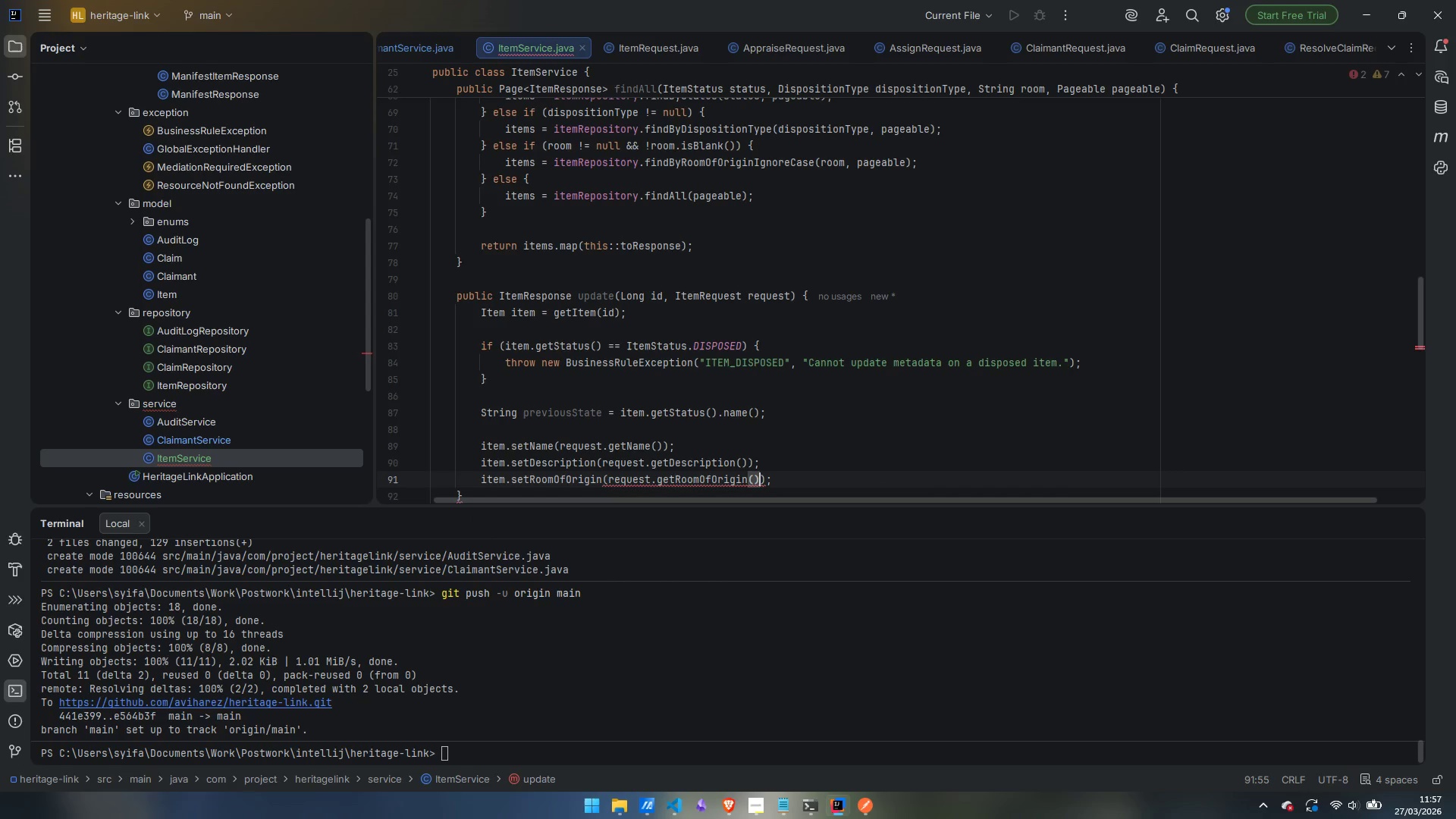 
 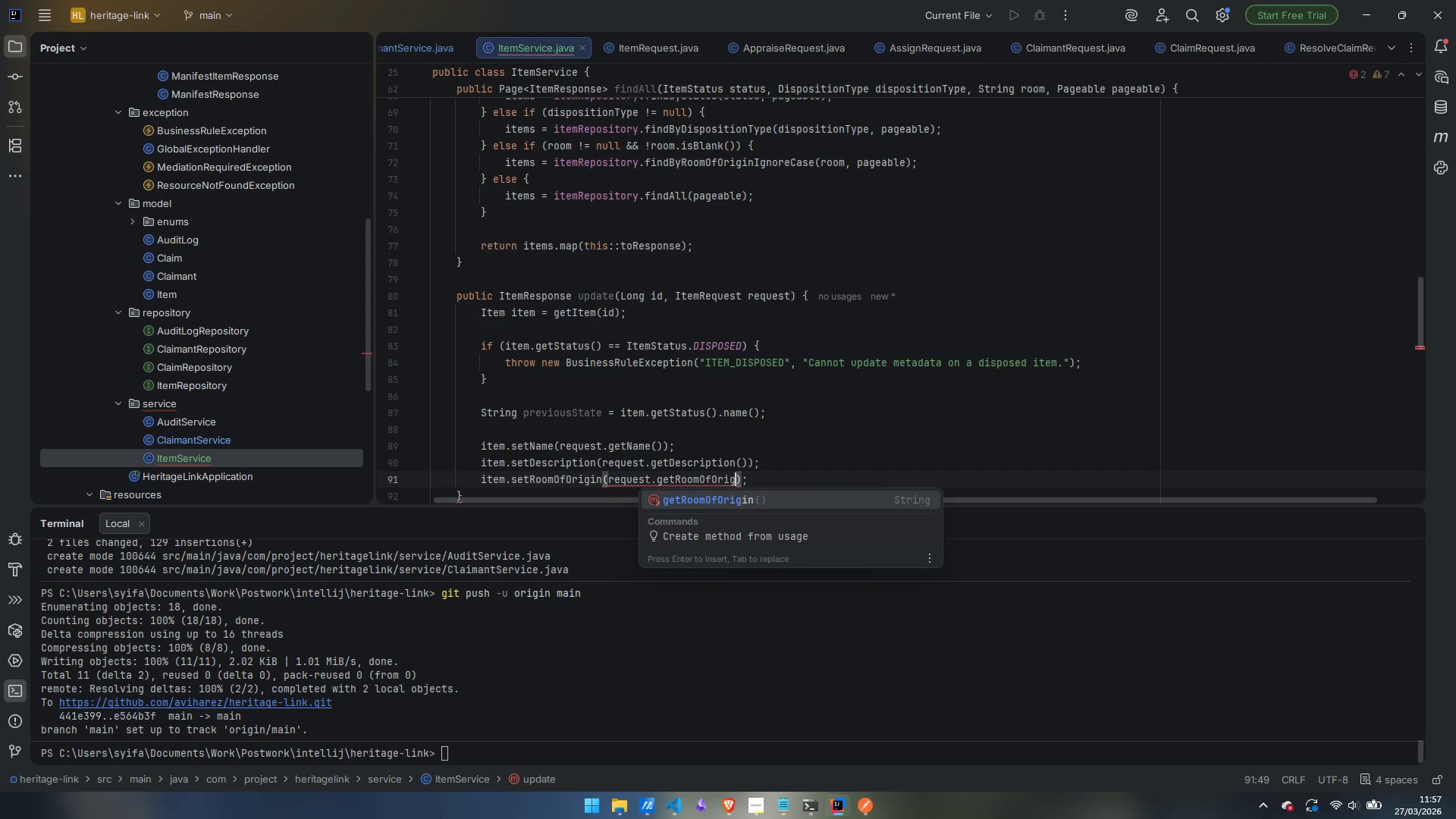 
key(Enter)
 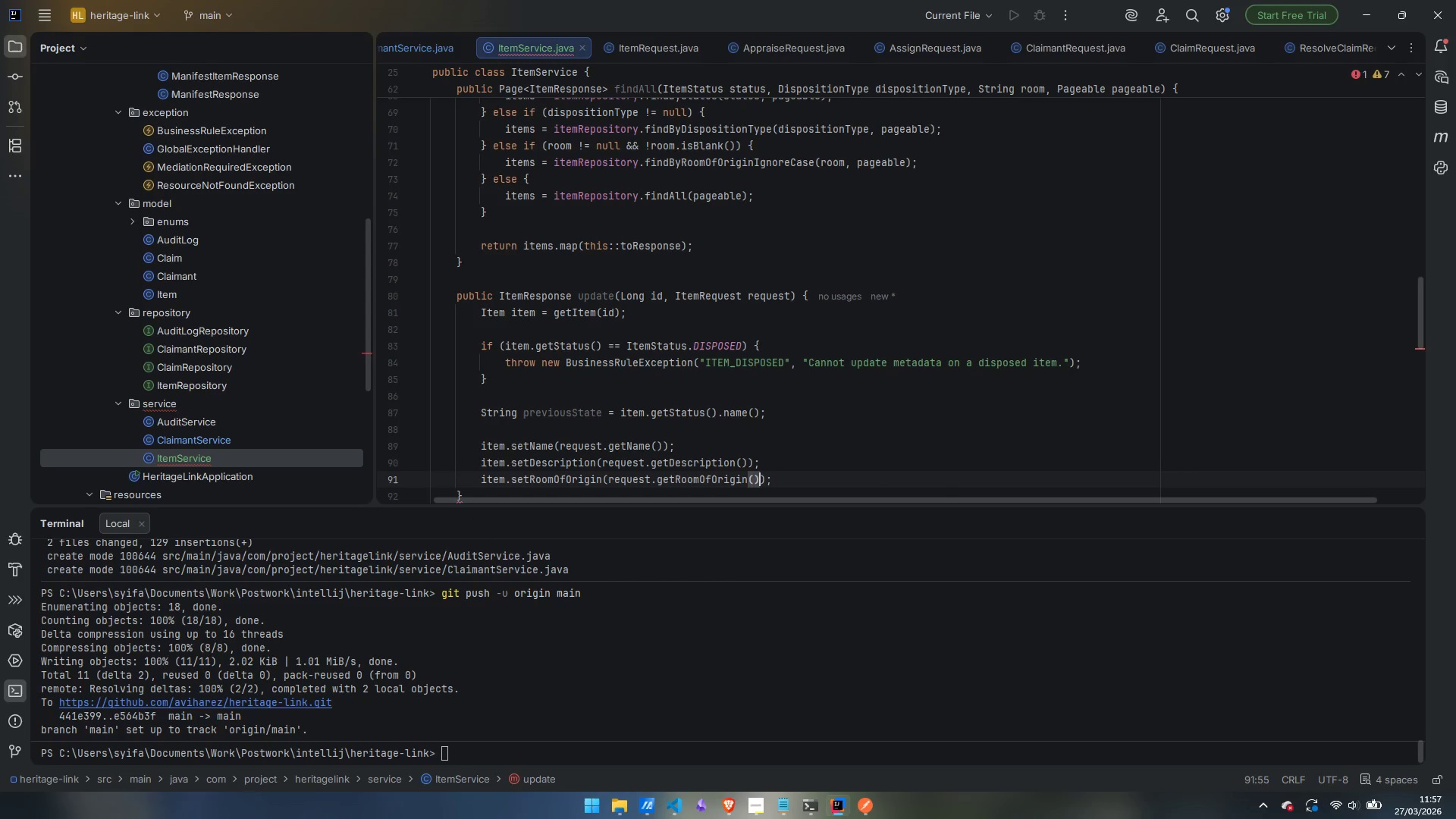 
key(ArrowRight)
 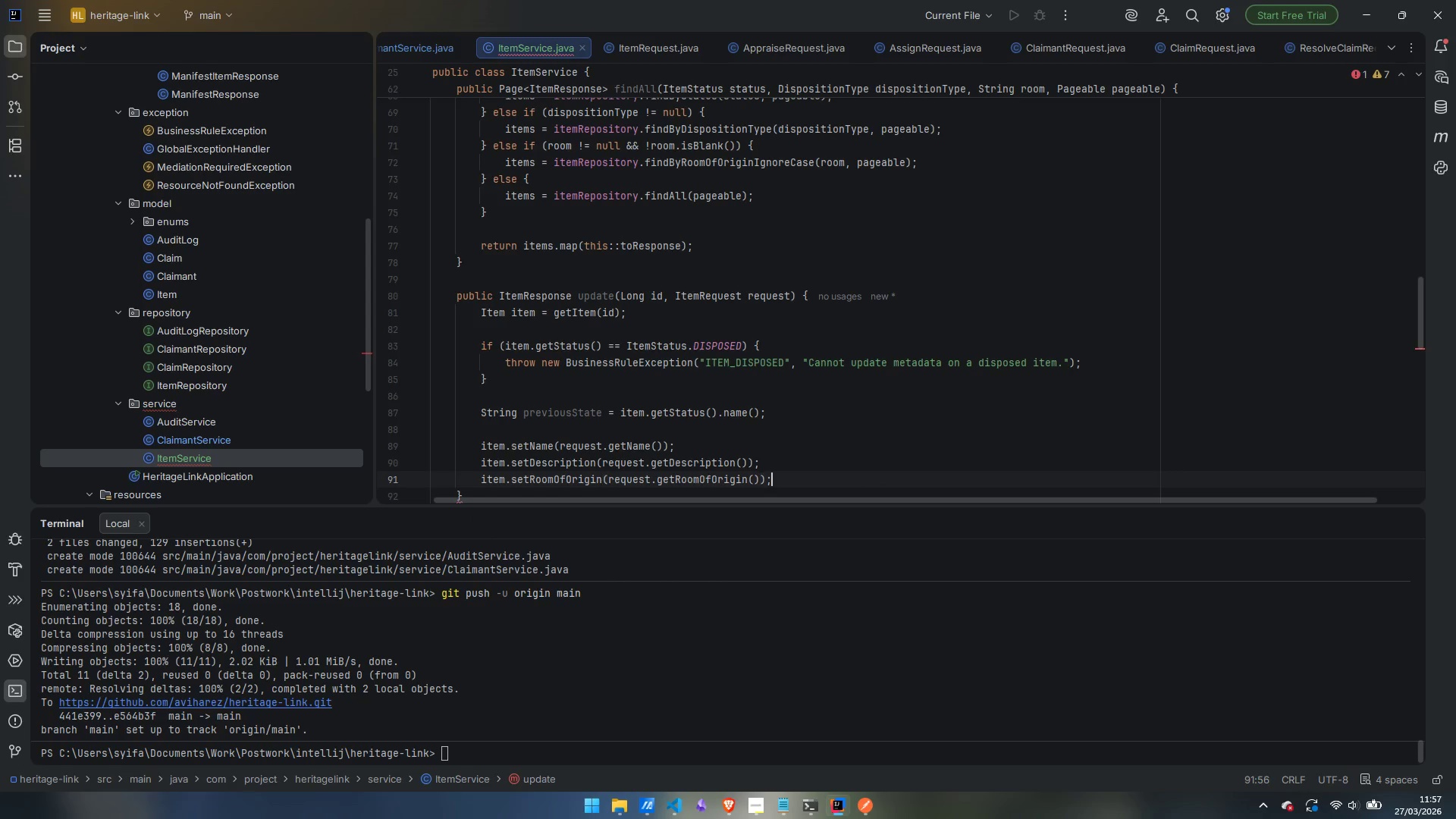 
key(ArrowRight)
 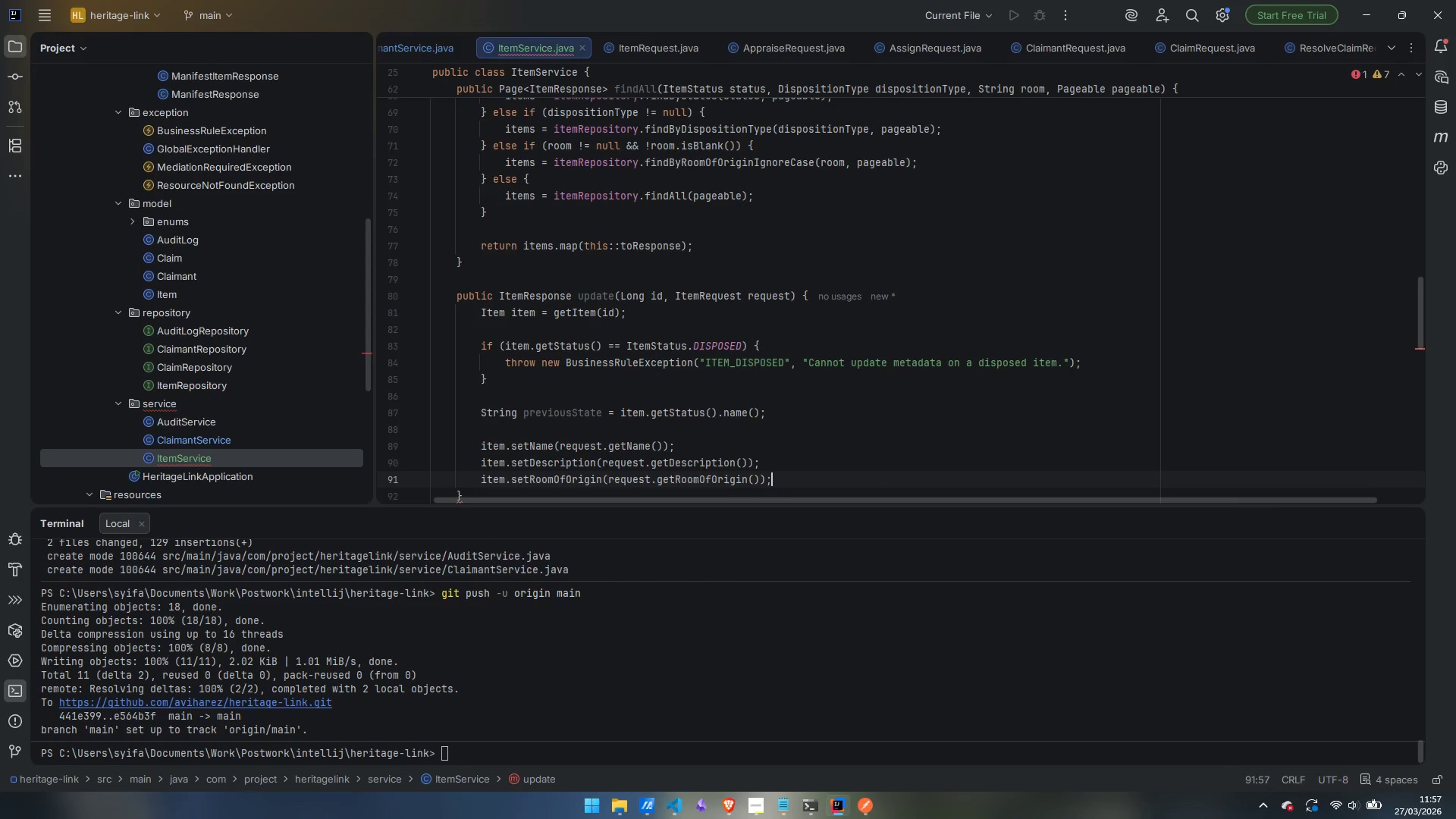 
key(Enter)
 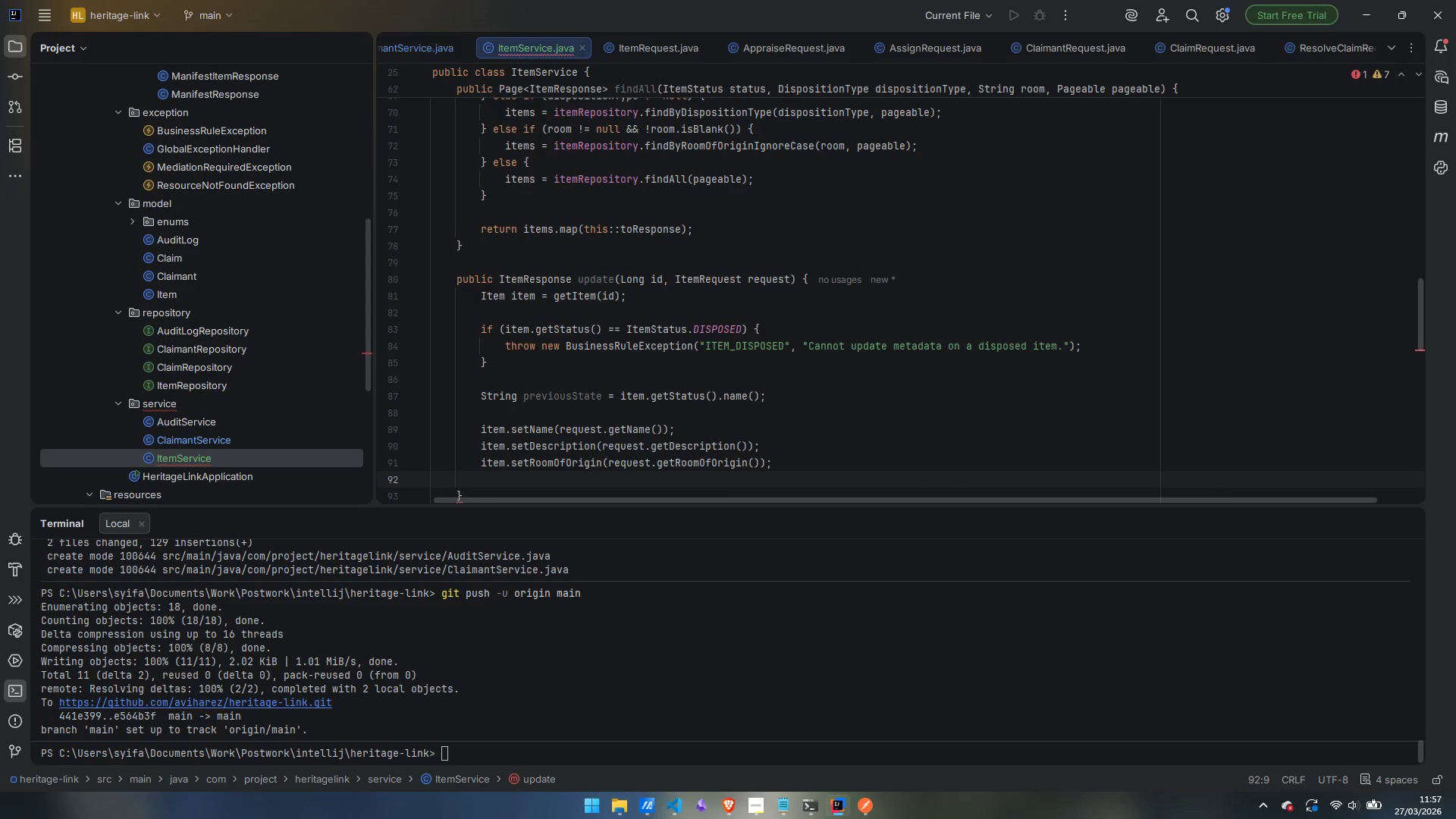 
type(item.setWidth)
 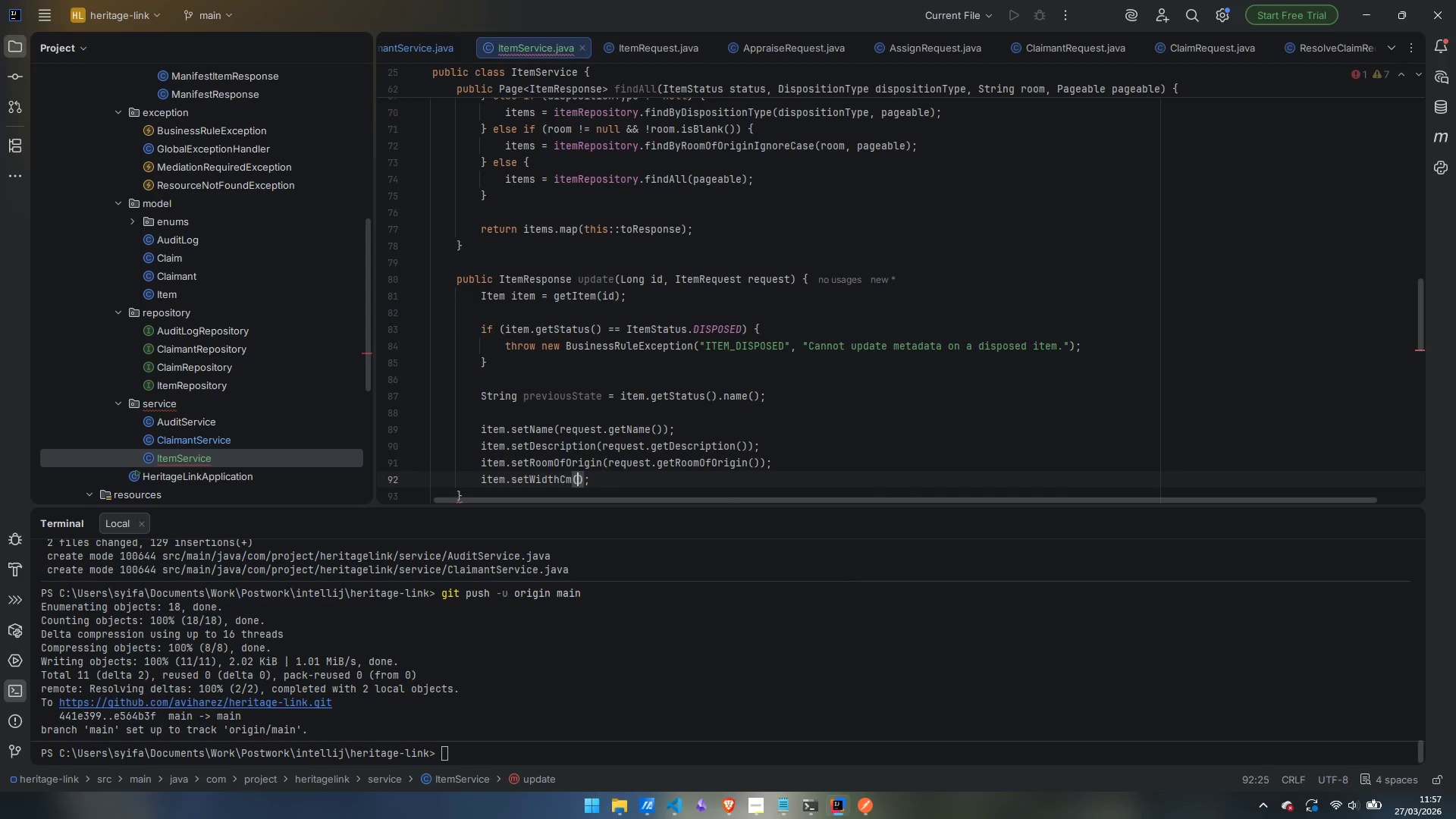 
 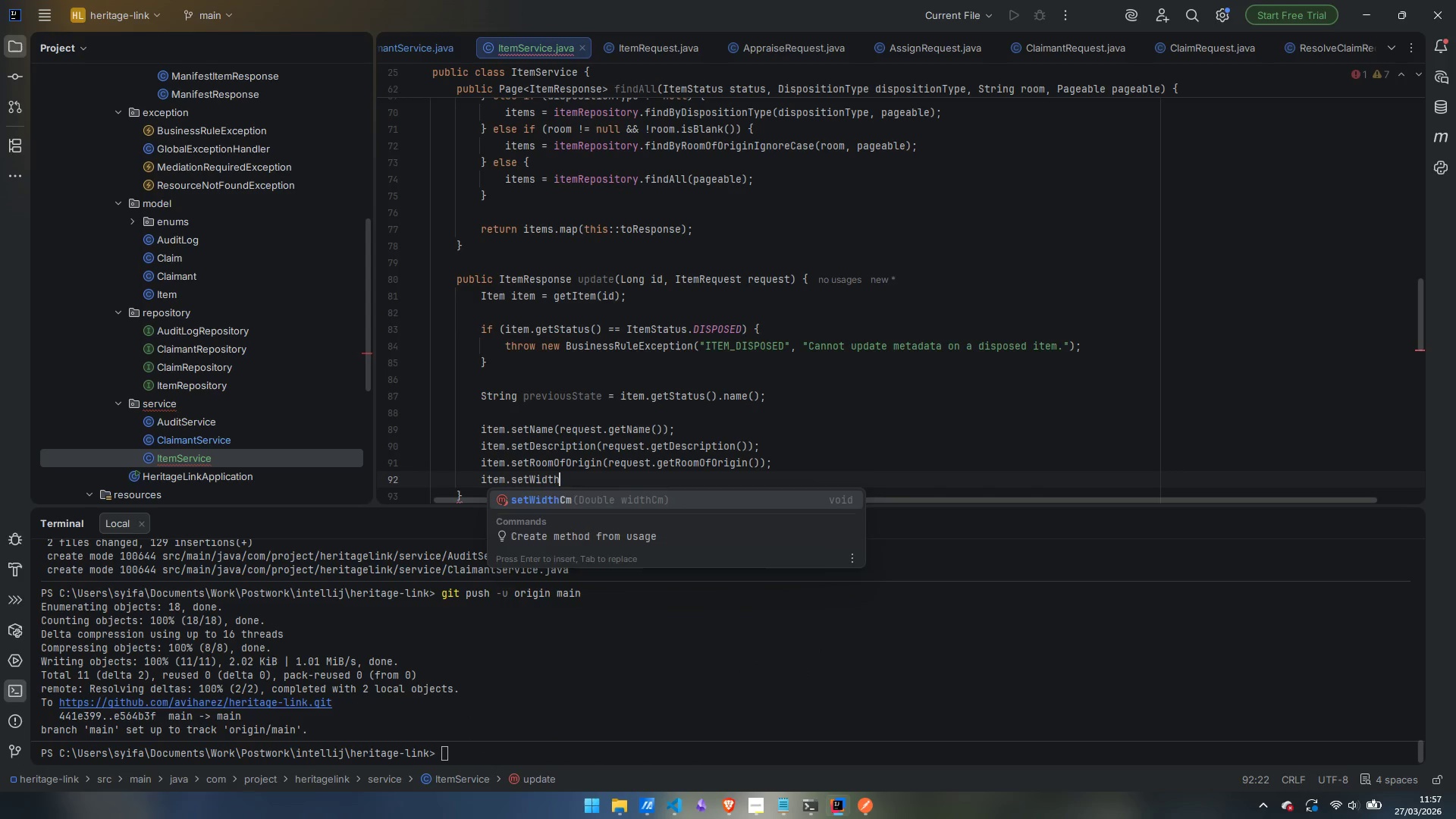 
key(Enter)
 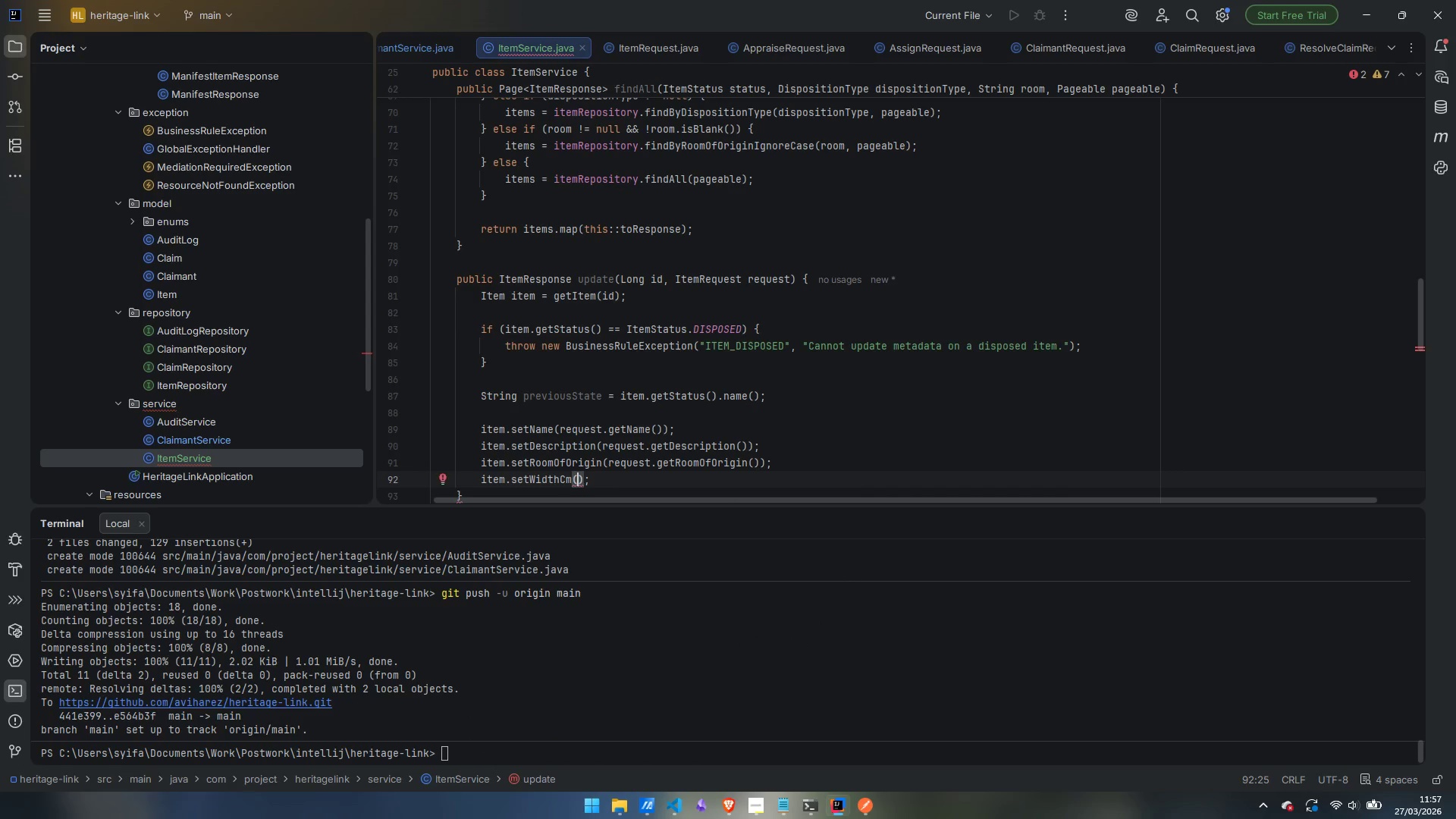 
type(require)
key(Backspace)
key(Backspace)
key(Backspace)
type(est.getWidthCm)
 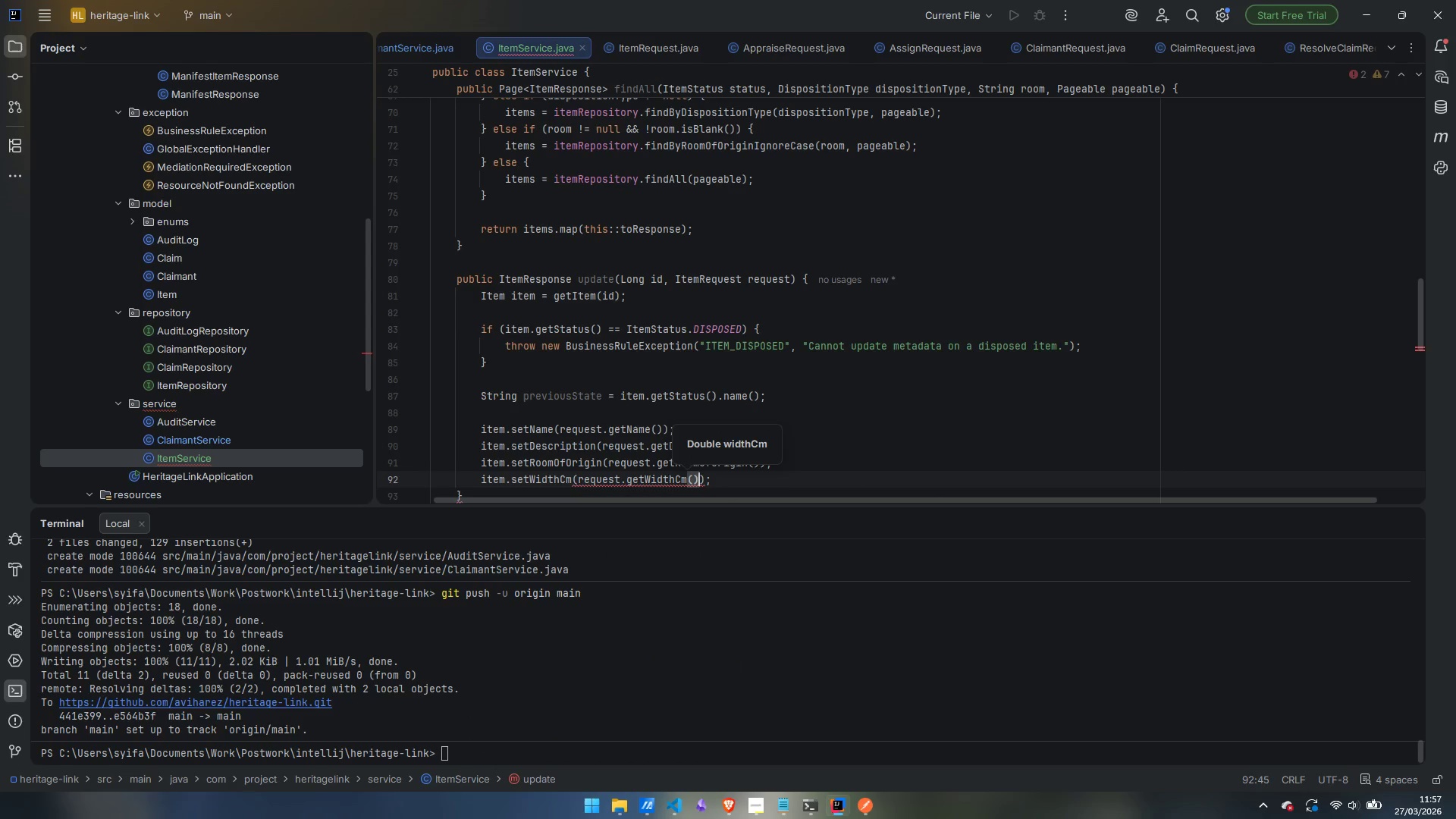 
 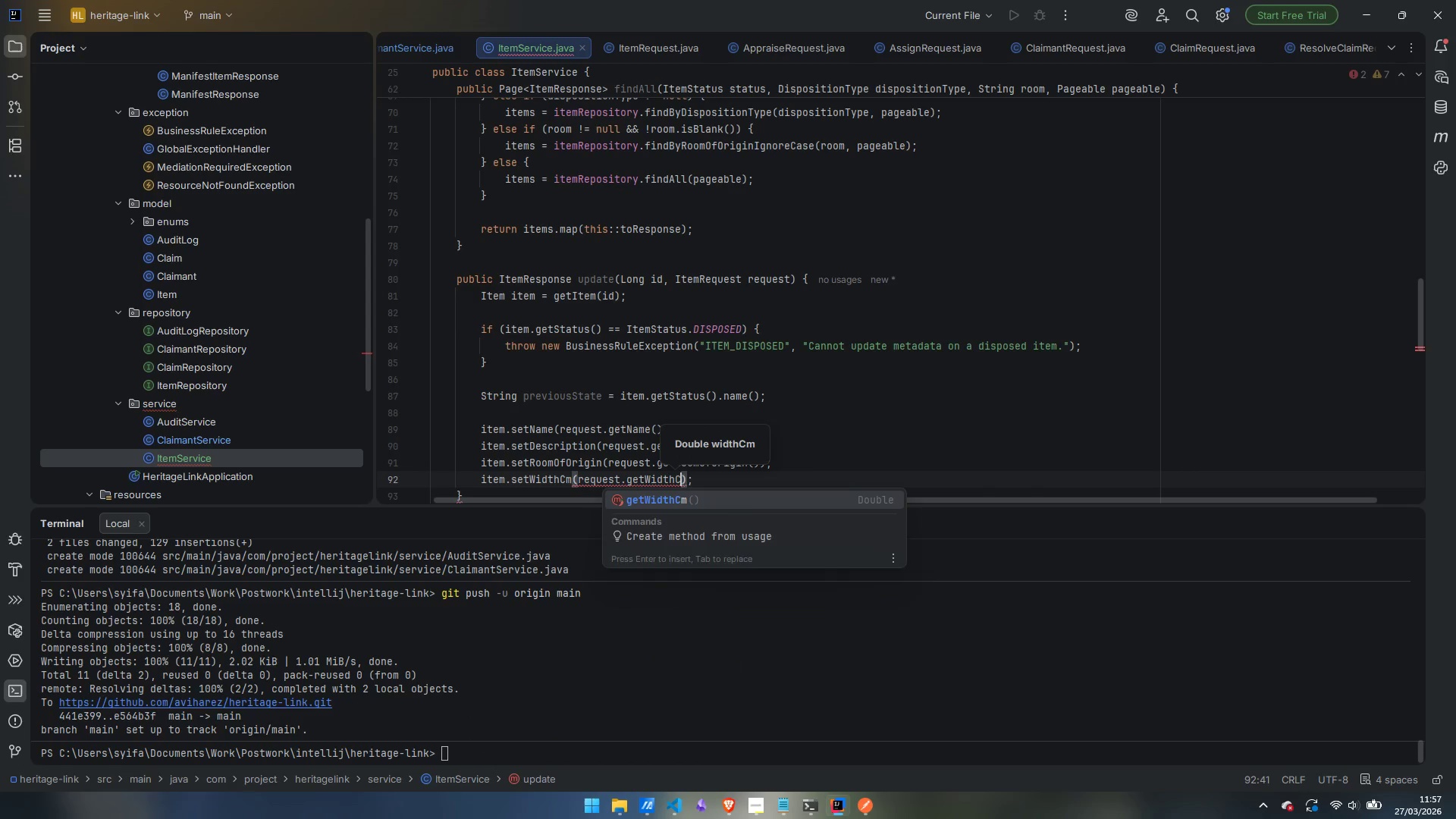 
key(Enter)
 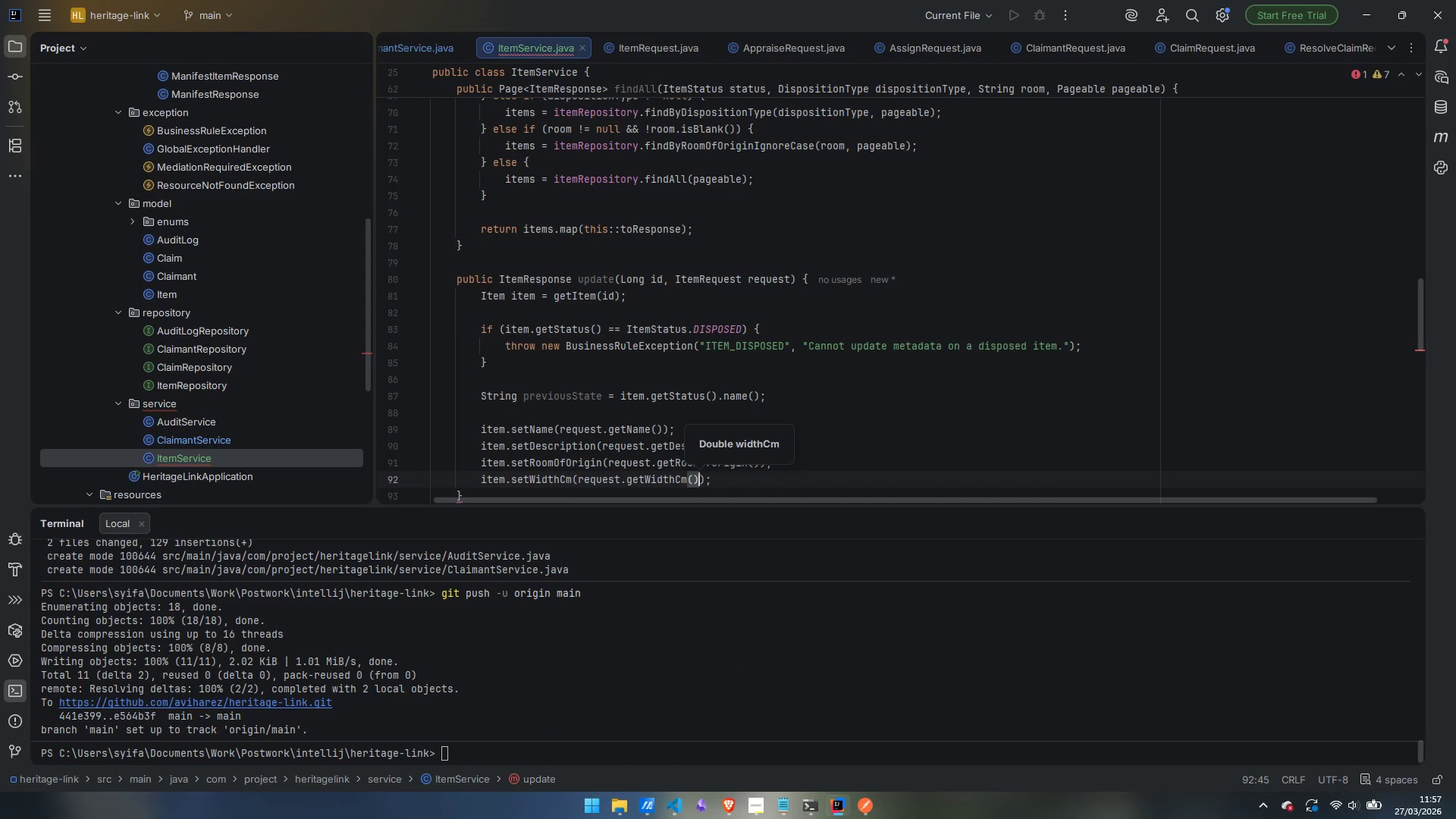 
key(ArrowRight)
 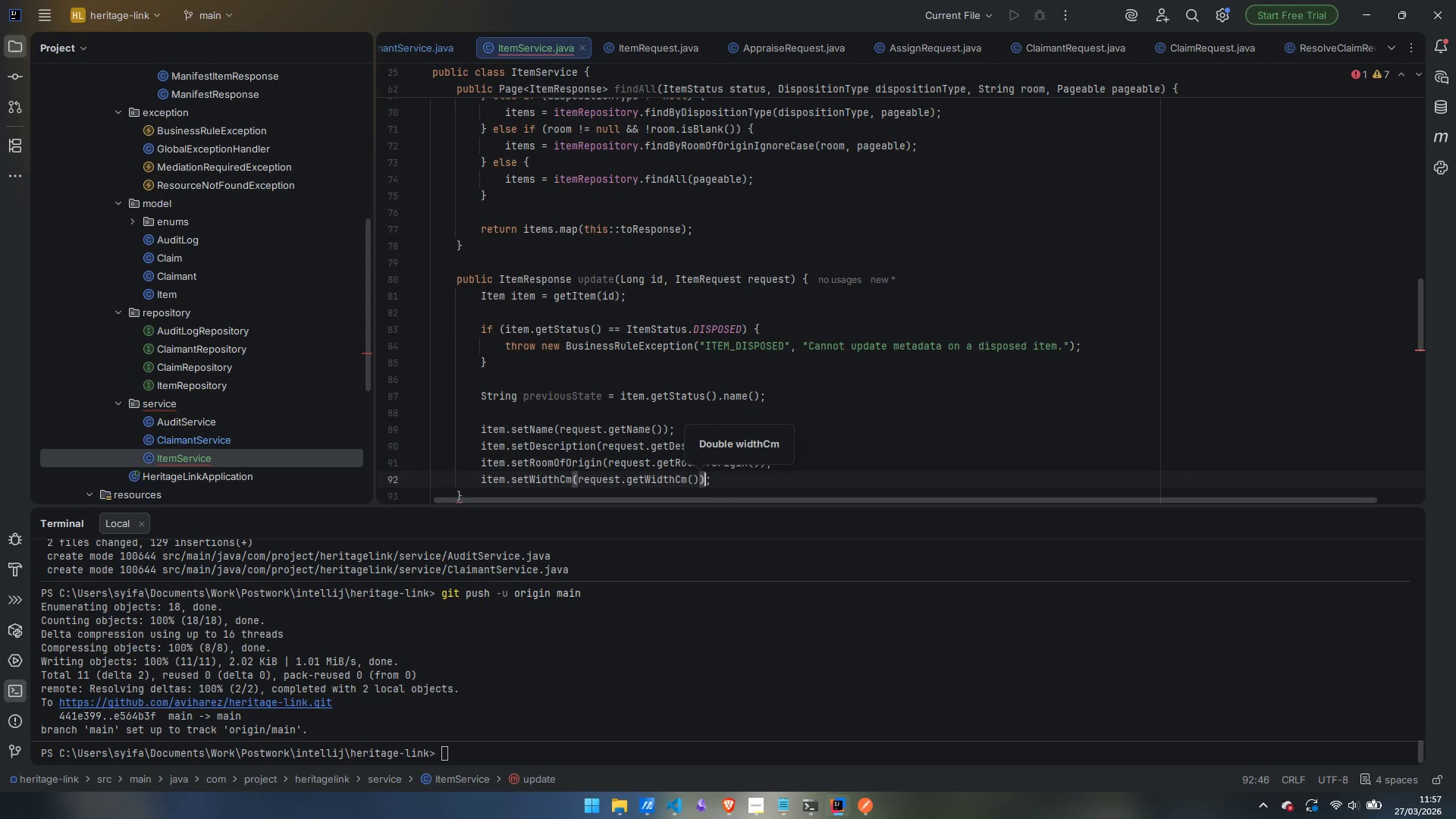 
key(ArrowRight)
 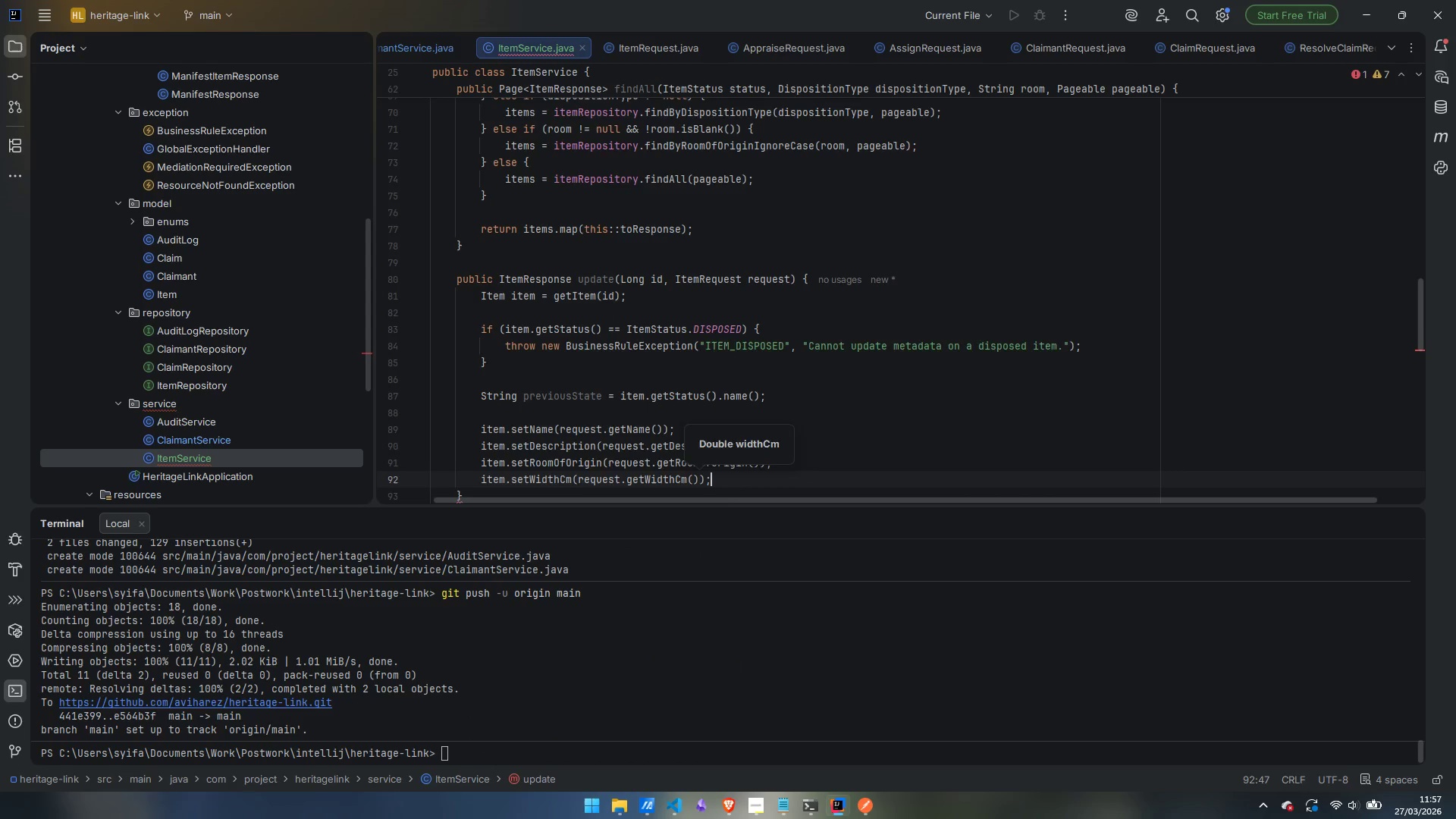 
key(Enter)
 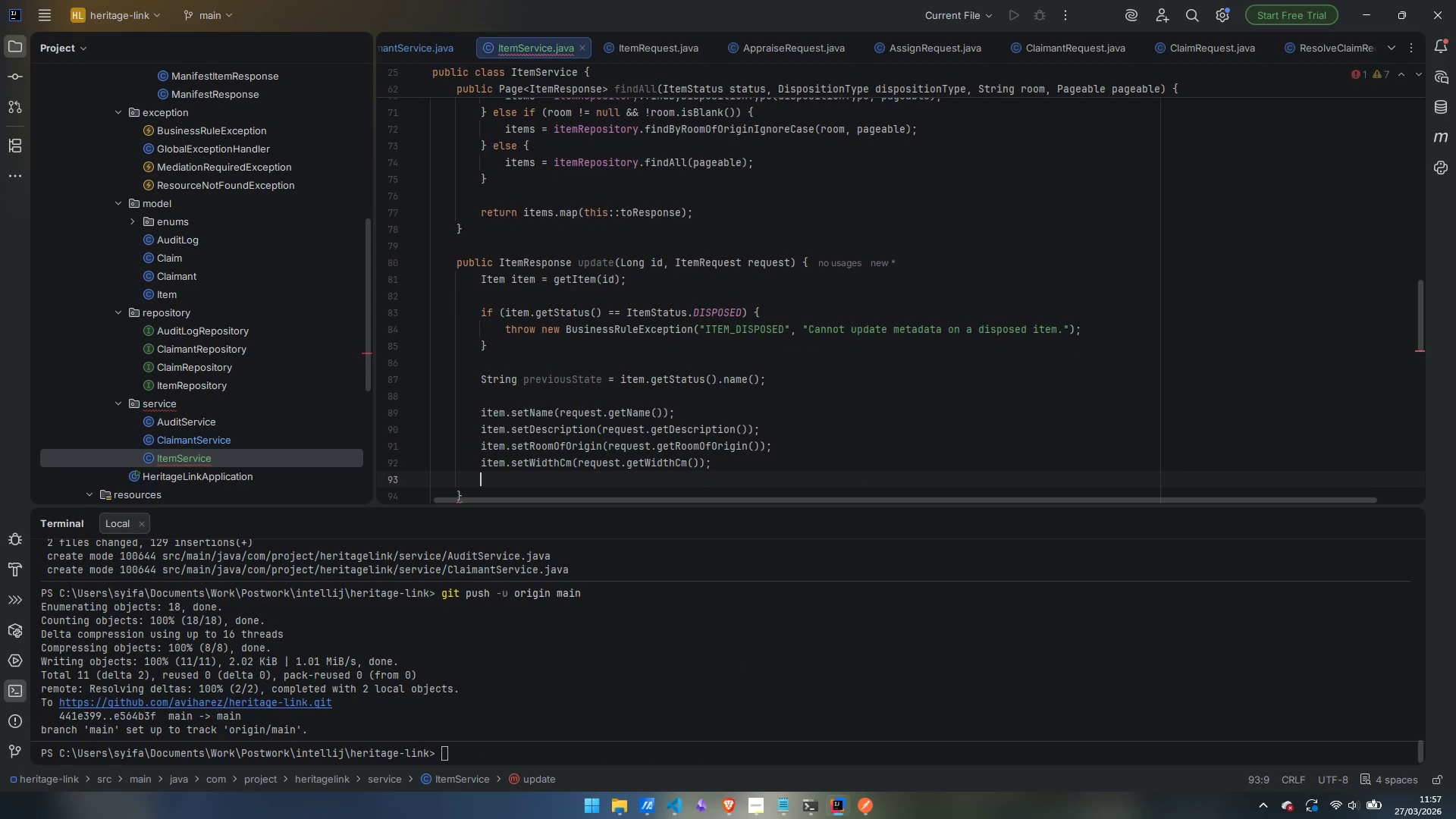 
type(item.setHeightCm)
 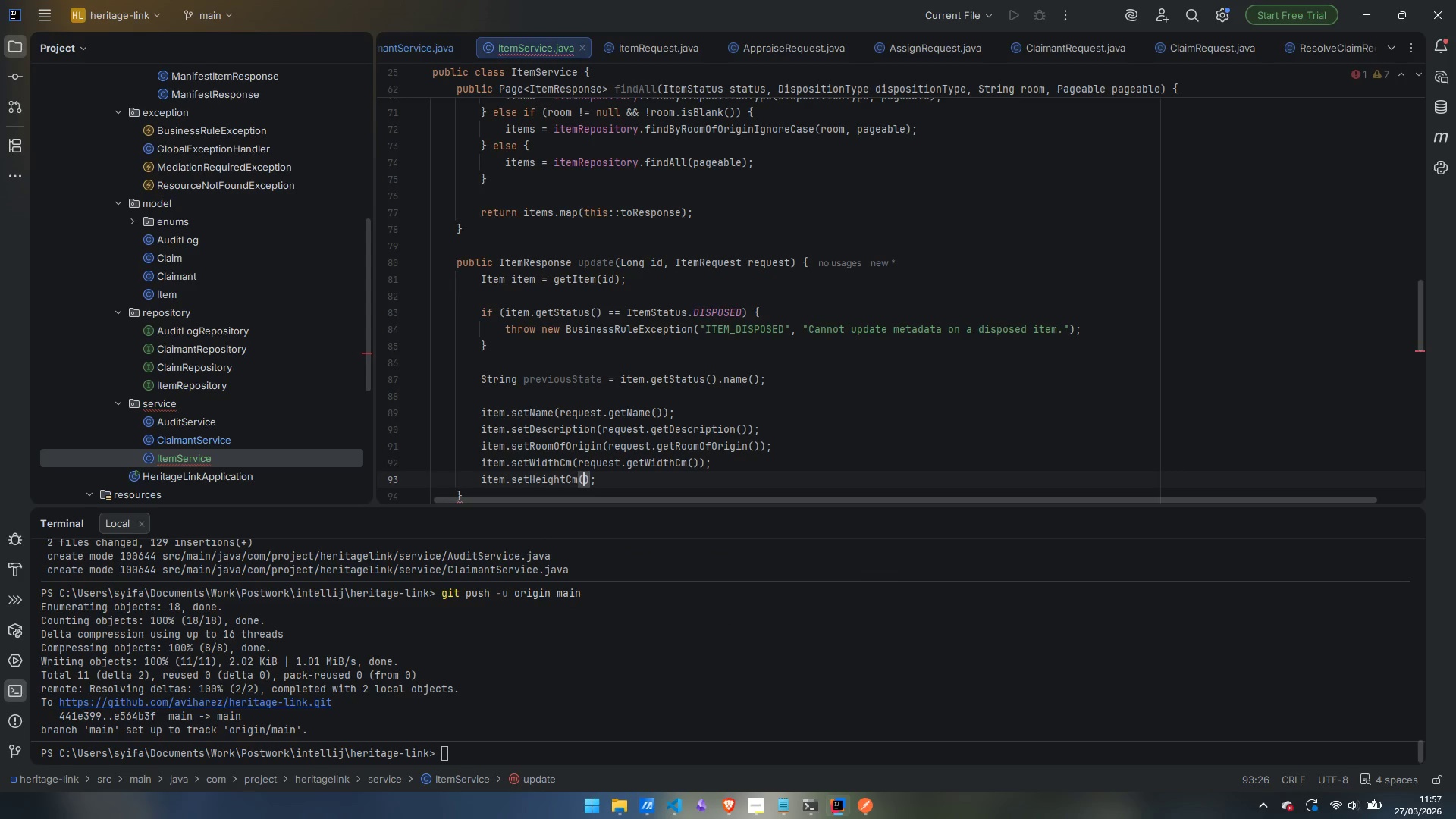 
 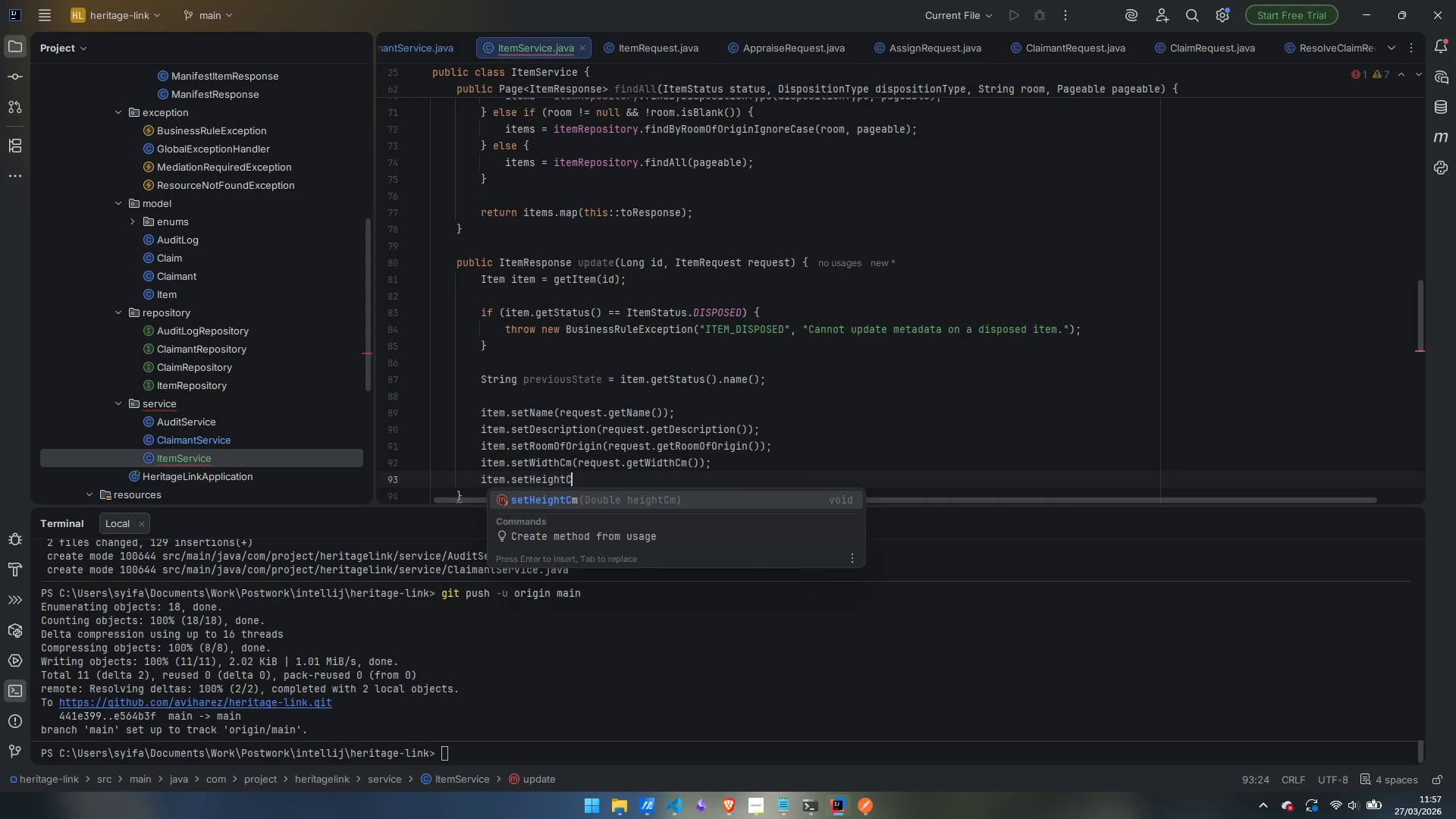 
key(Enter)
 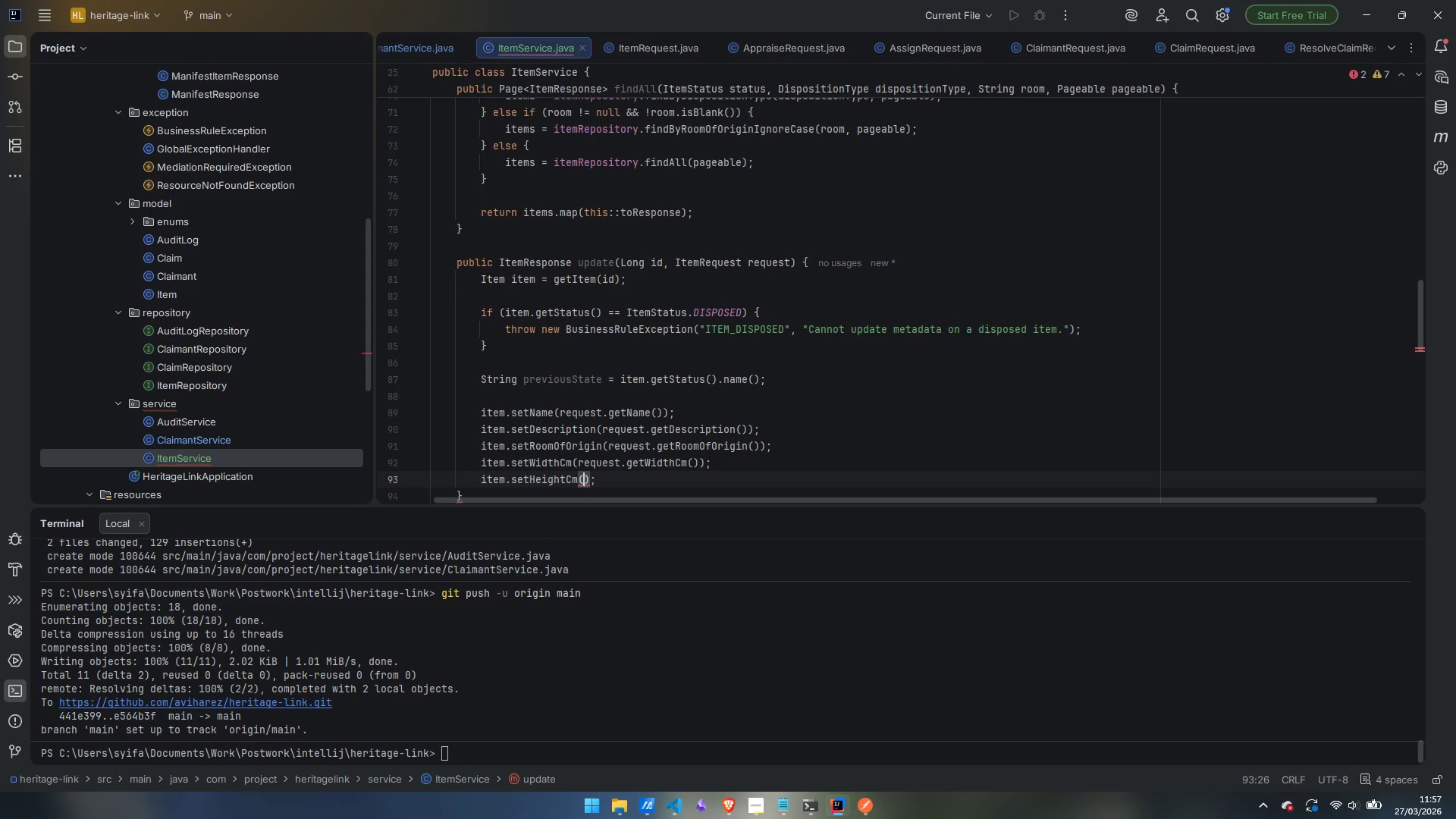 
type(request)
 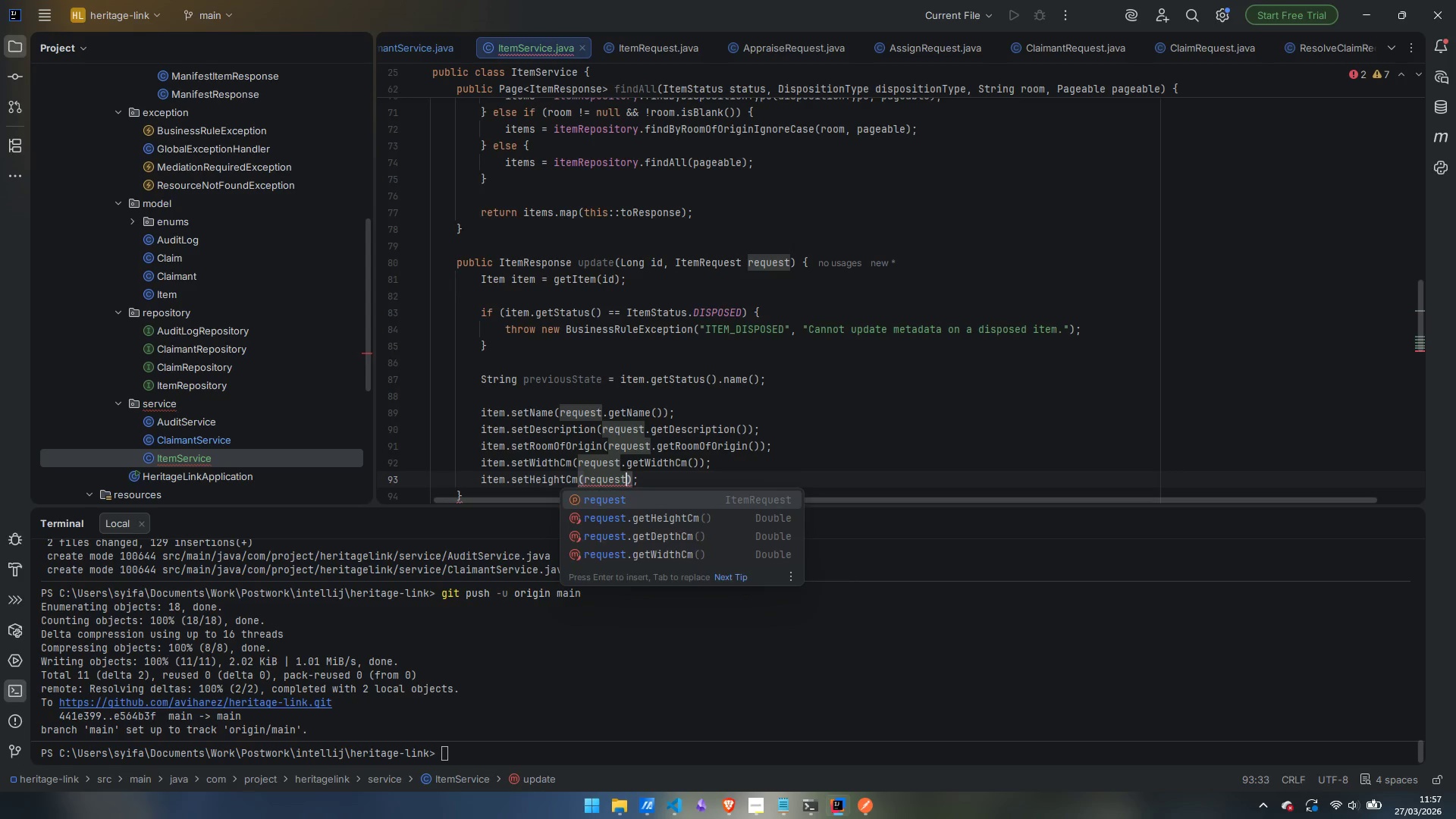 
key(Enter)
 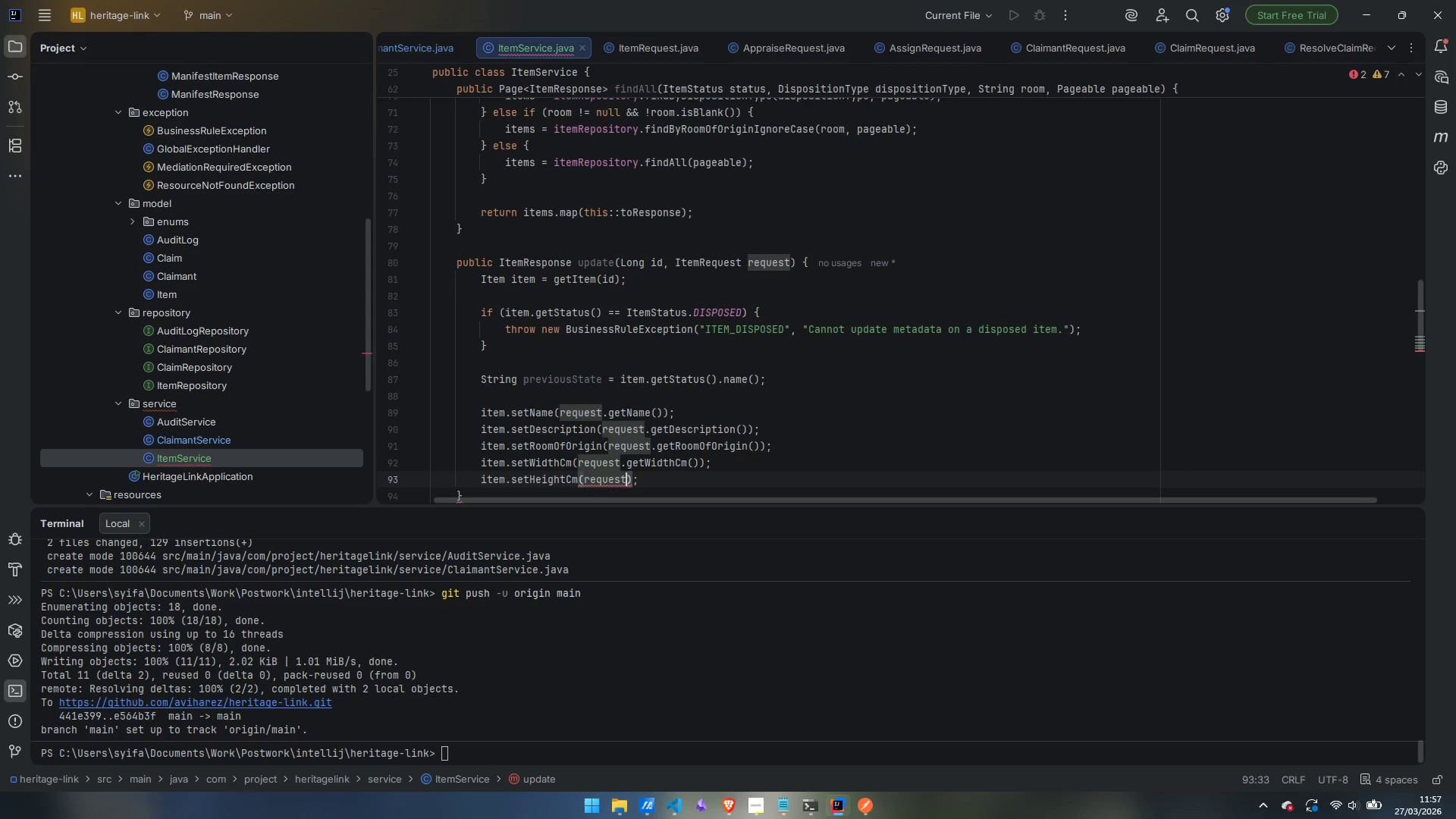 
type(.getHeightCm)
 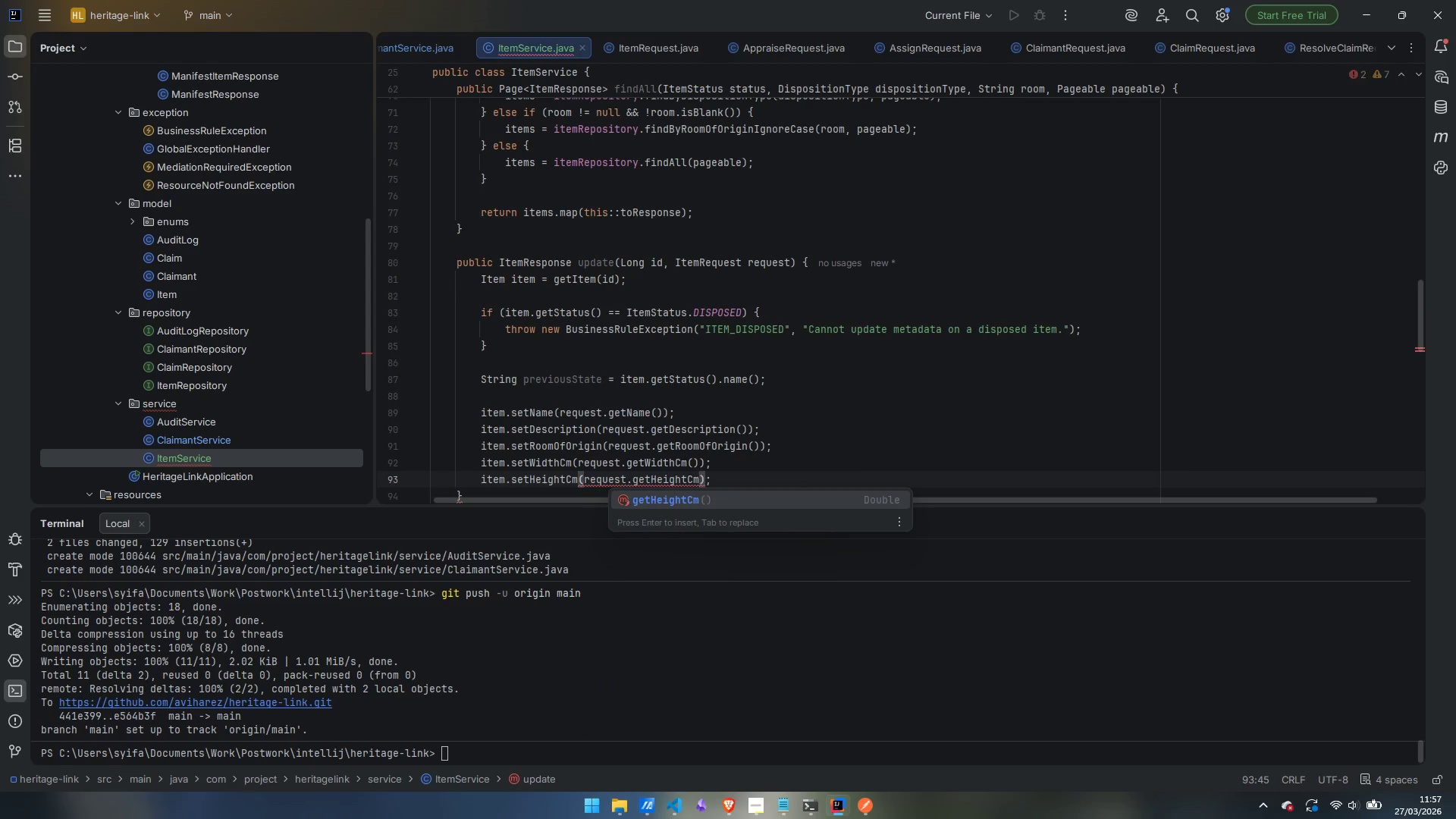 
key(Enter)
 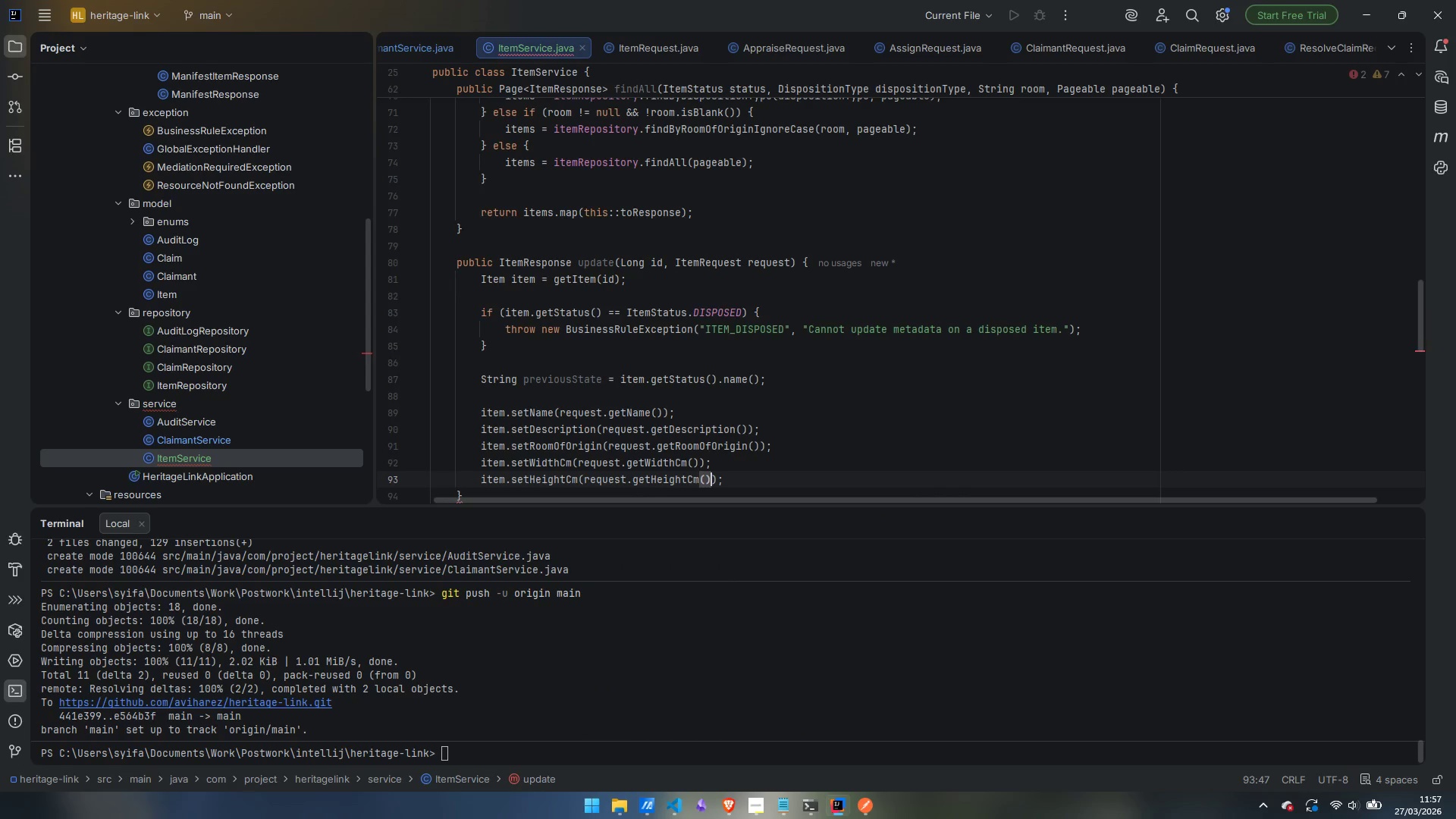 
key(ArrowRight)
 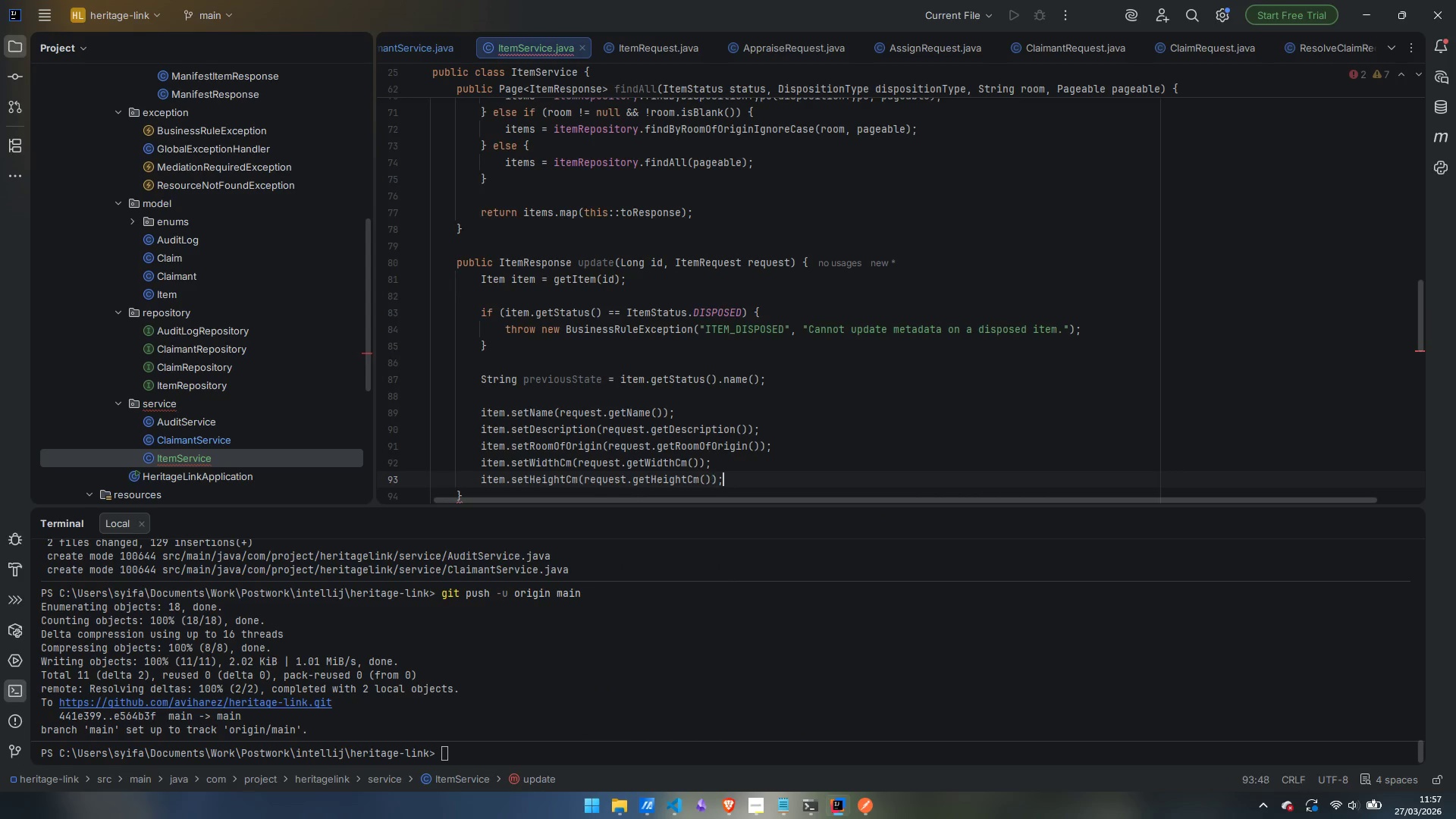 
key(ArrowRight)
 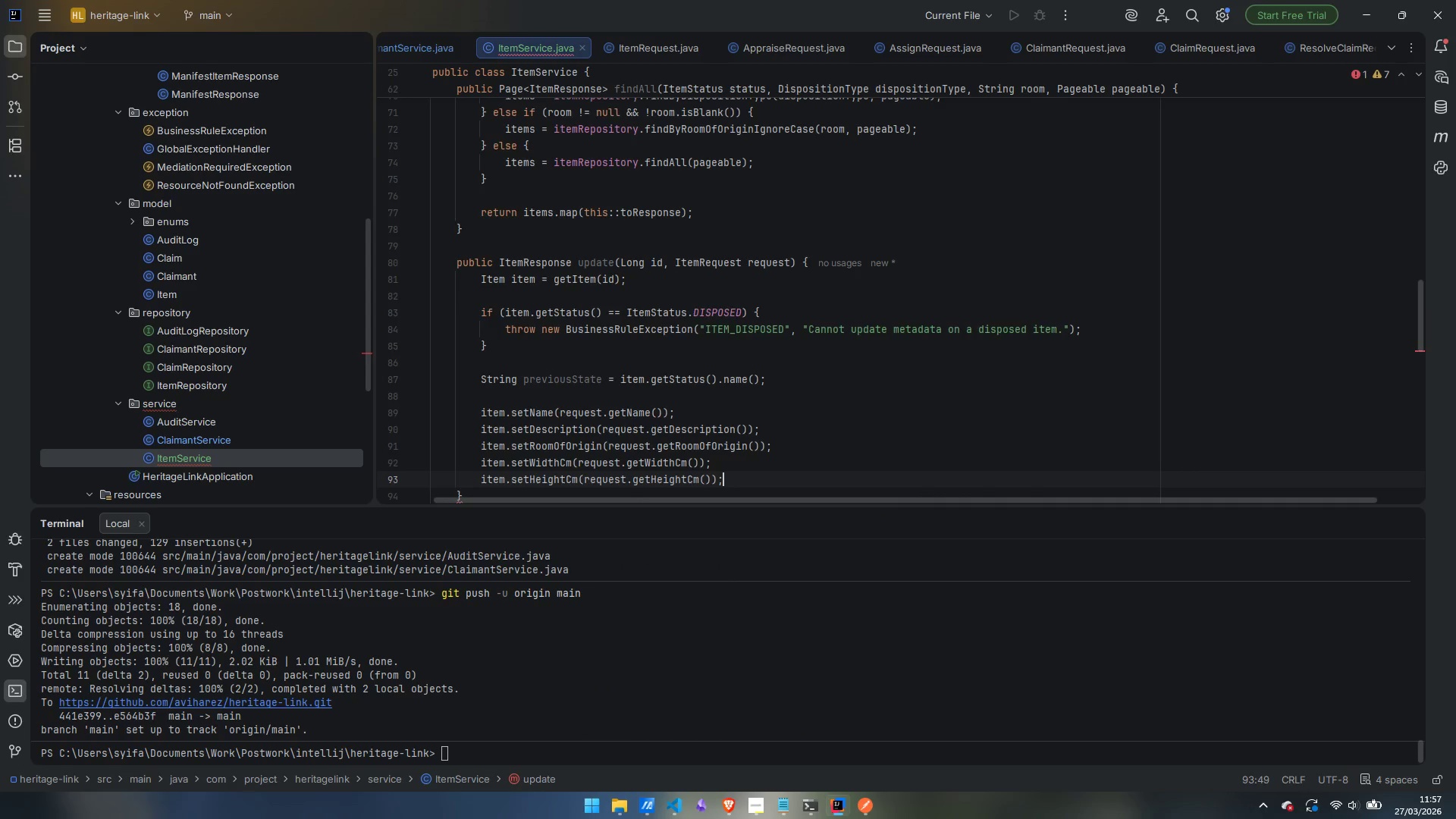 
key(Enter)
 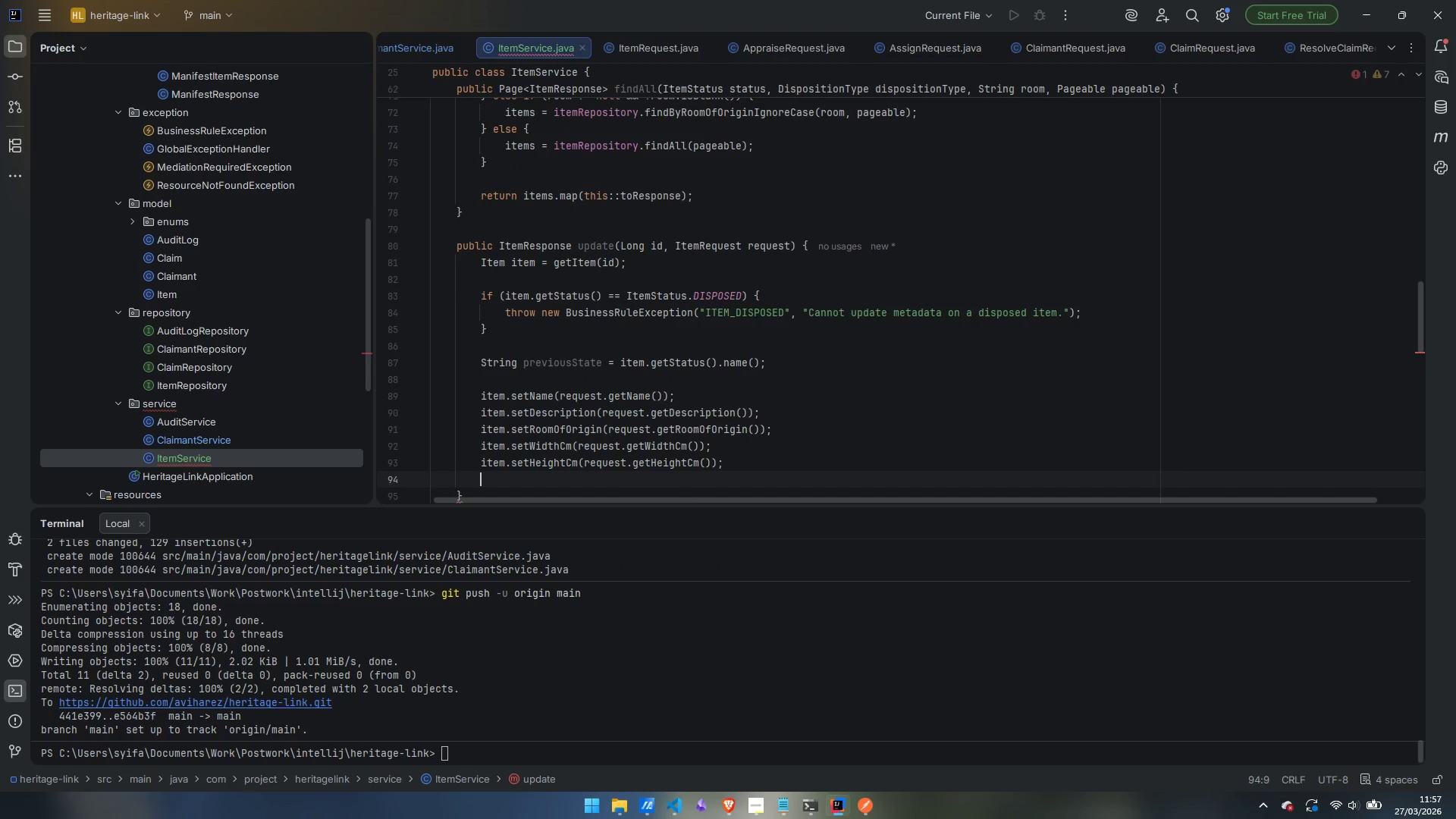 
type(item.setDepth)
 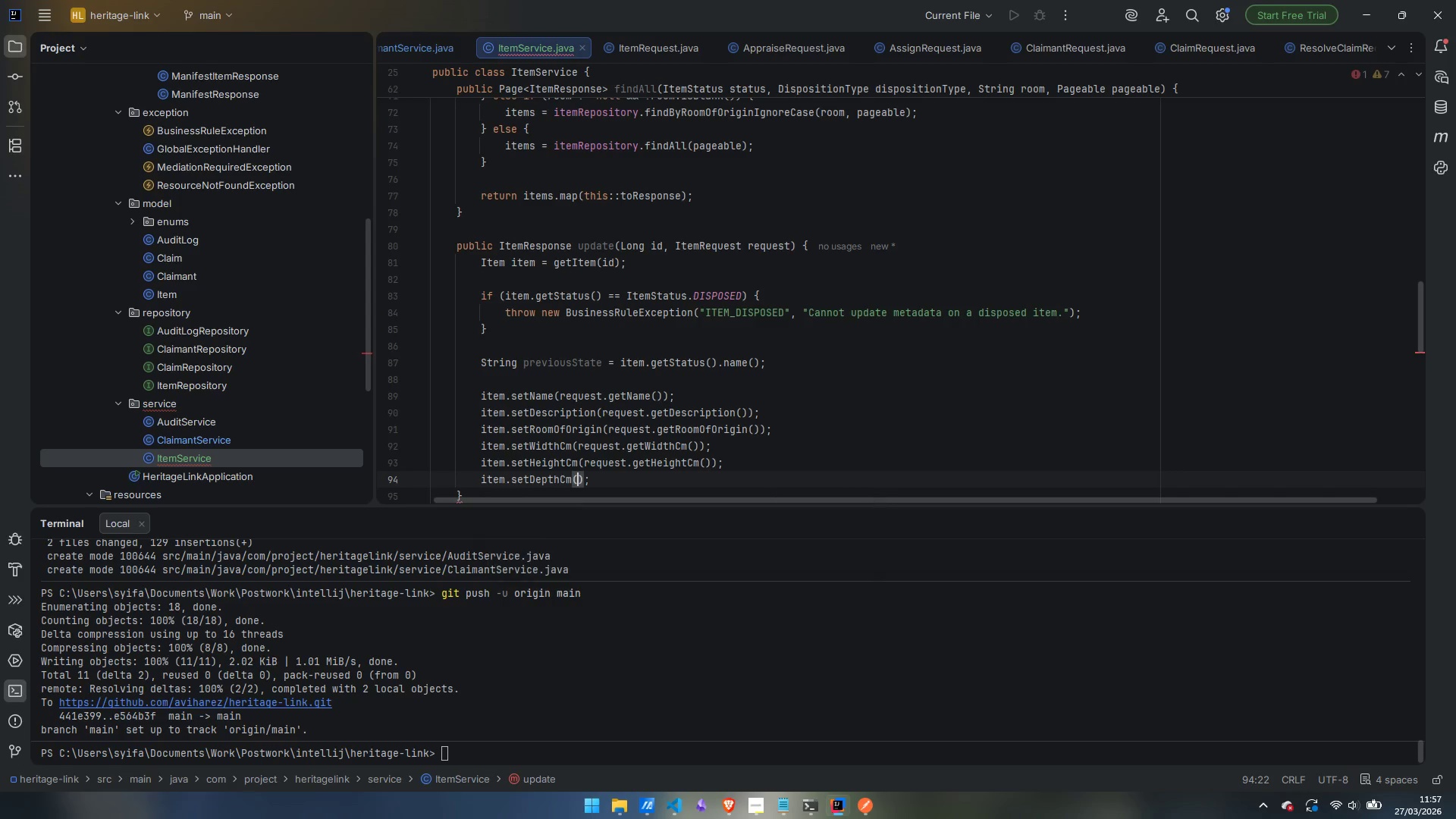 
 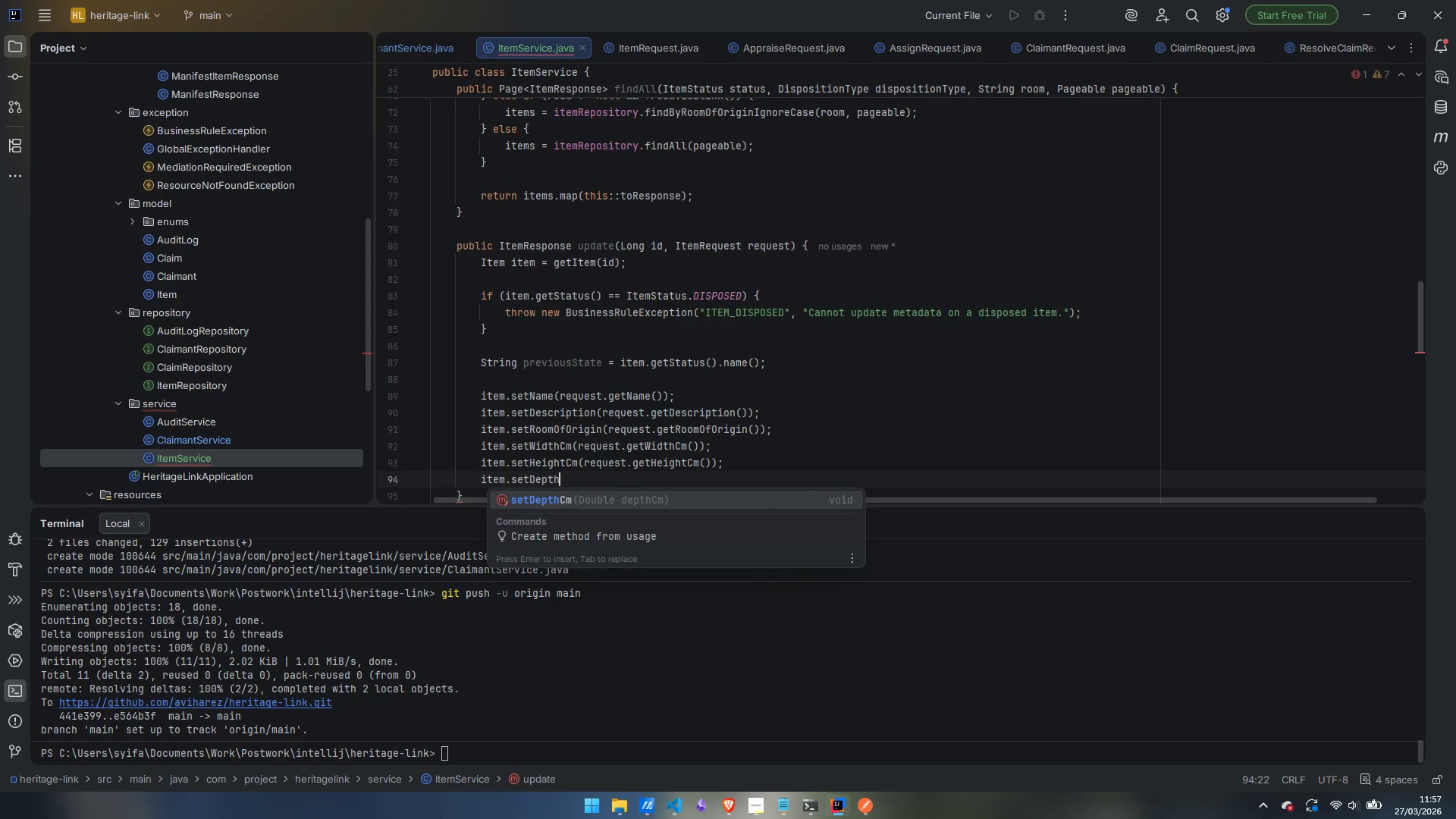 
key(Enter)
 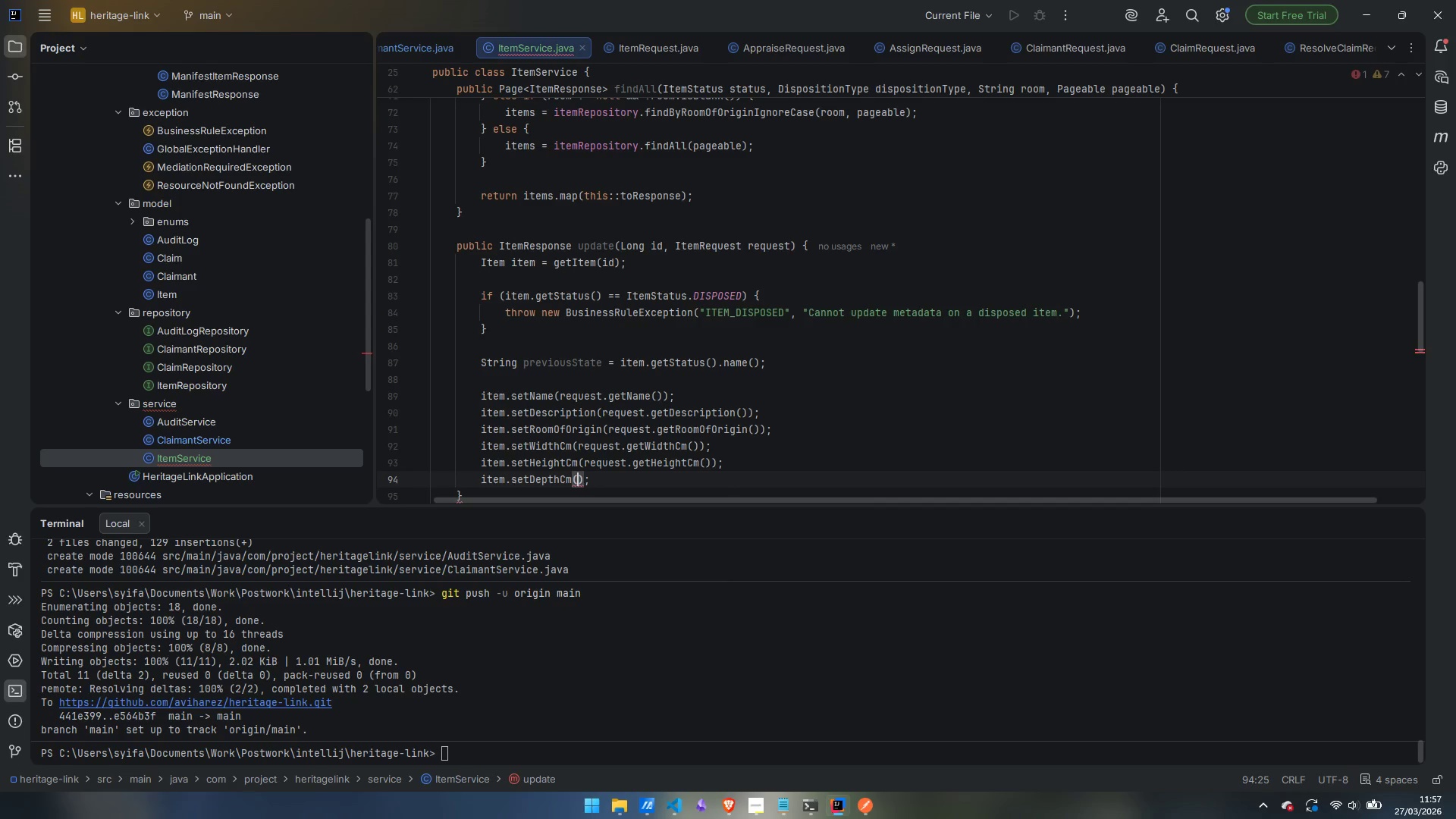 
type(request.getDepthCm)
 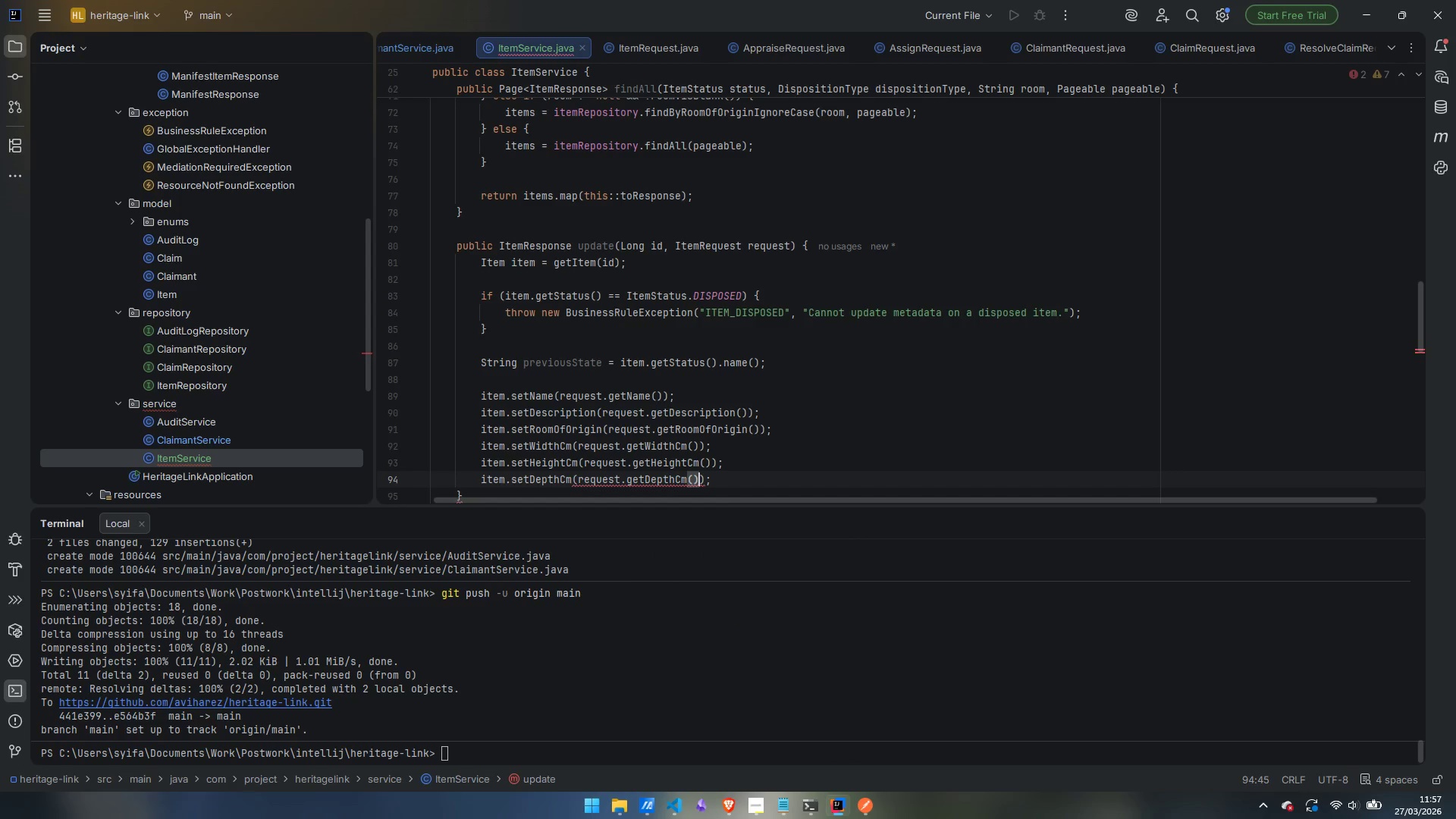 
 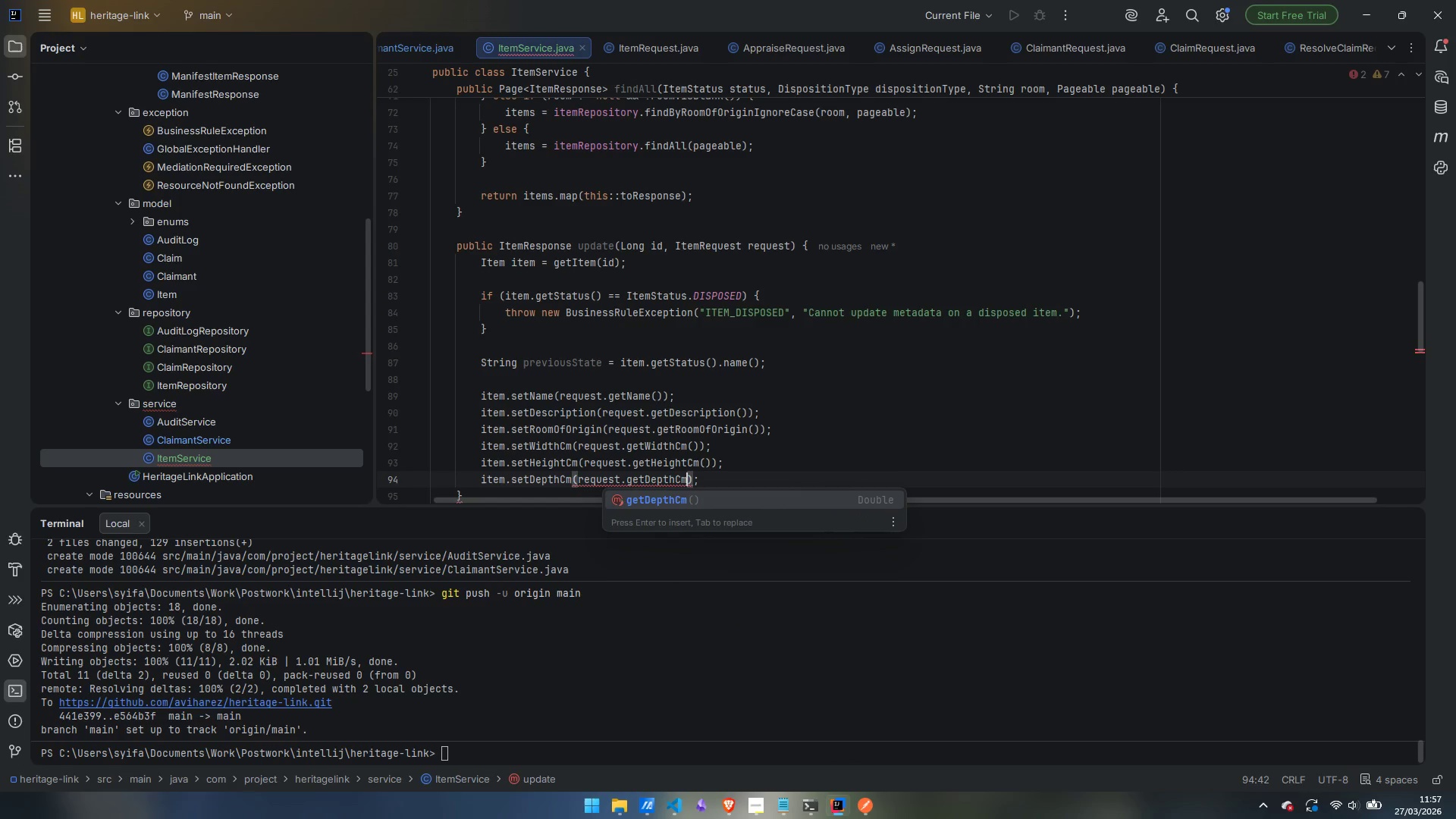 
key(Enter)
 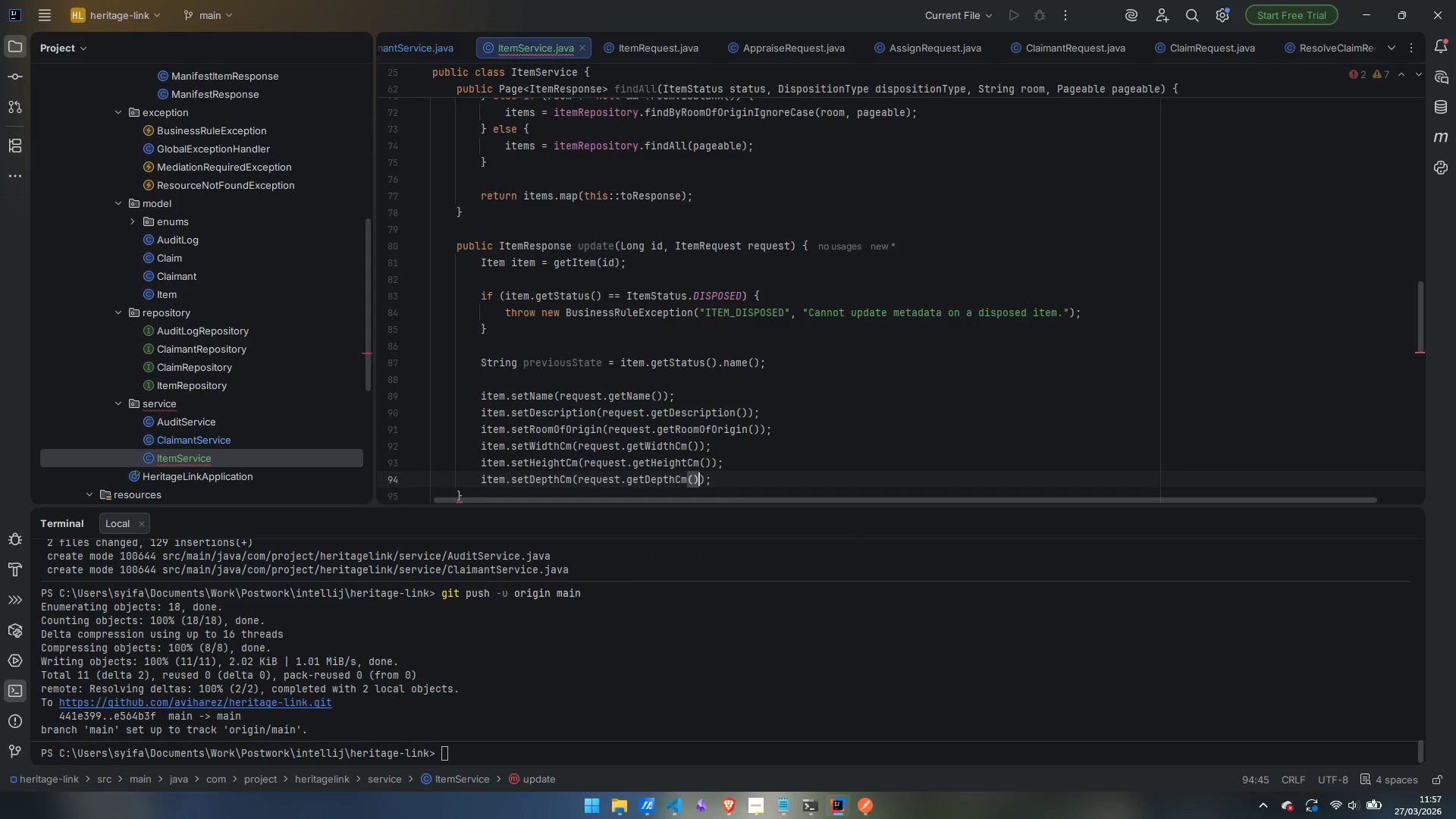 
key(ArrowRight)
 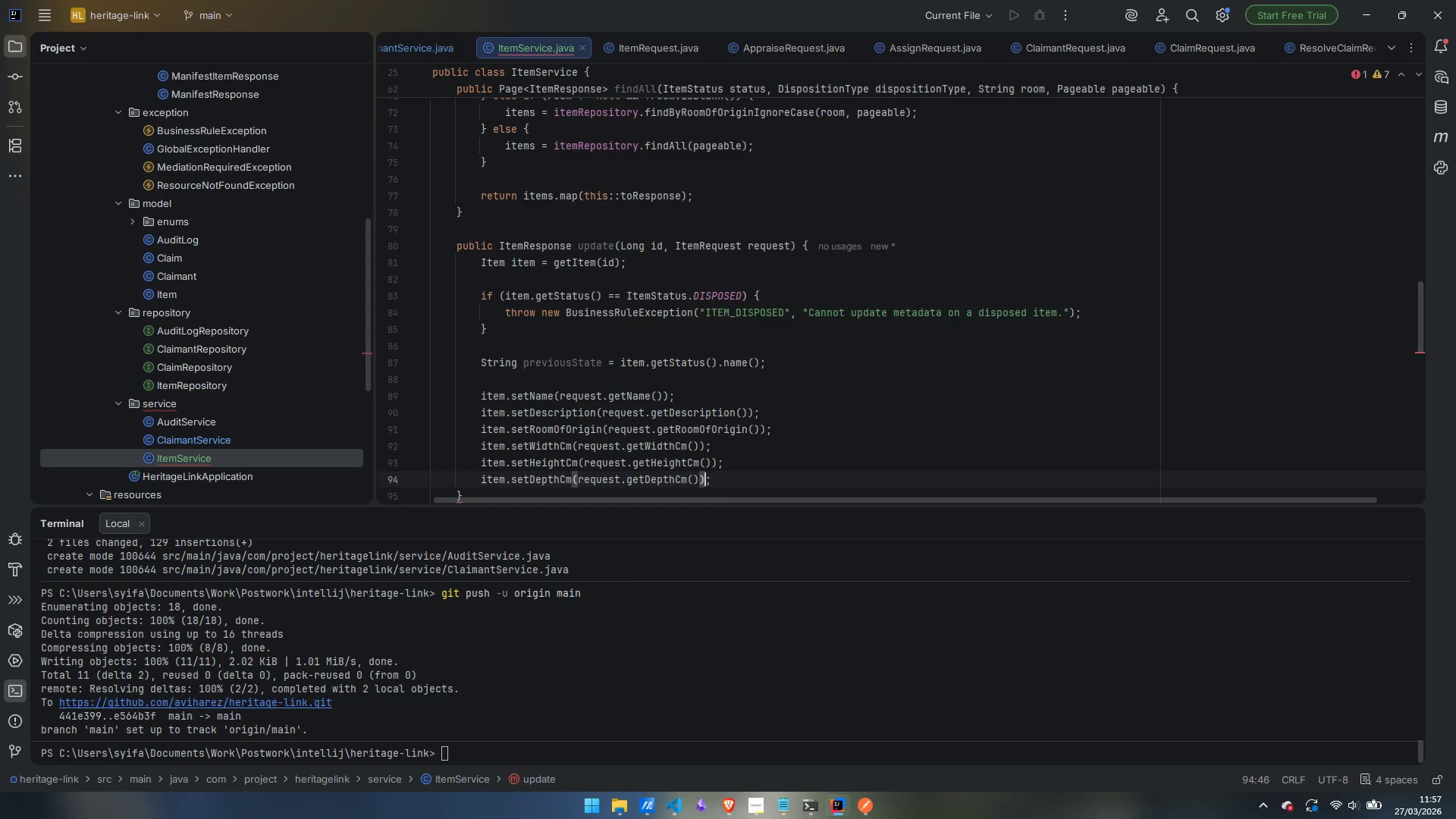 
key(ArrowRight)
 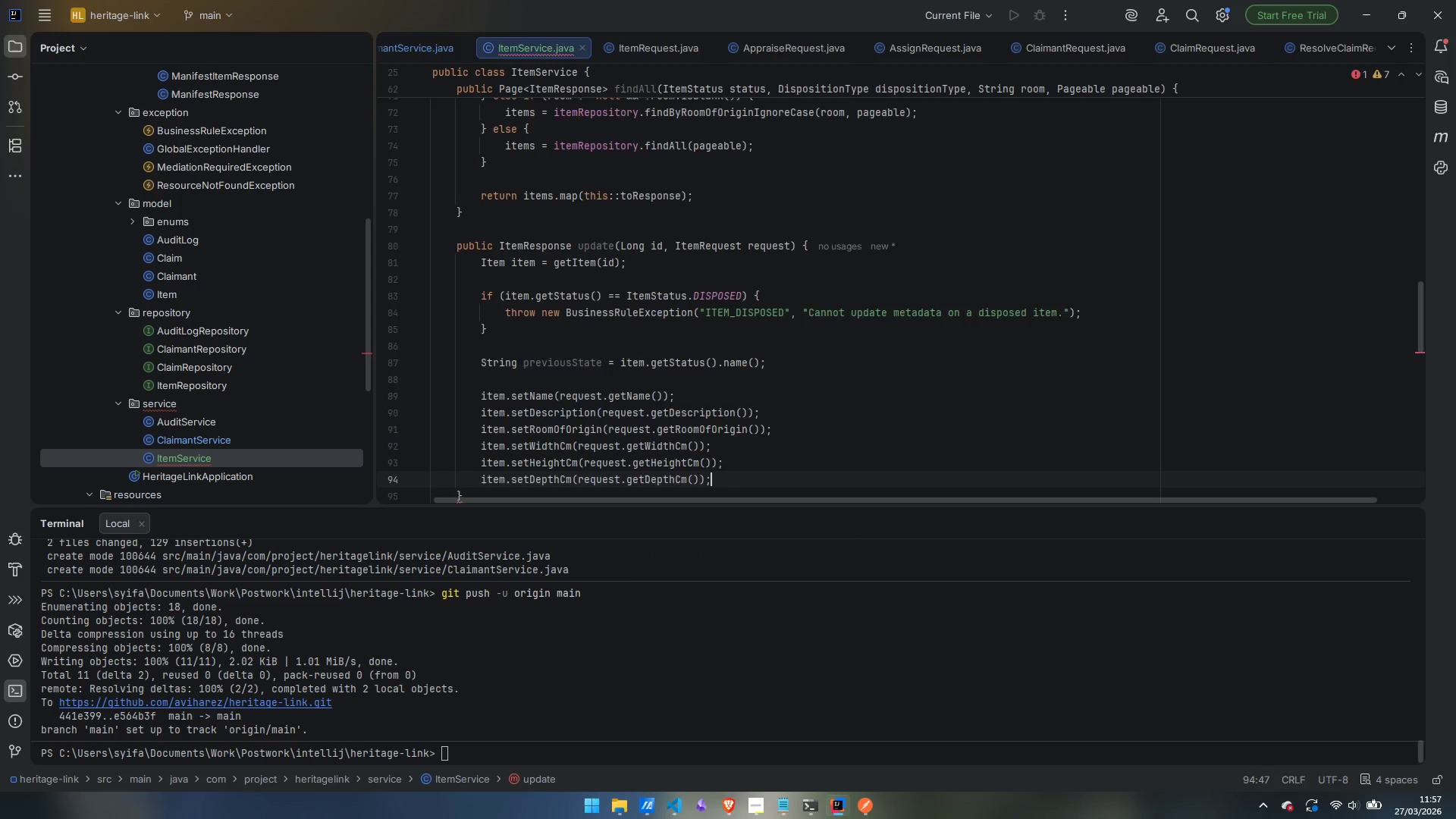 
key(Enter)
 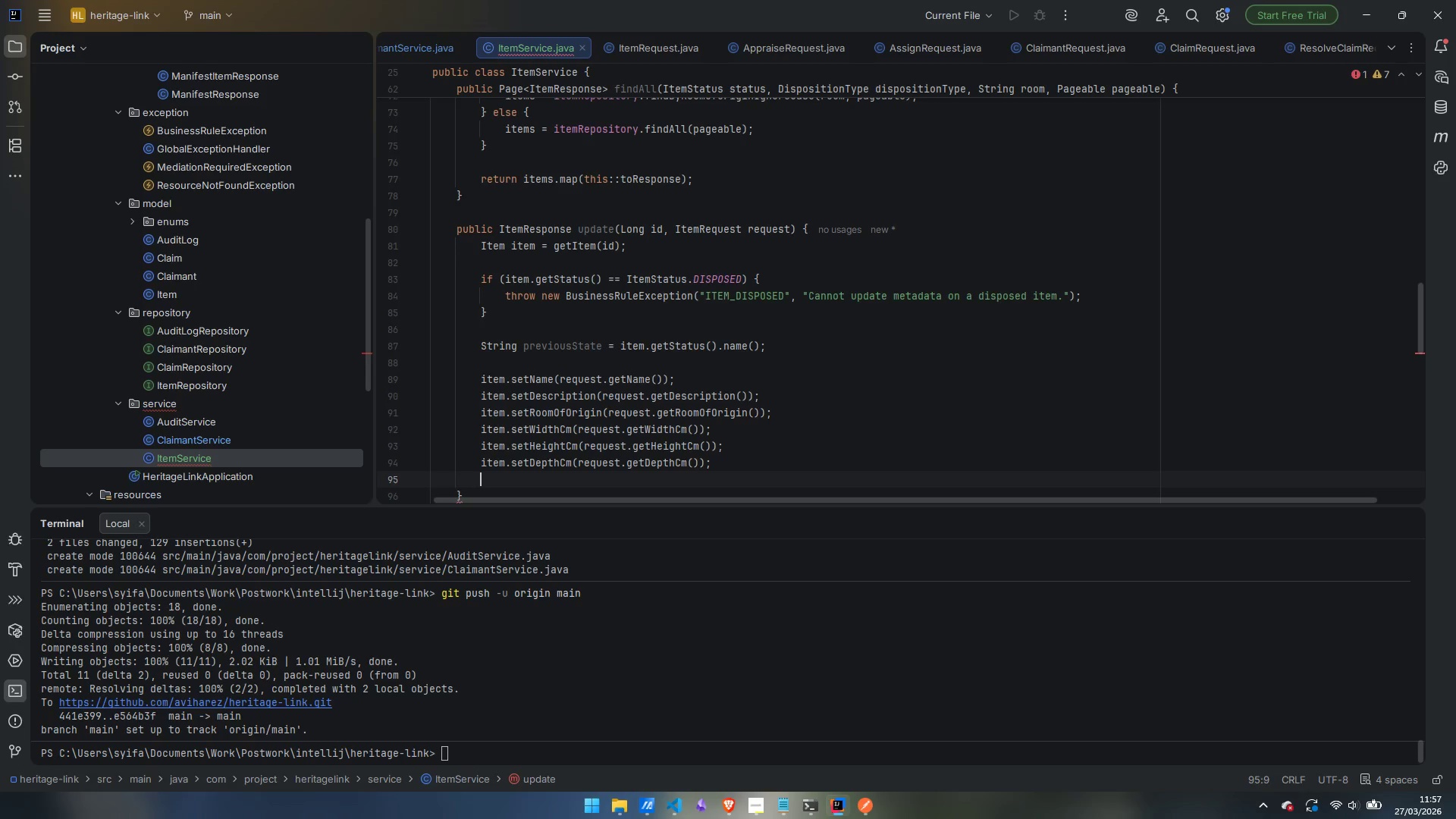 
type(item.setD)
key(Backspace)
type(SentimentalScore)
 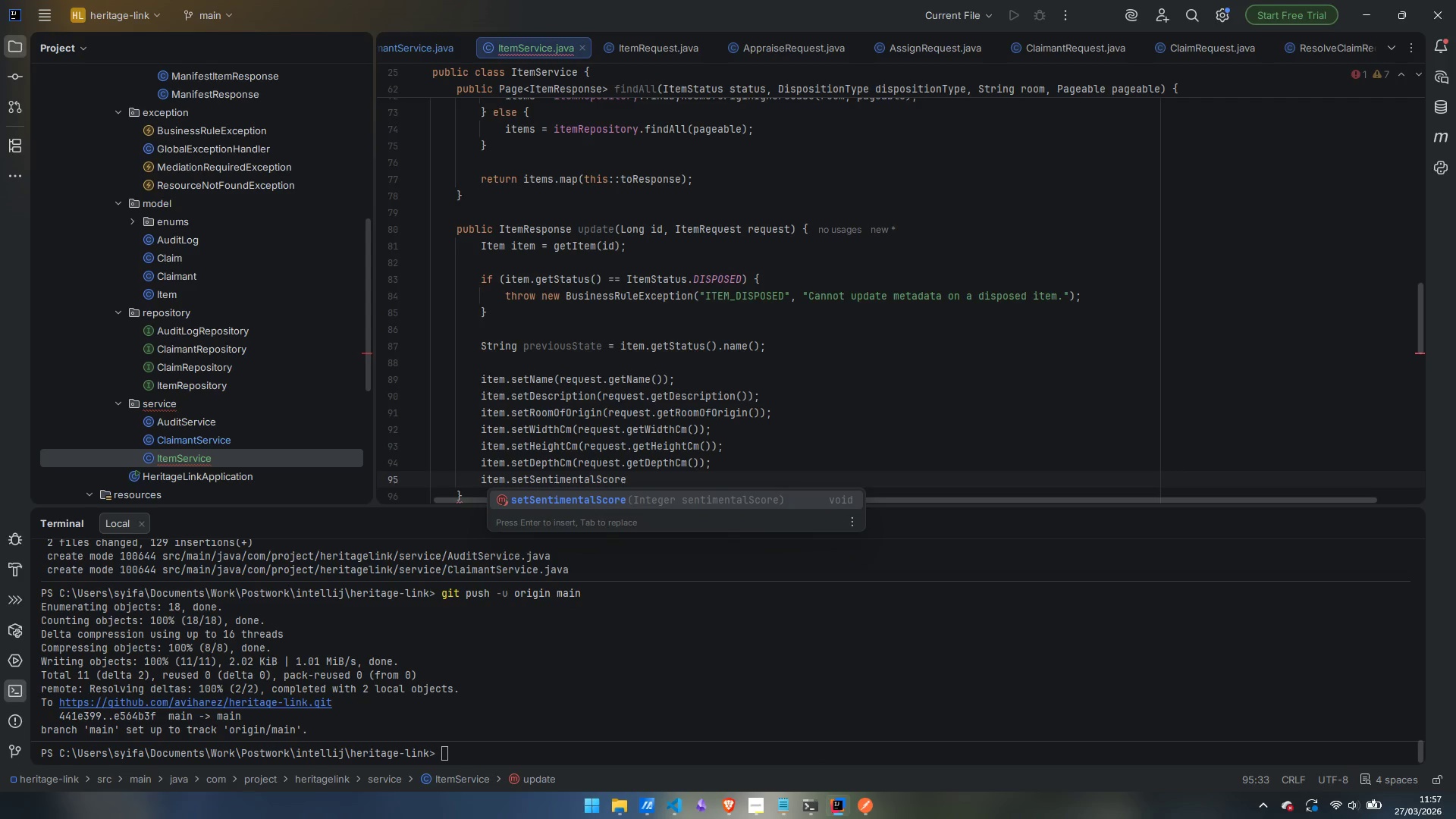 
key(Enter)
 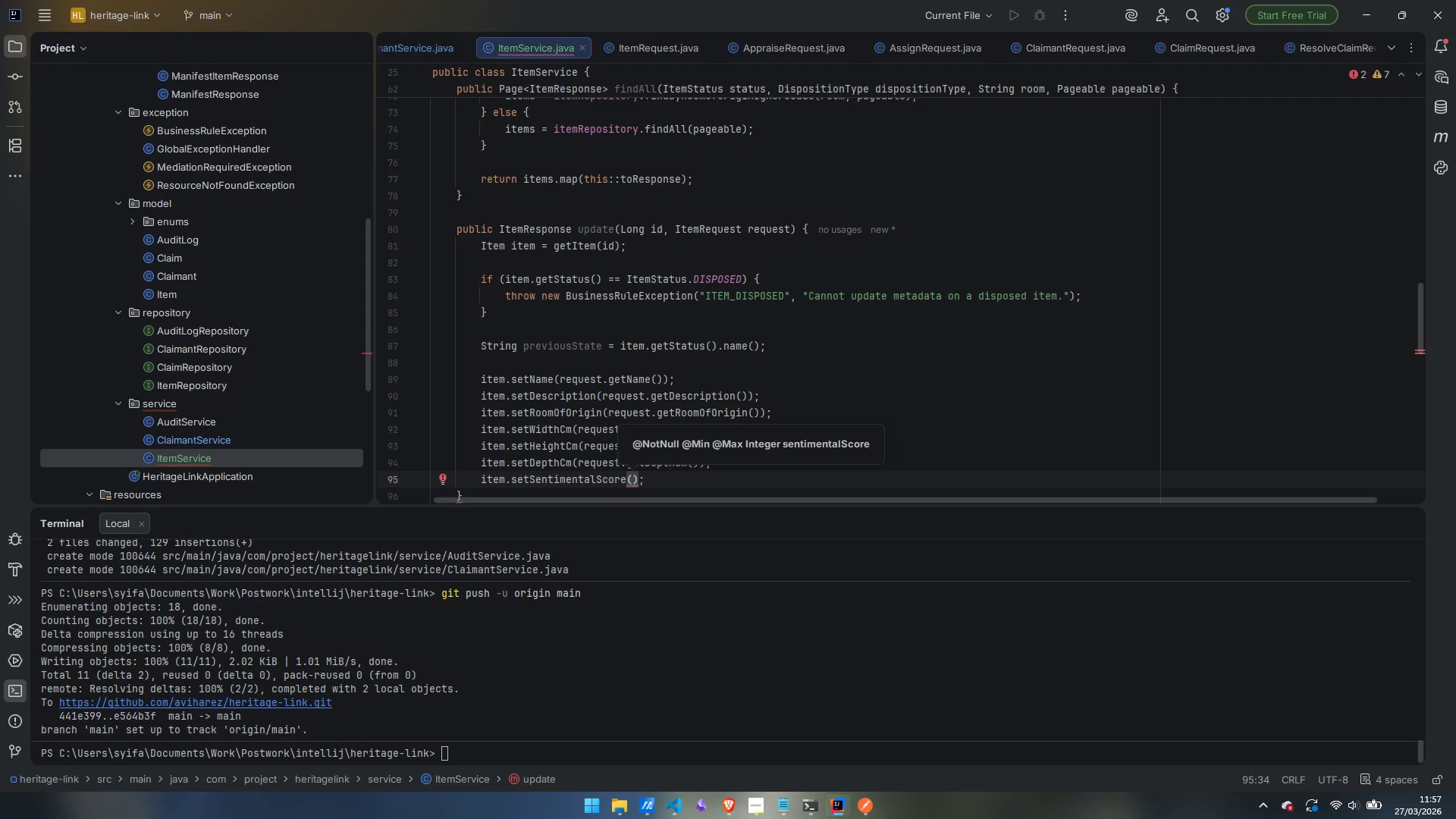 
type(request.getSentimentai)
key(Backspace)
type(lScore)
 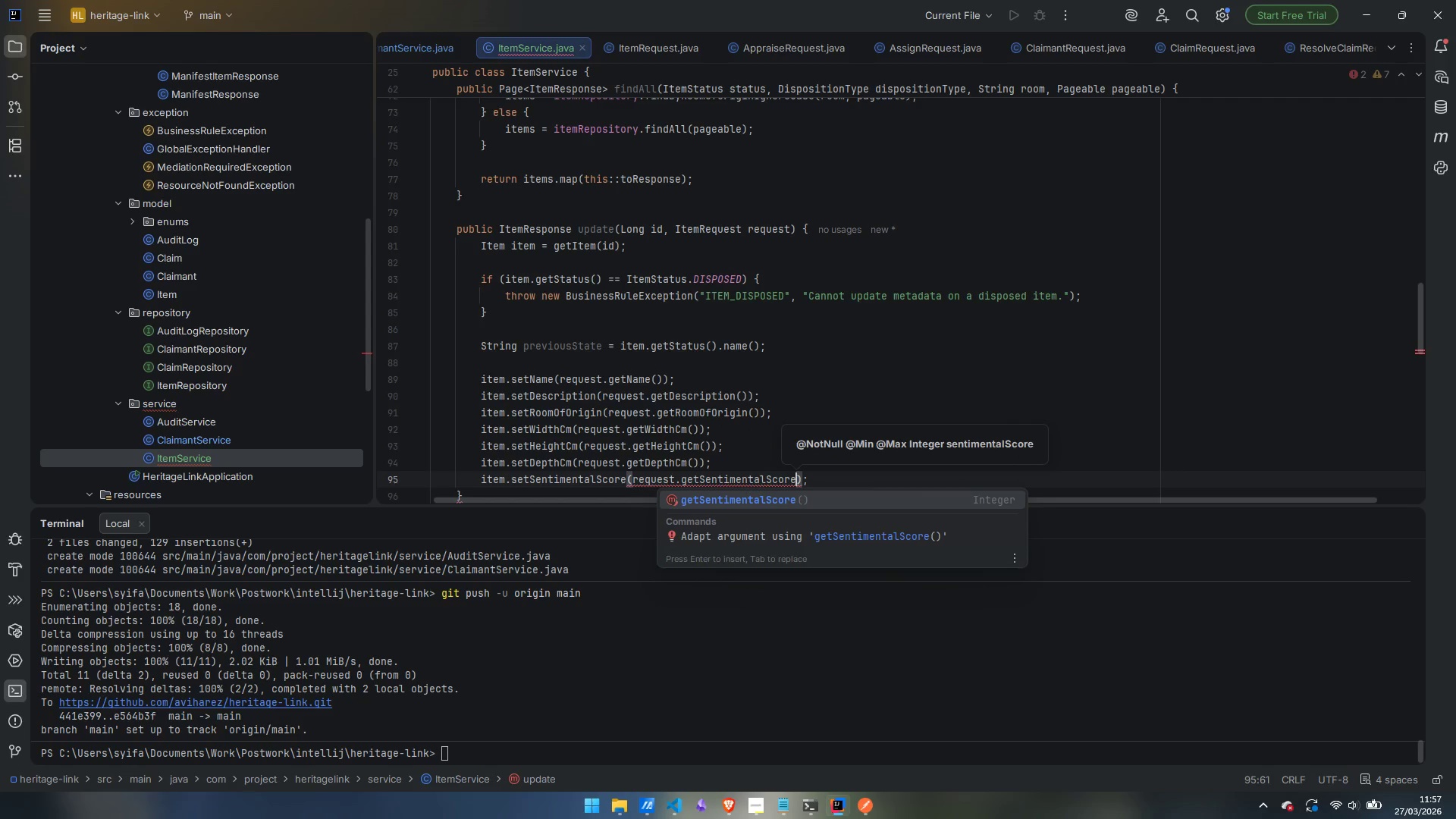 
key(Enter)
 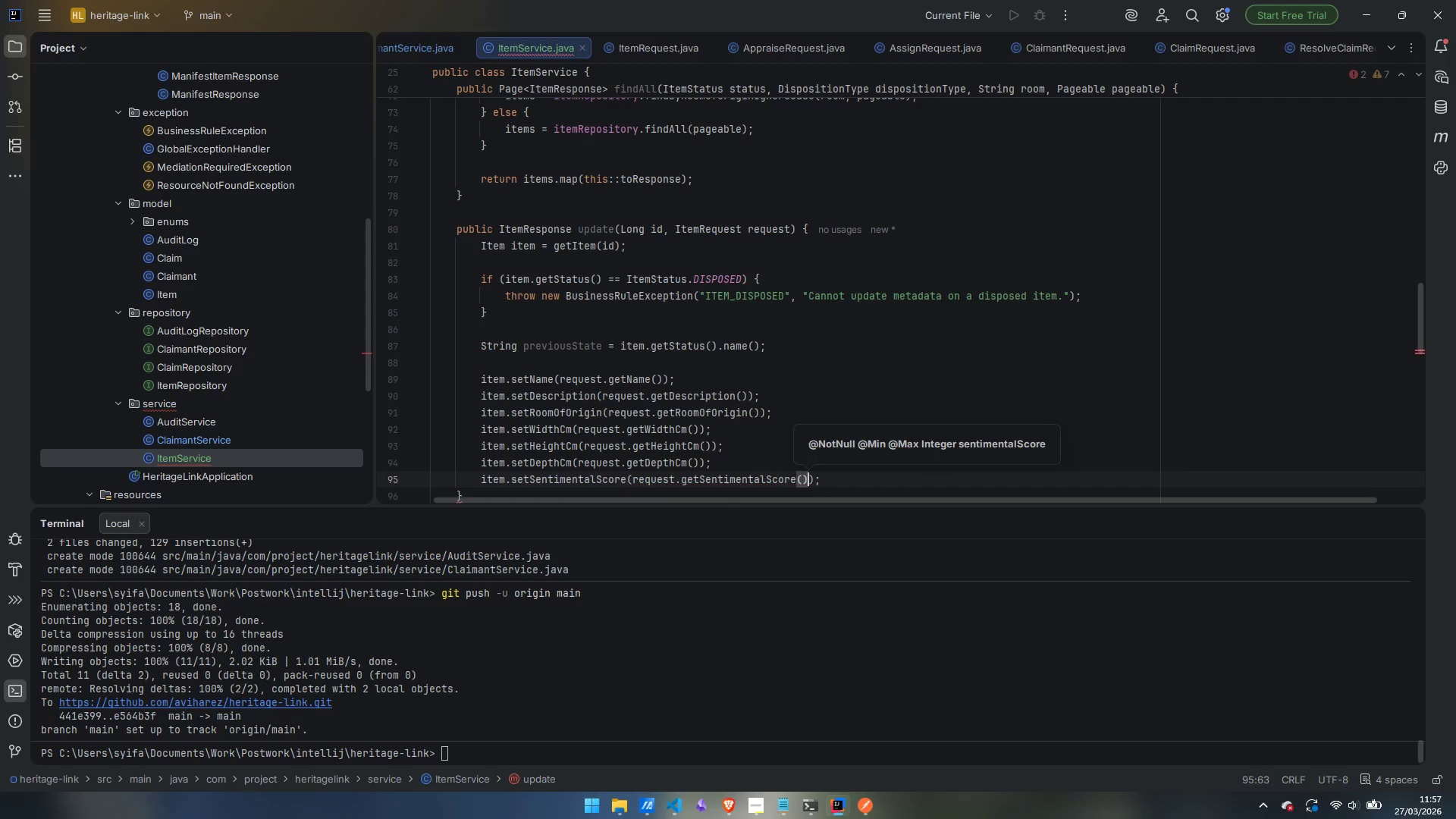 
key(ArrowRight)
 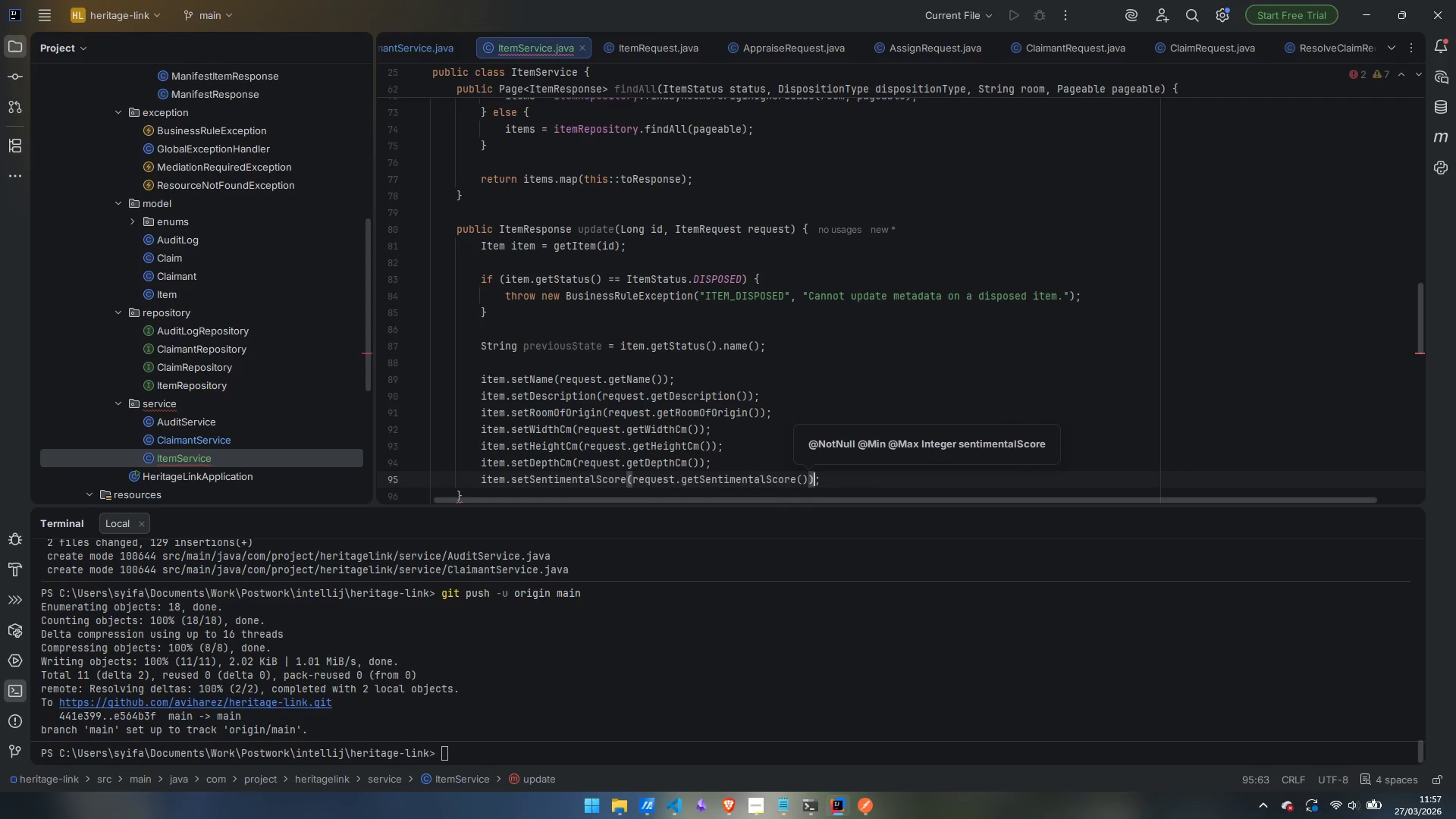 
key(ArrowRight)
 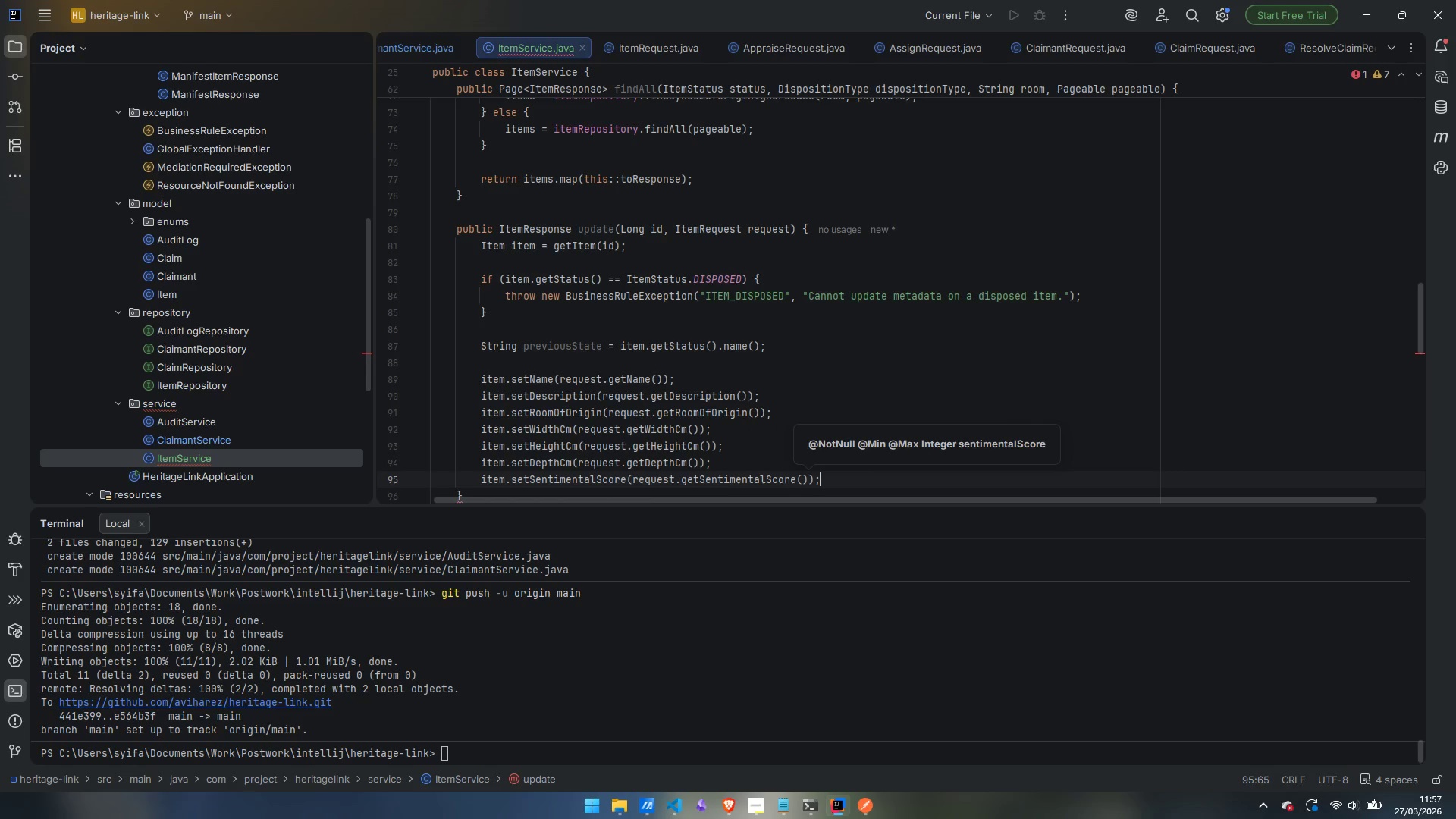 
key(Enter)
 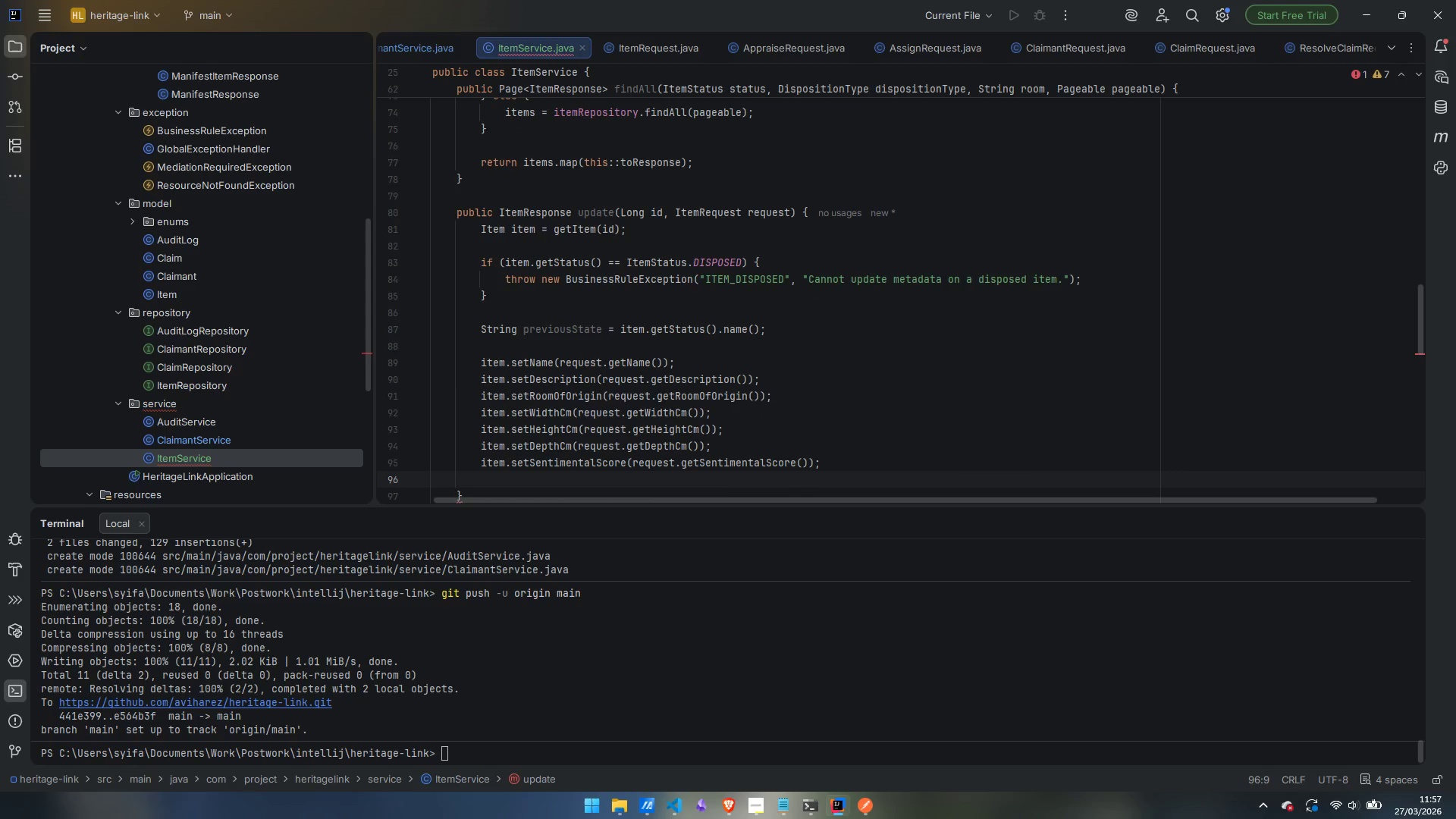 
type(item.setFragile)
 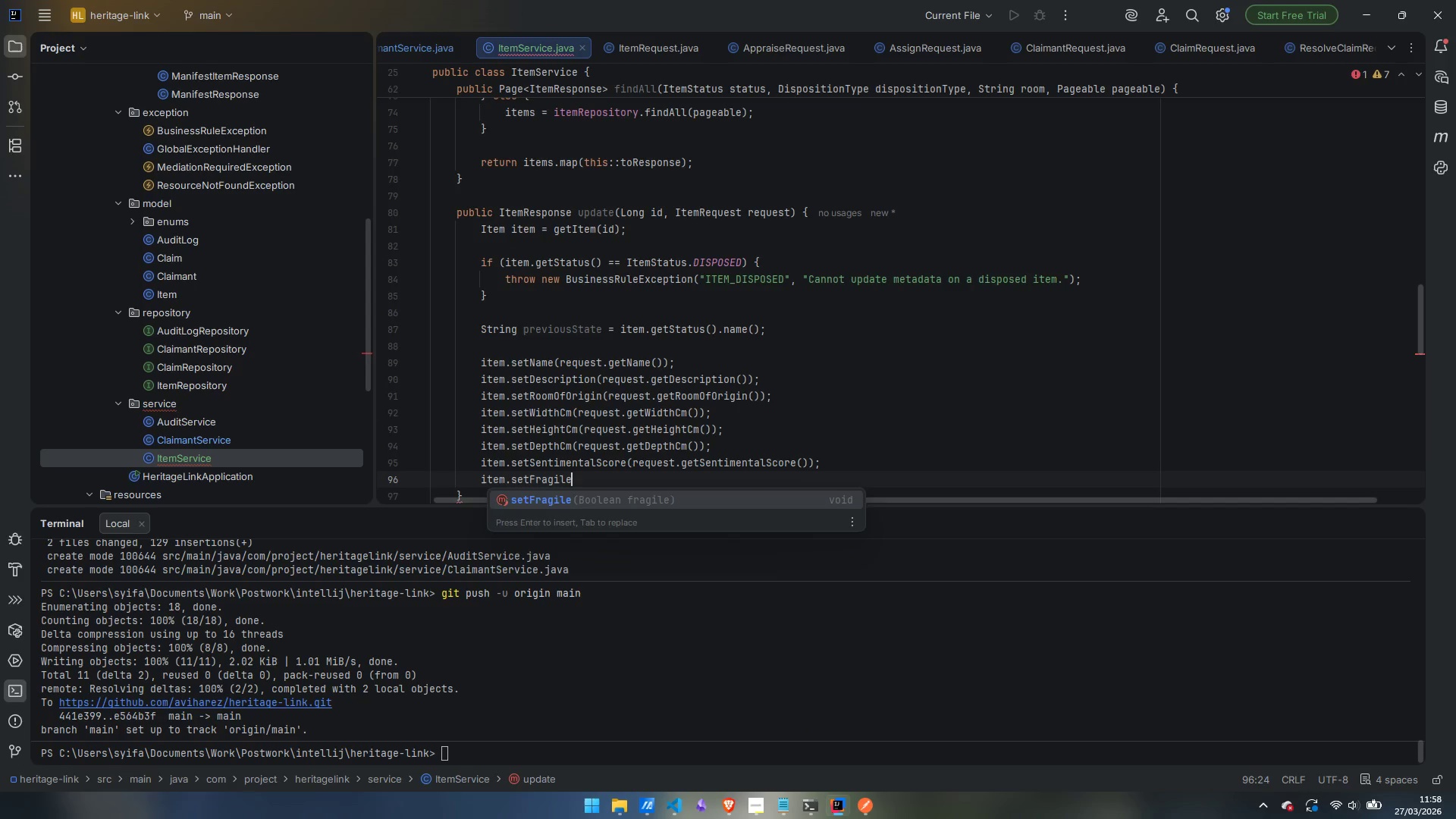 
key(Enter)
 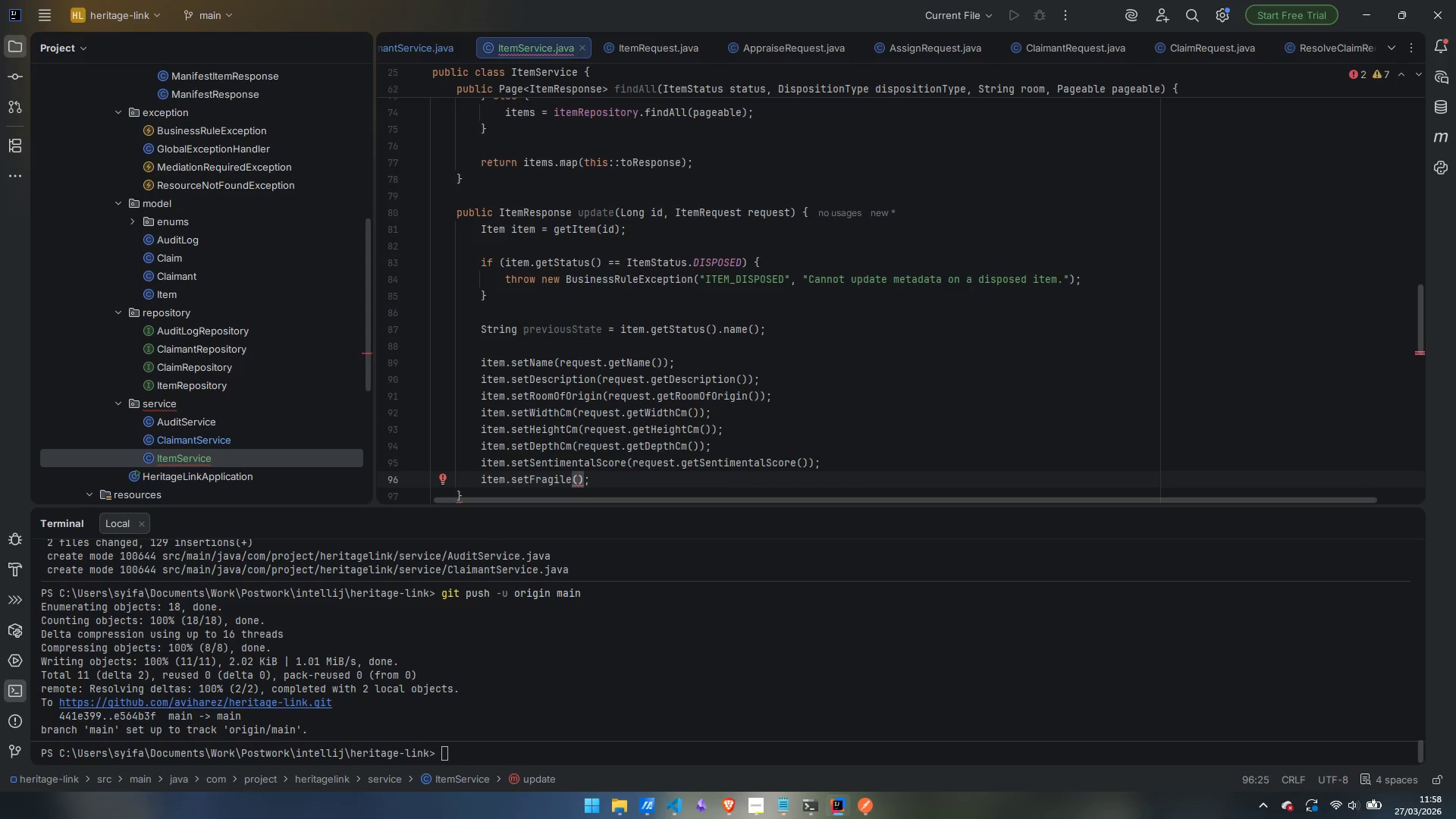 
type(request.getFragile)
 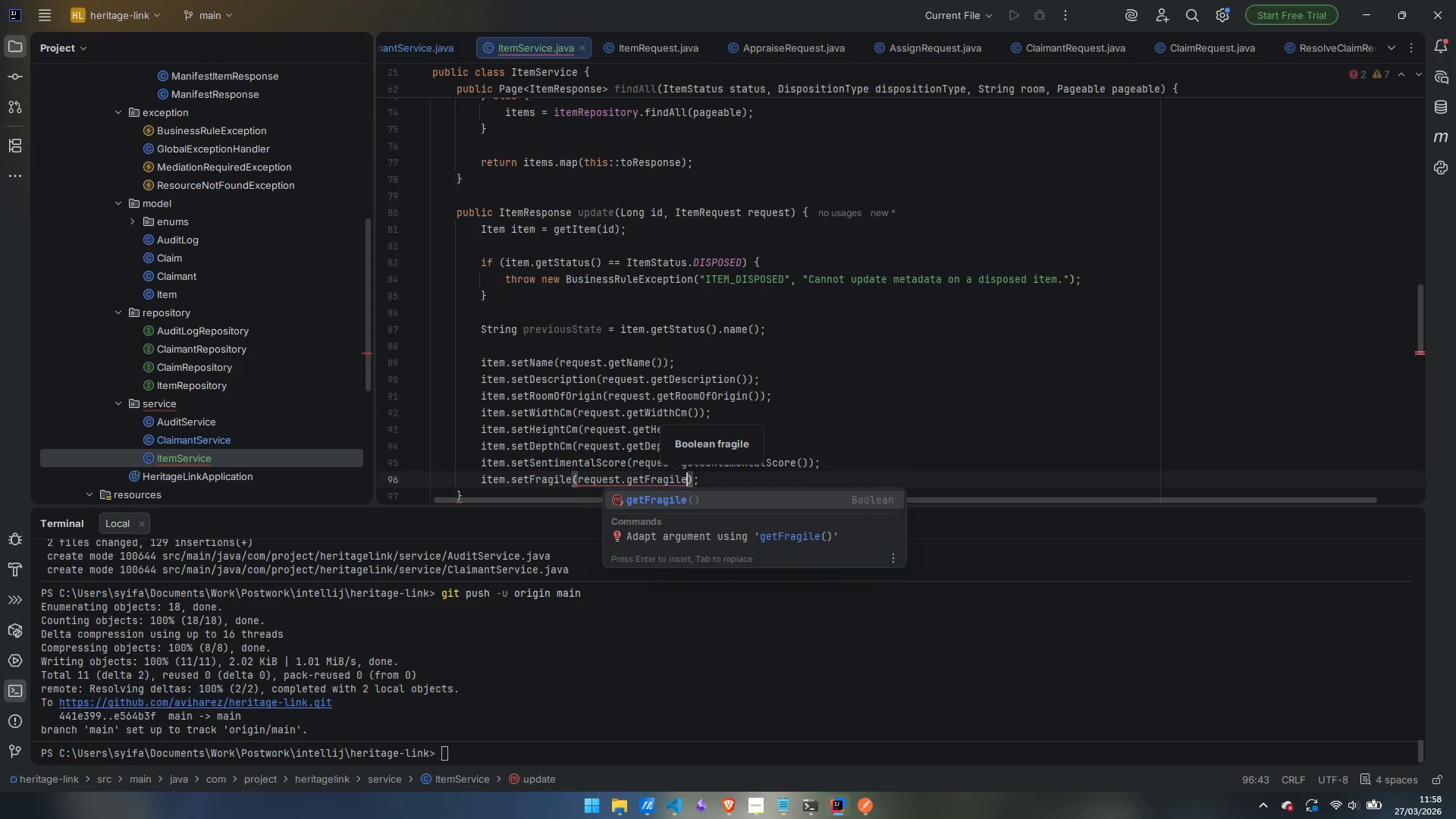 
key(Enter)
 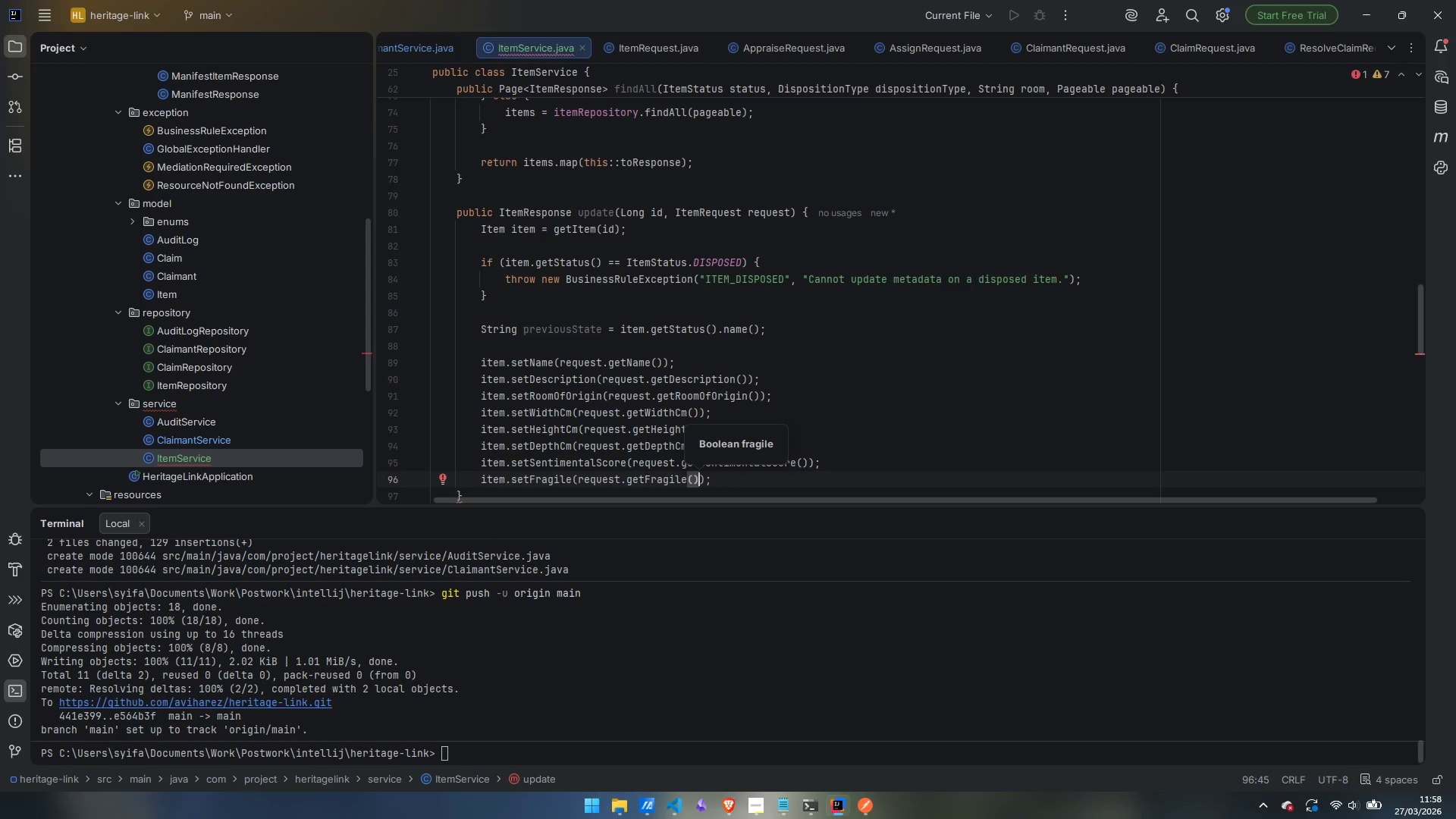 
type( !-)
key(Backspace)
type(= null ? request.getFragile)
 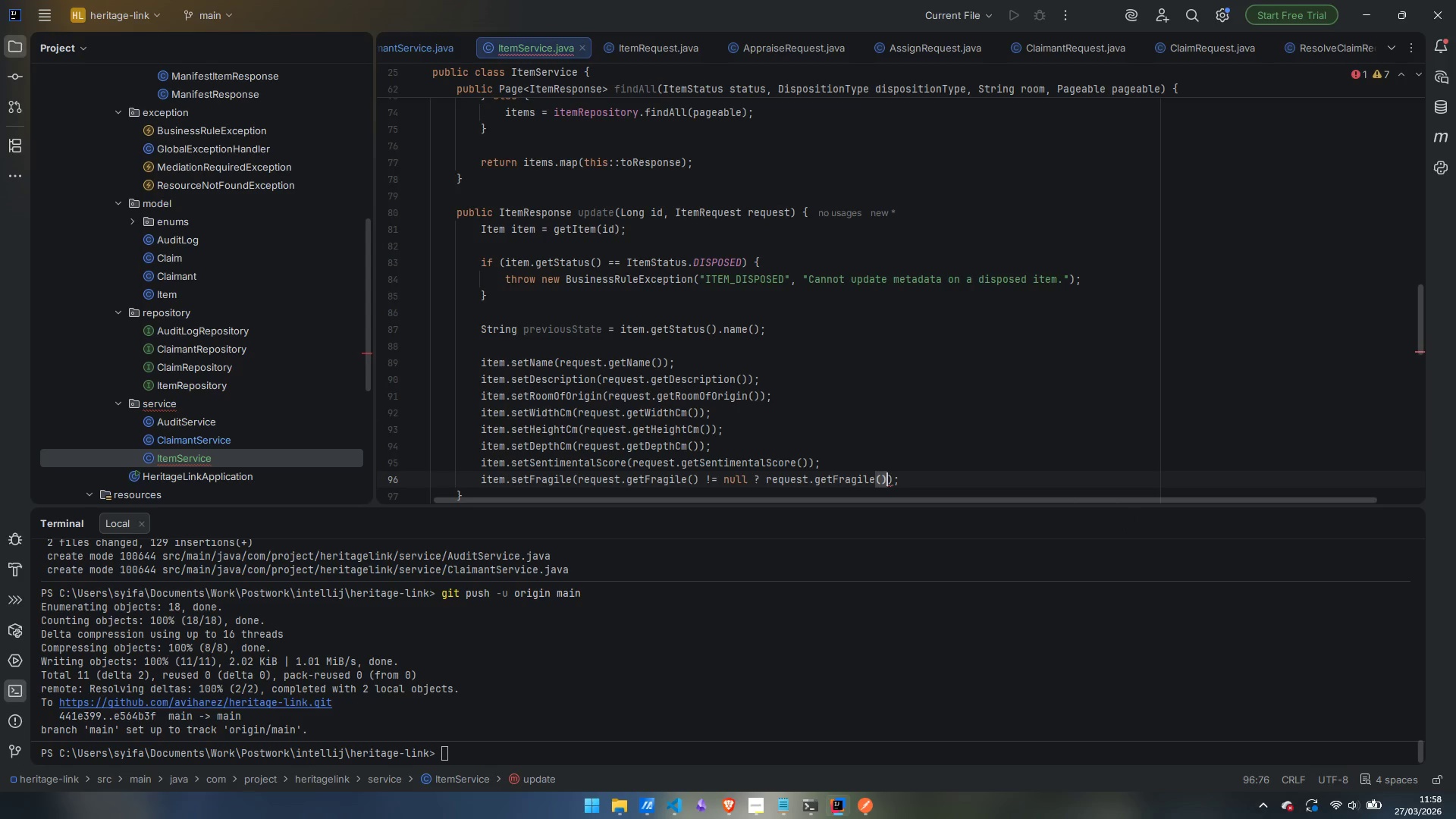 
 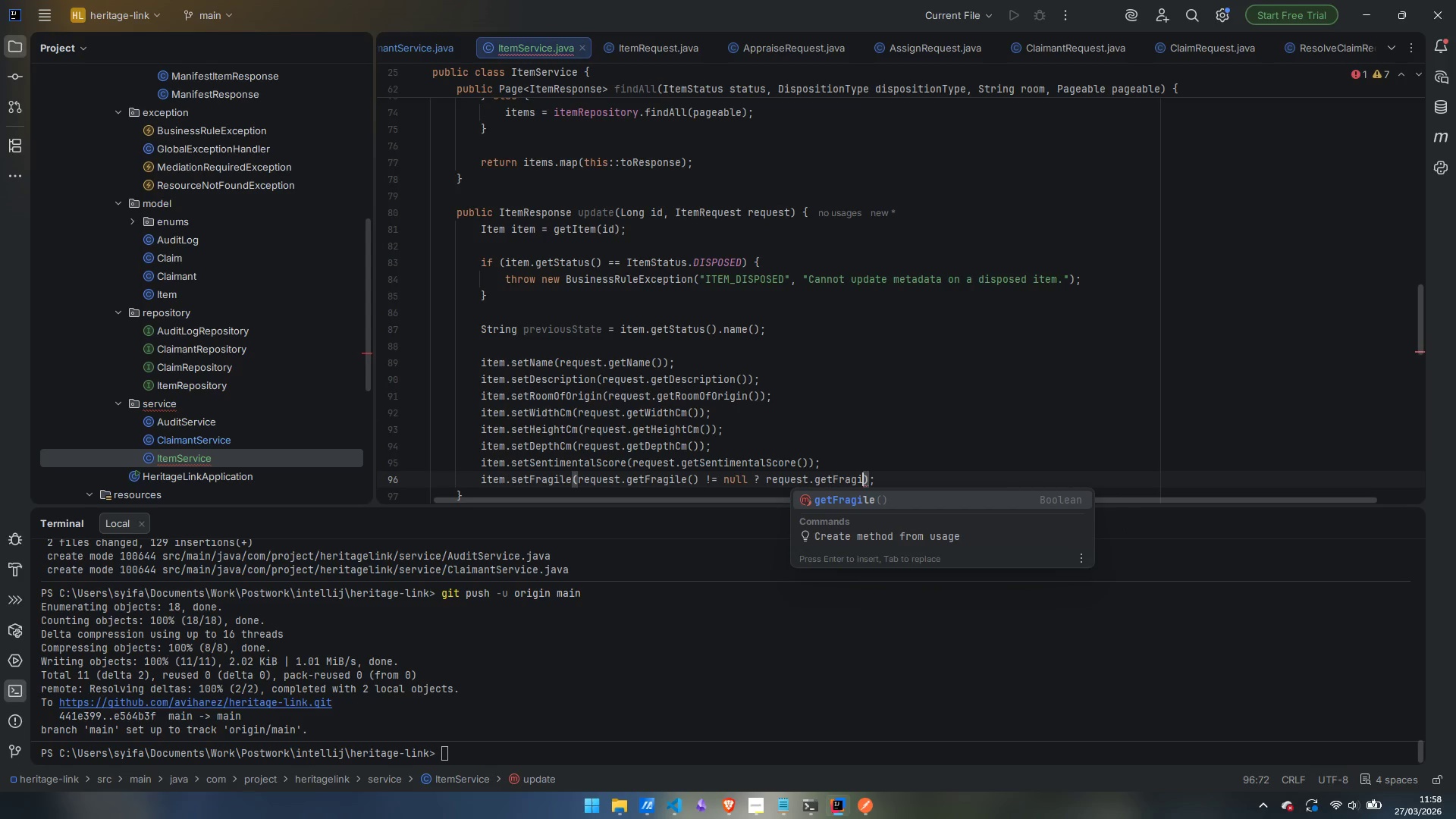 
key(Enter)
 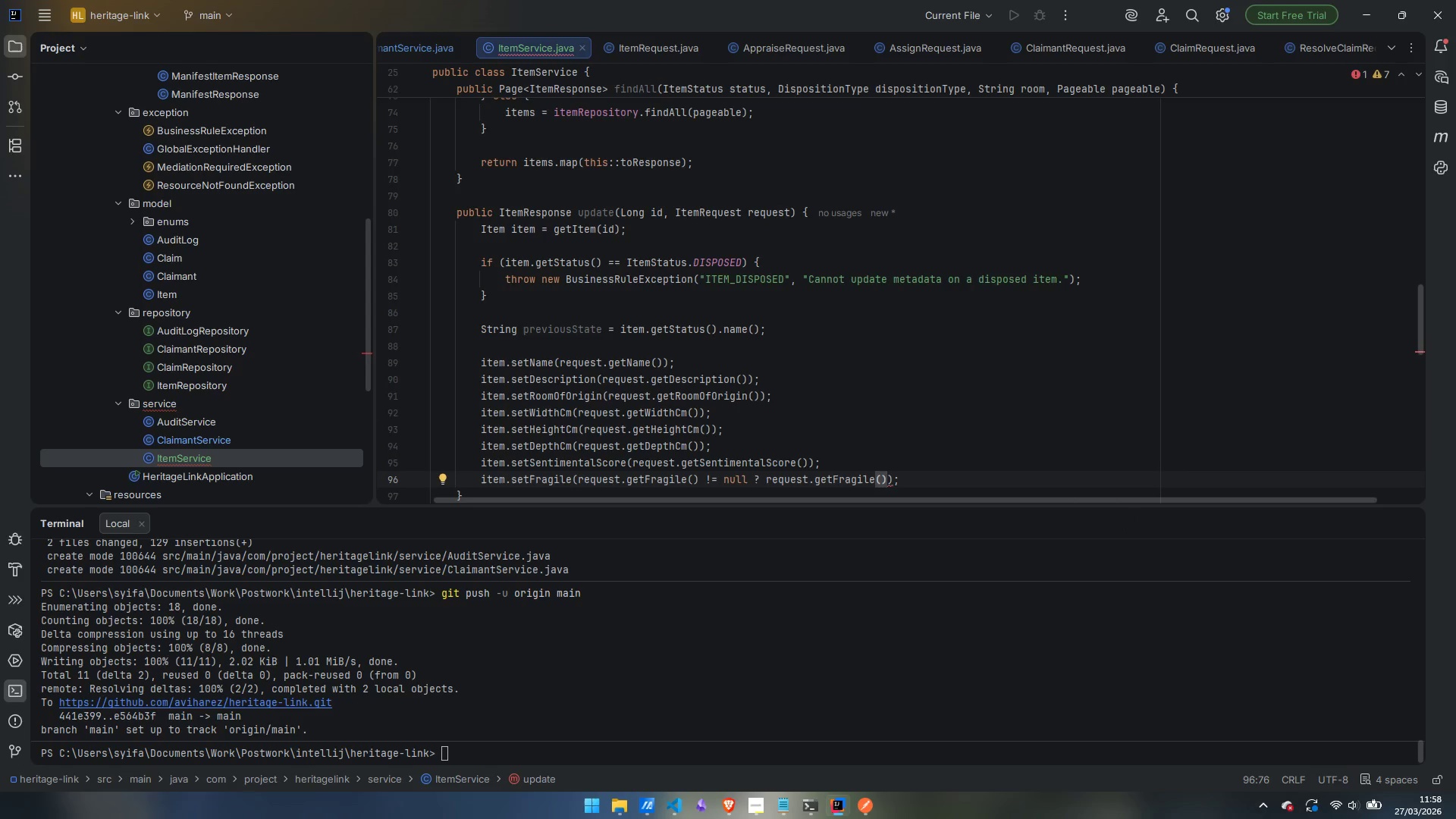 
type( : false)
 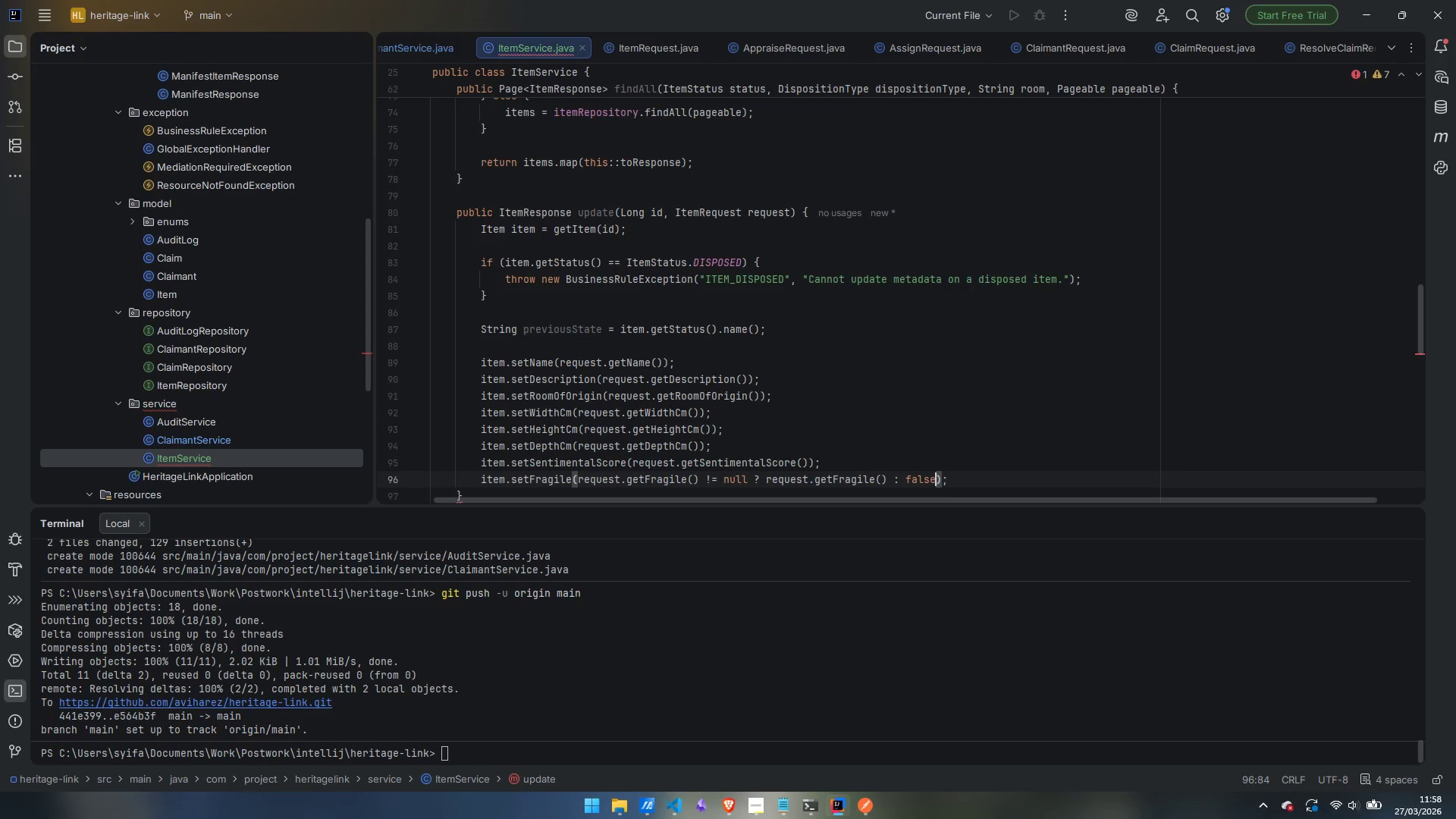 
key(ArrowRight)
 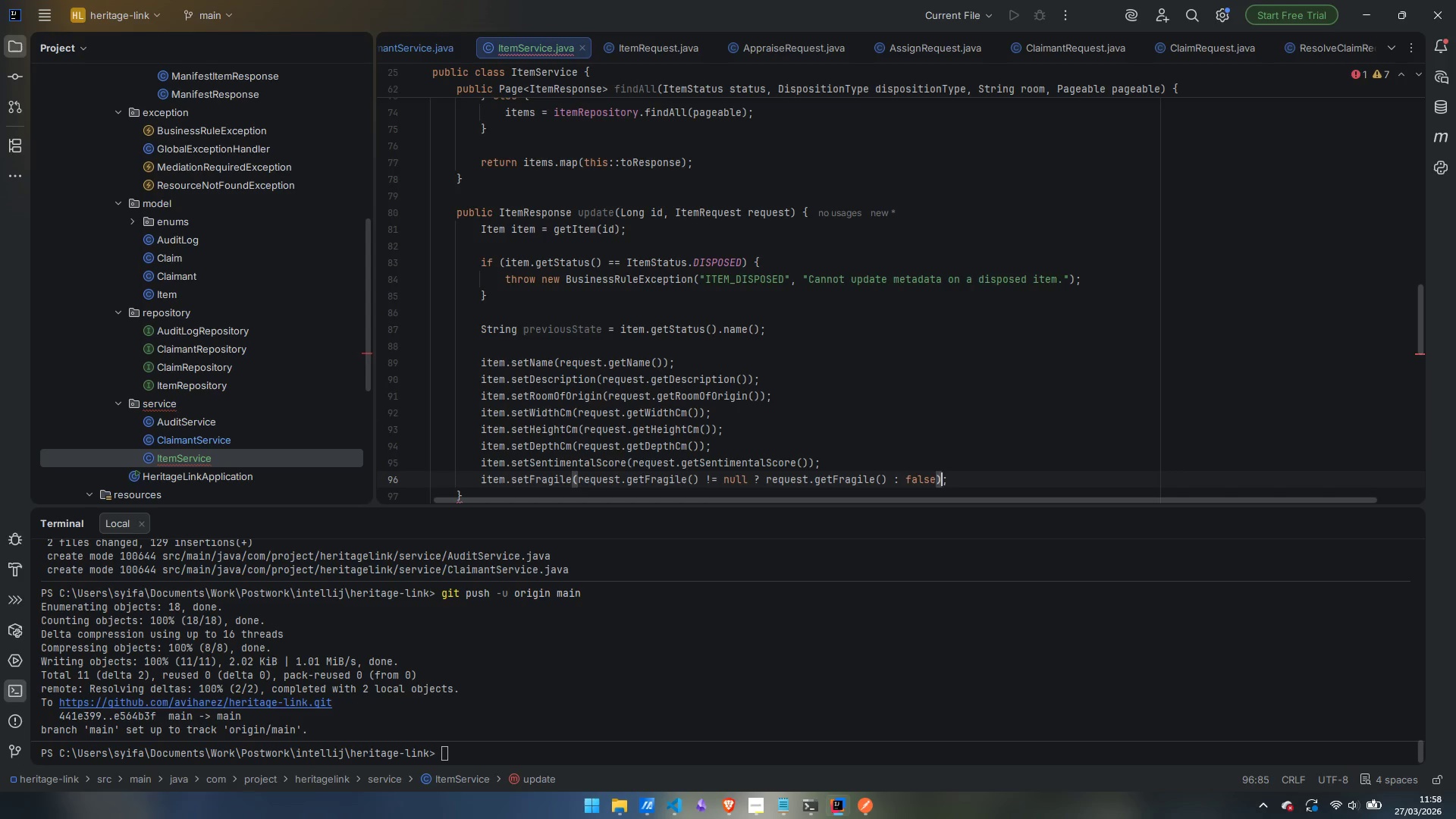 
key(ArrowRight)
 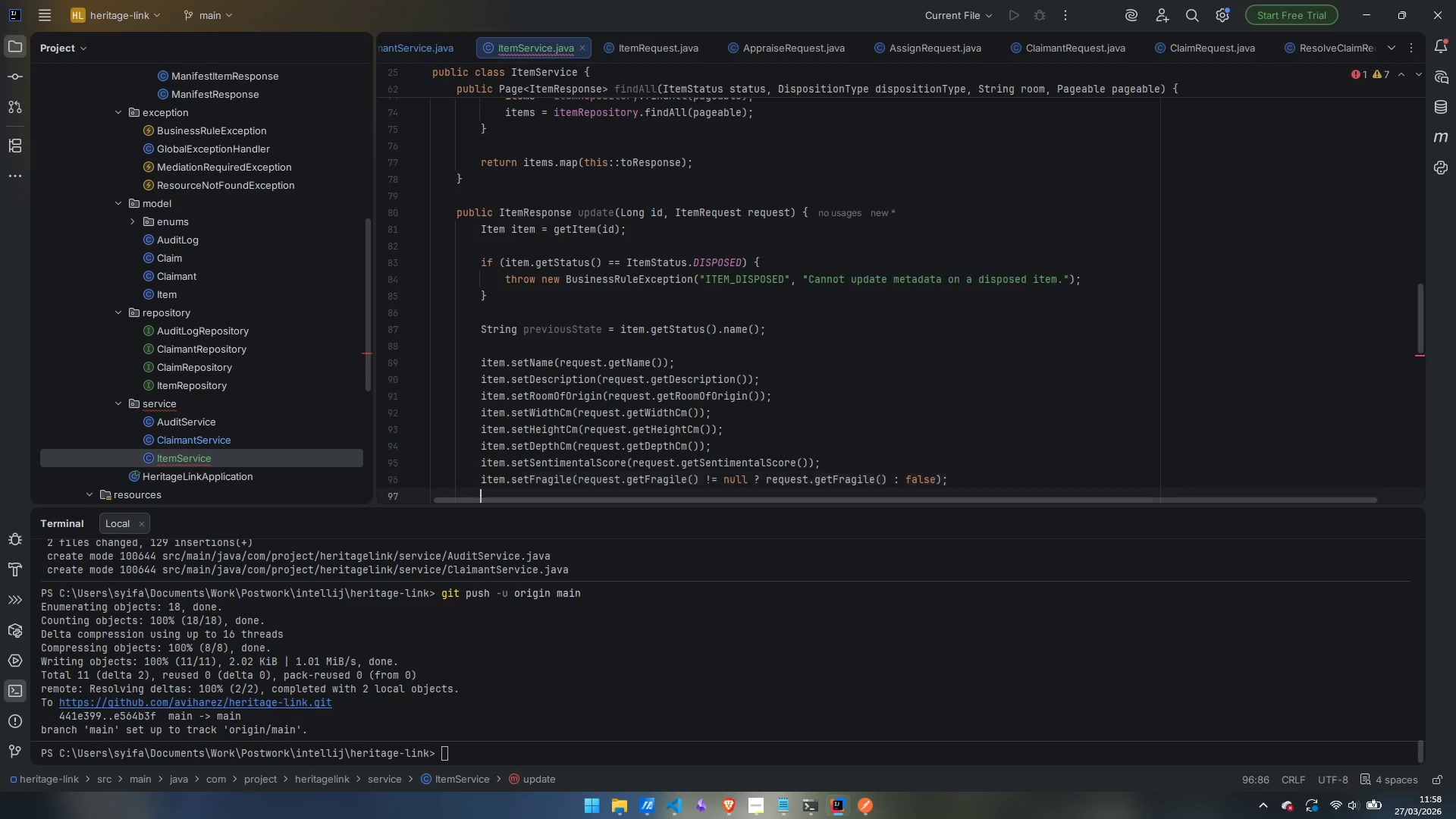 
key(Enter)
 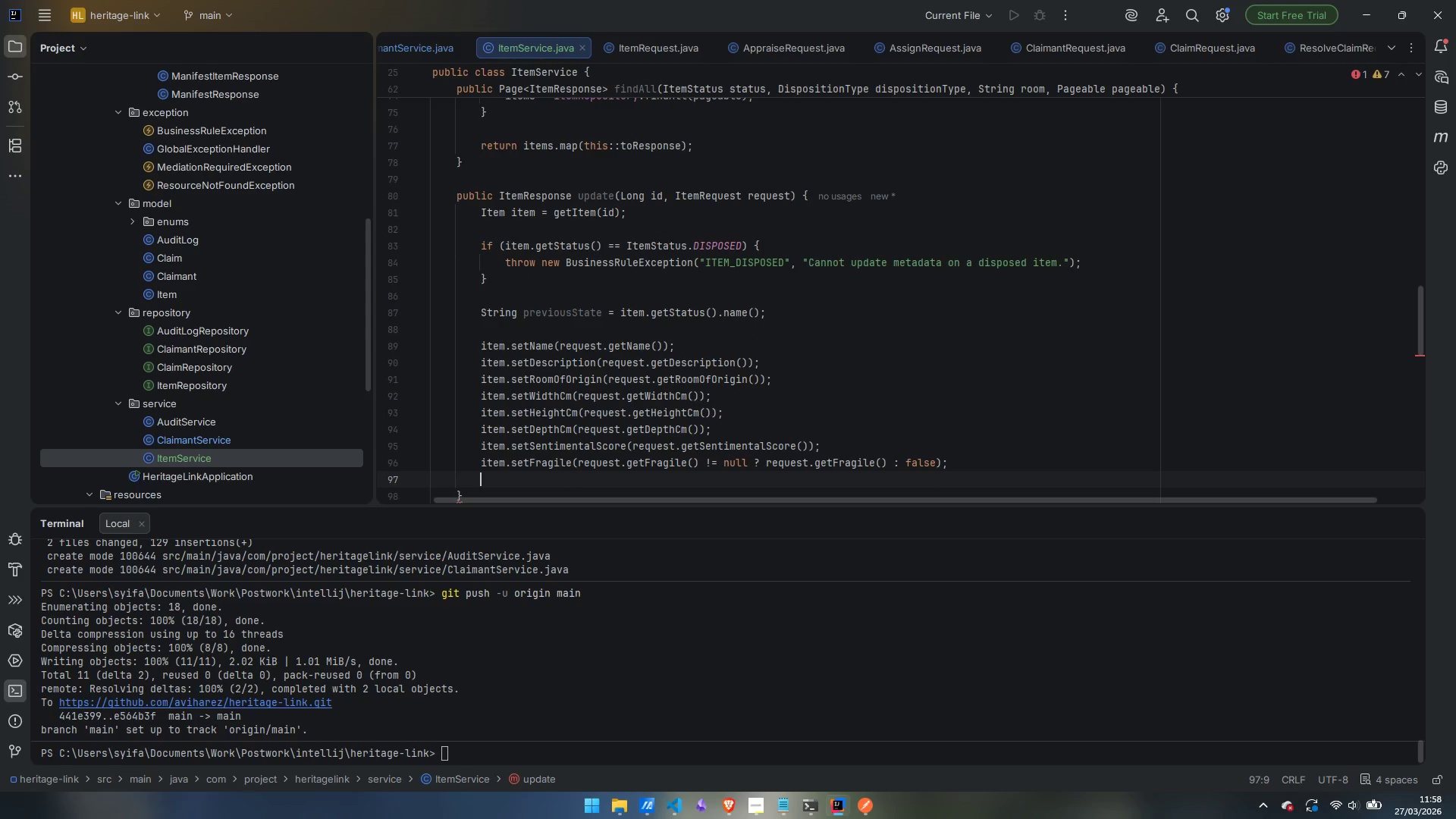 
type(item.setSpecialHandlingNotes)
 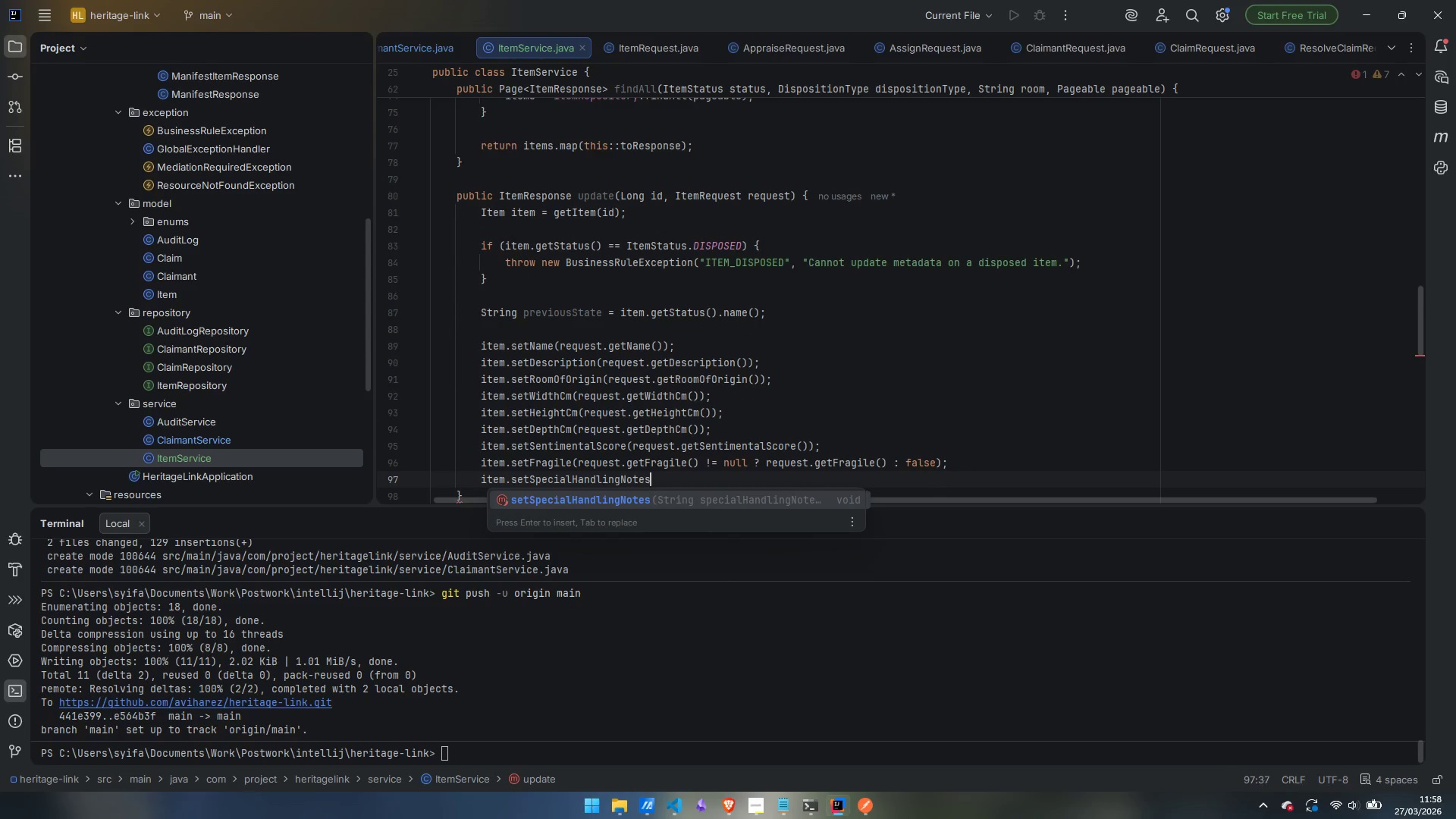 
key(Enter)
 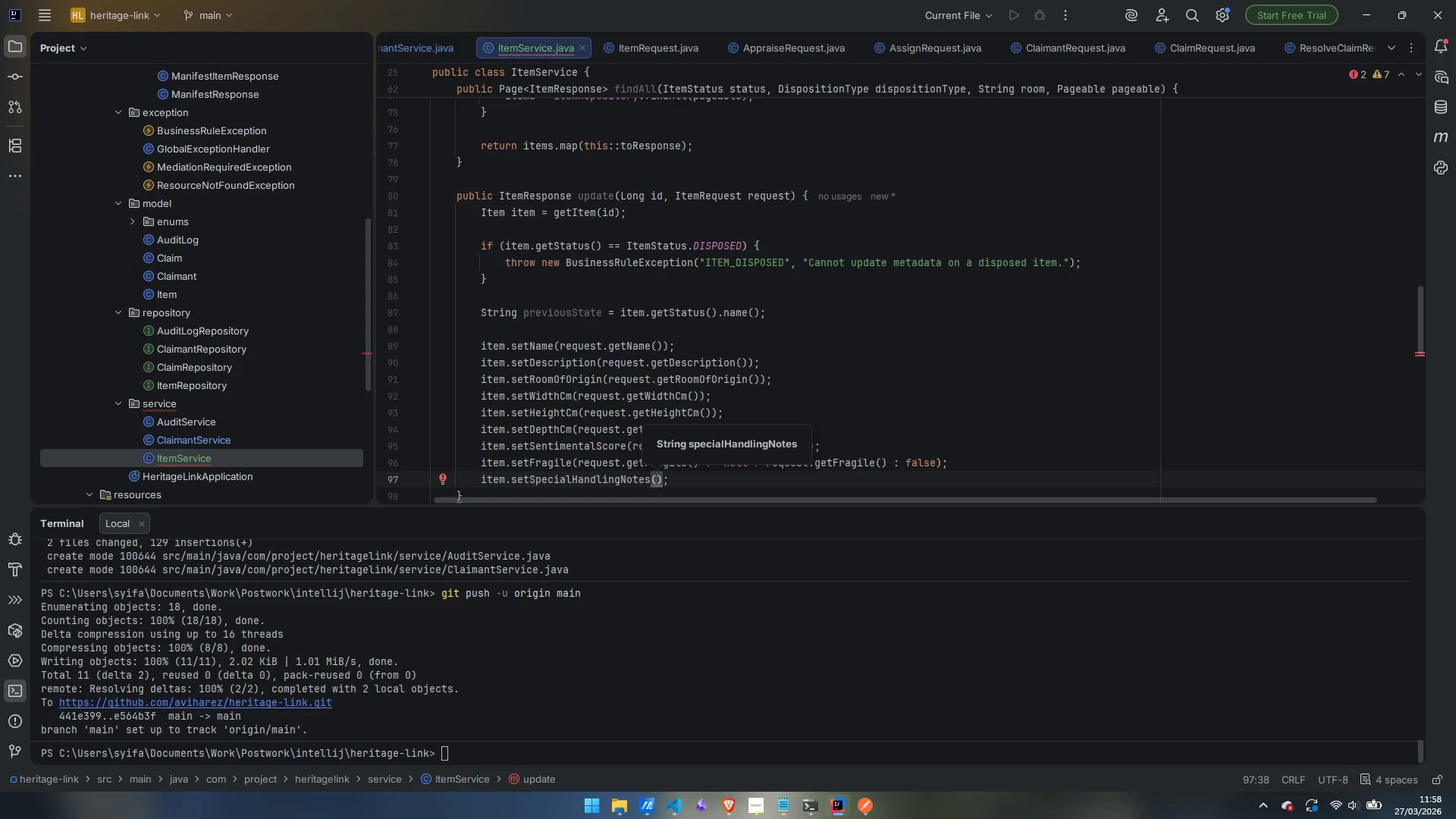 
type(rquest)
 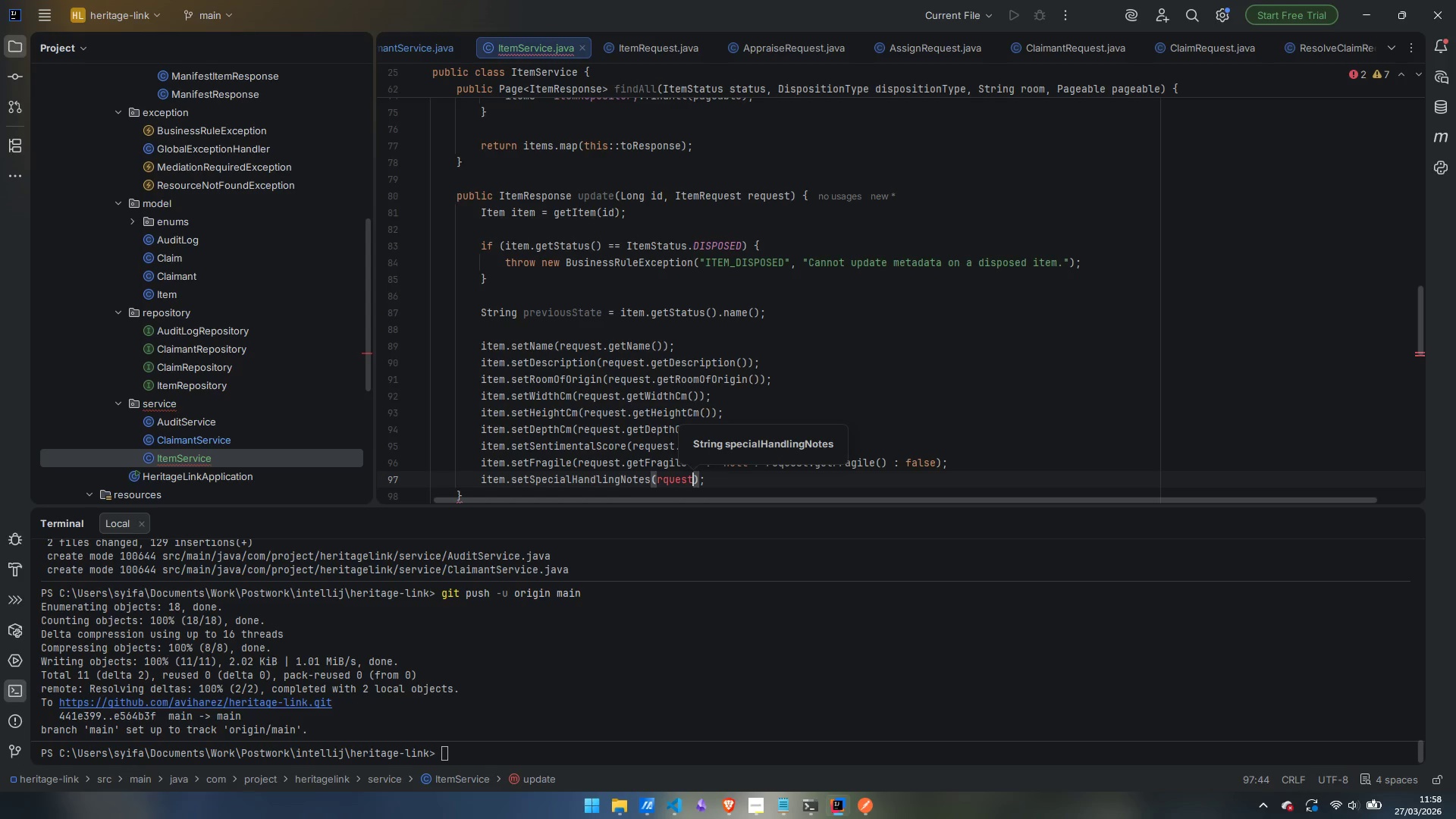 
key(Control+ControlLeft)
 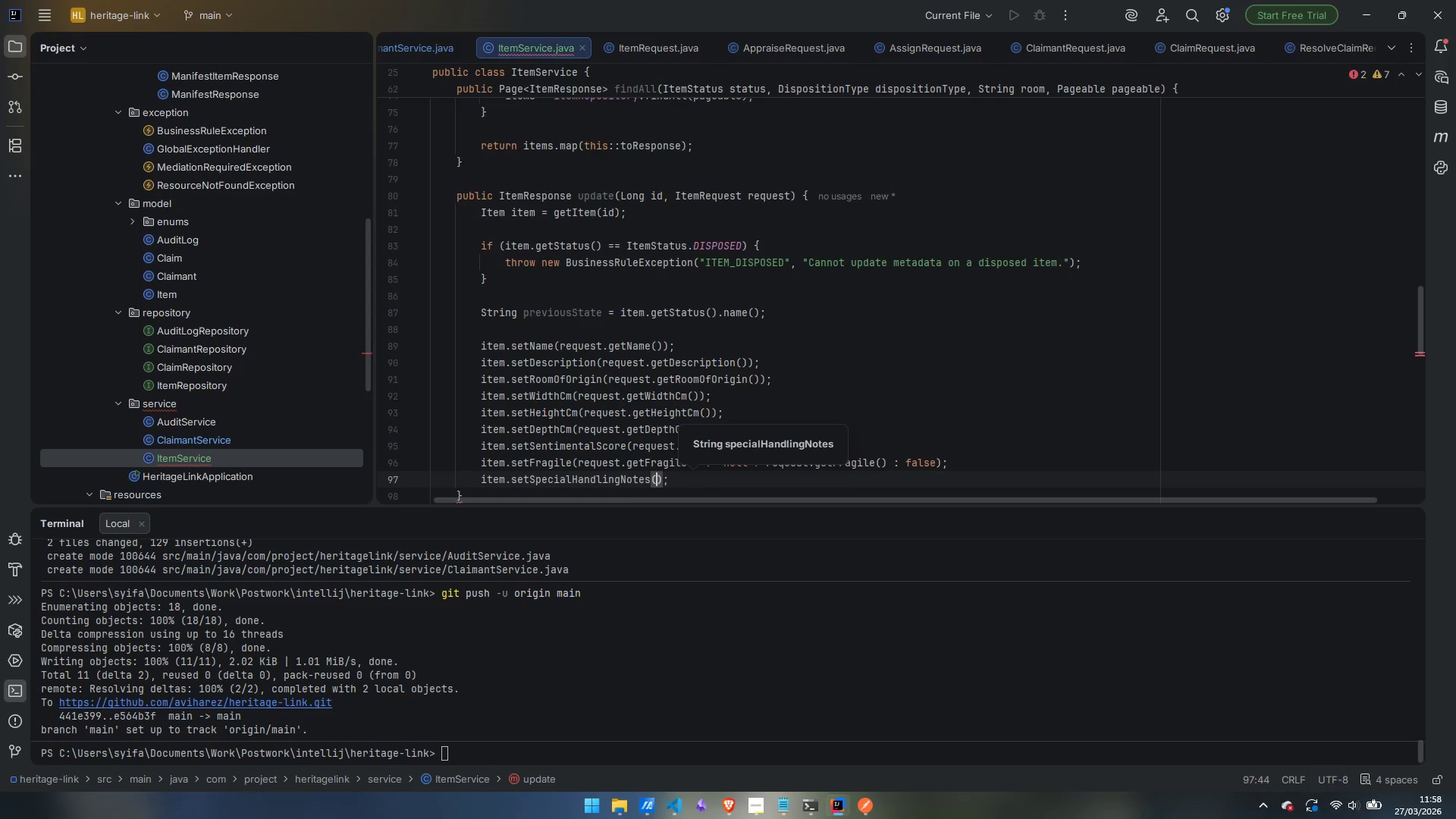 
key(Control+Backspace)
 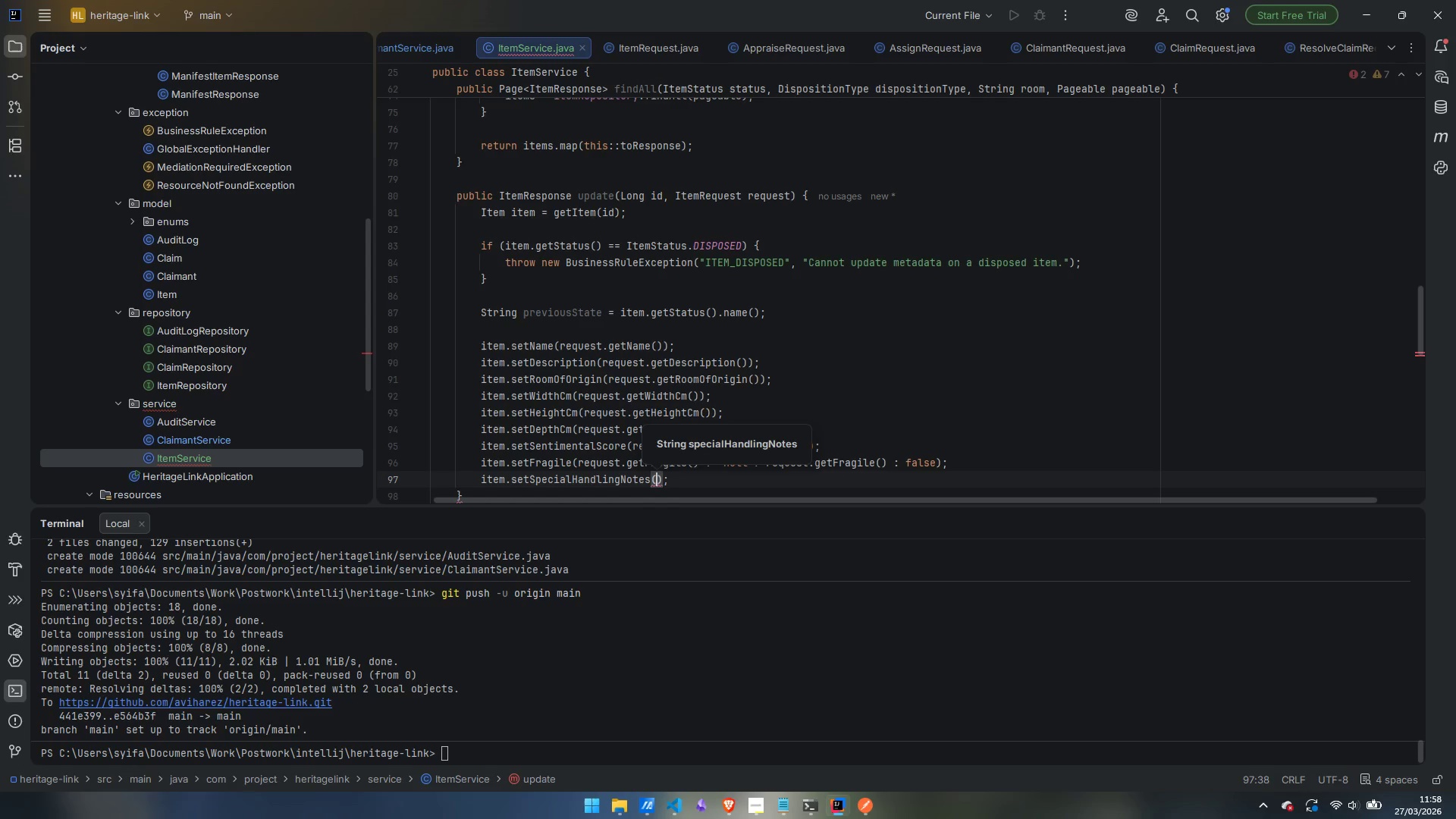 
type(request.getSpecialHandlingNotes)
 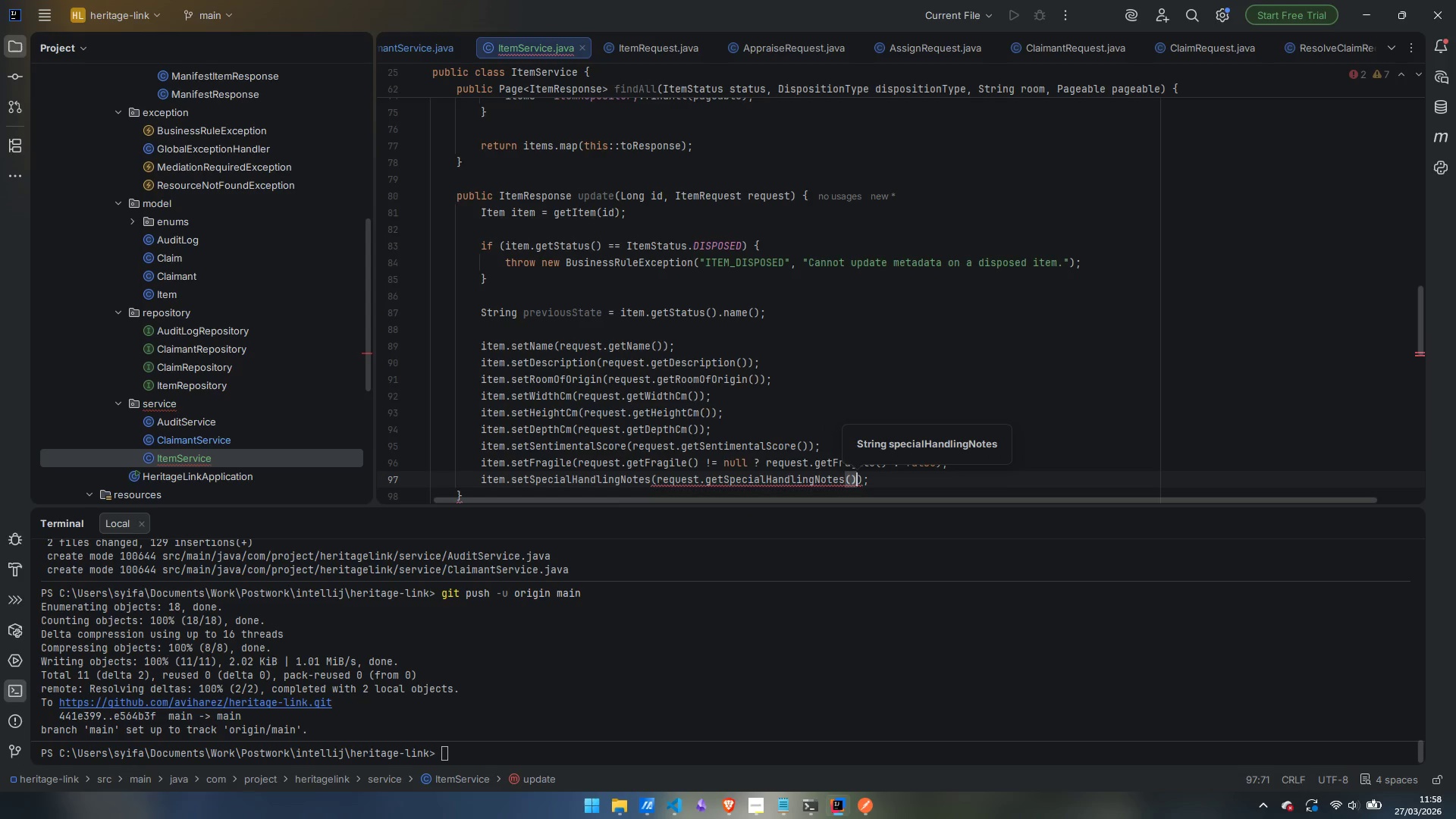 
 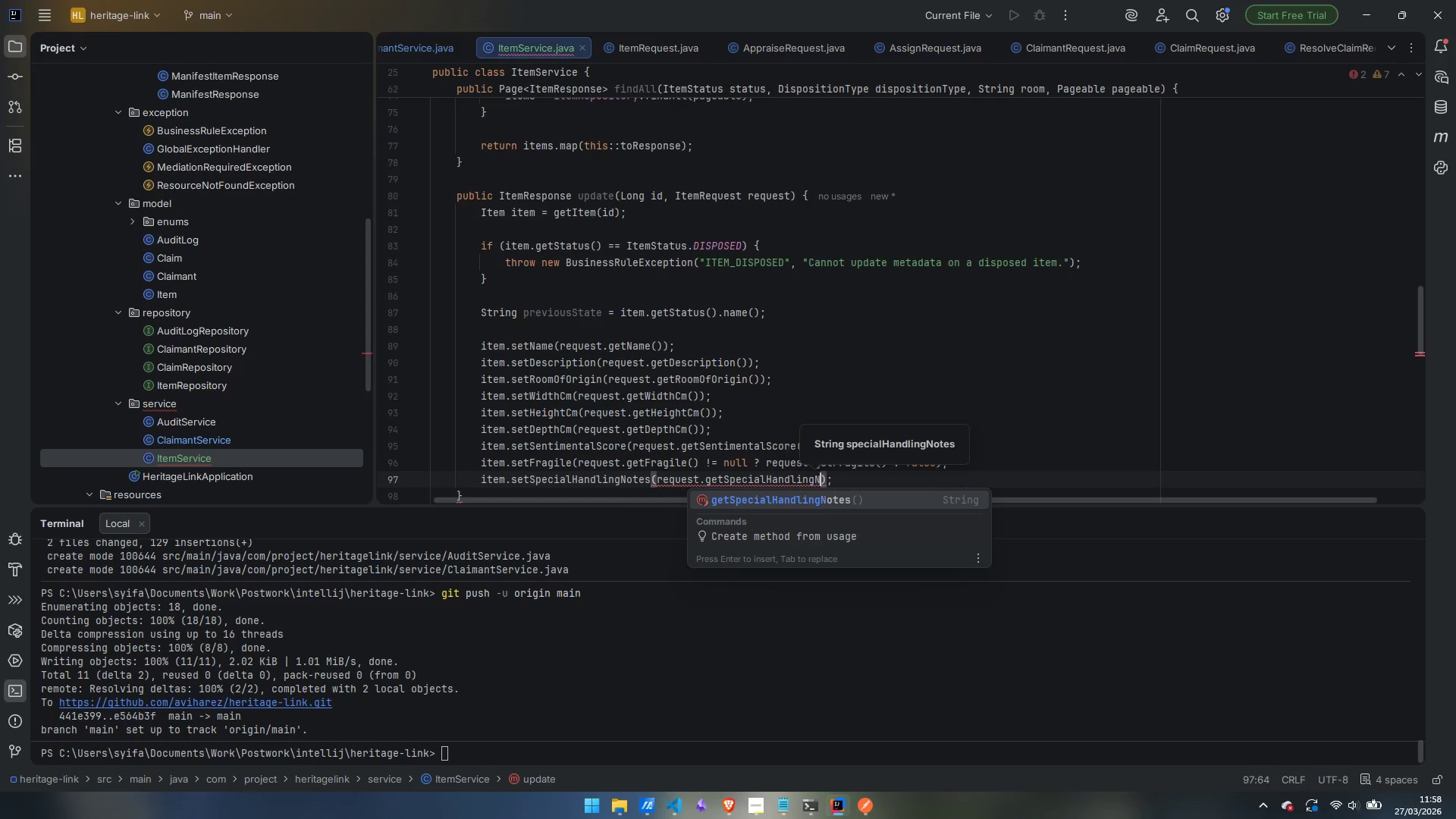 
key(Enter)
 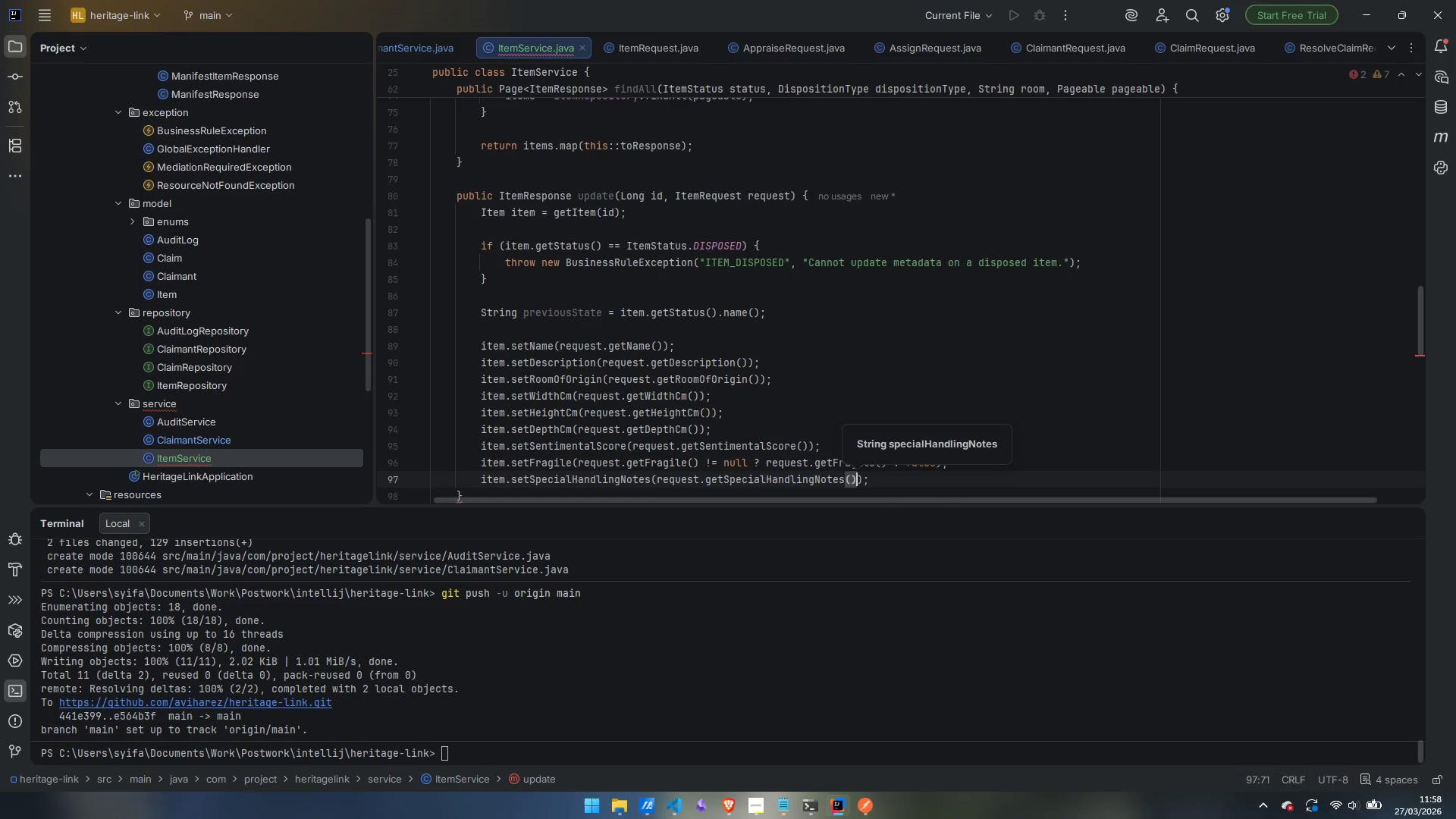 
key(ArrowRight)
 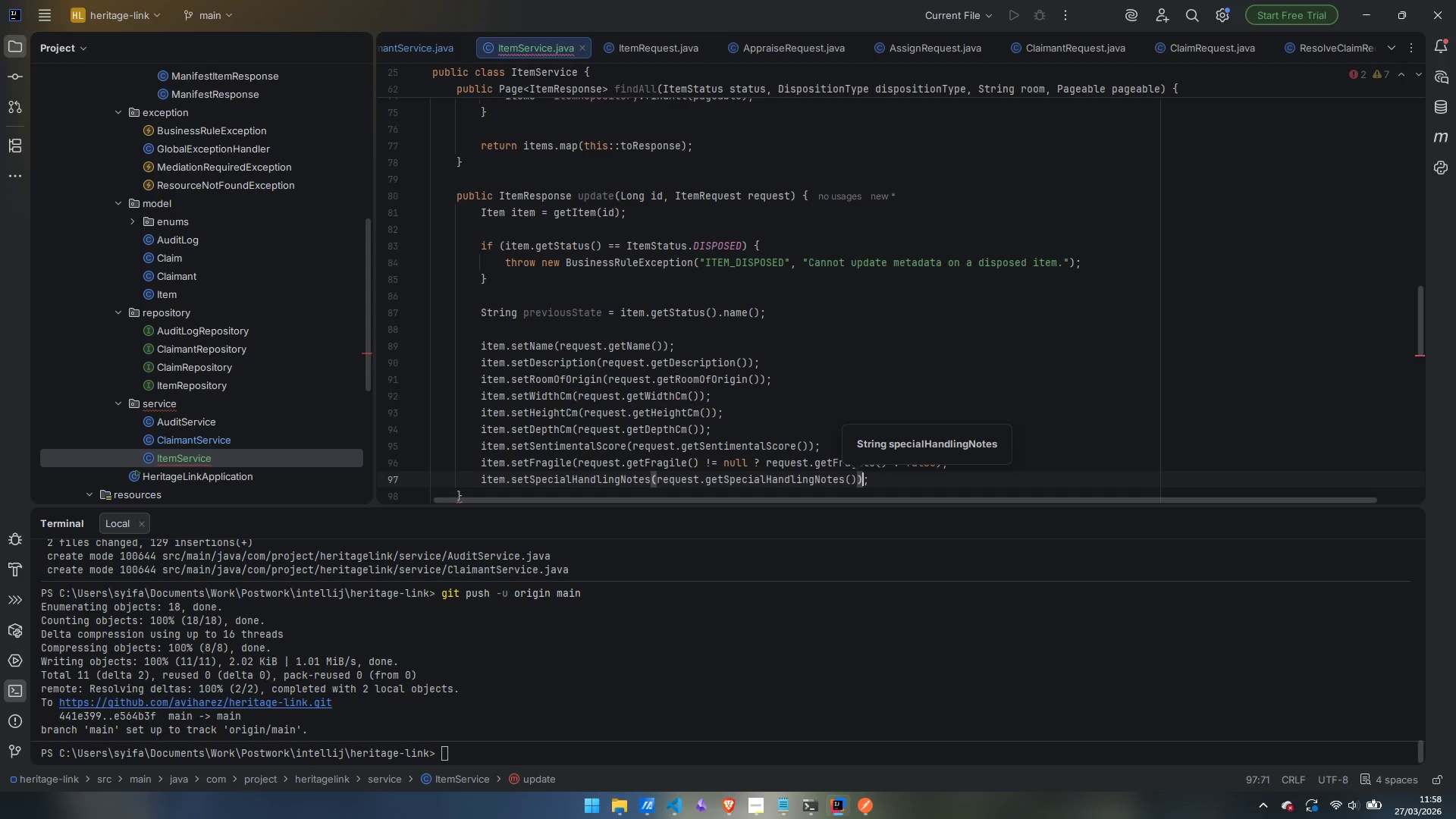 
key(ArrowRight)
 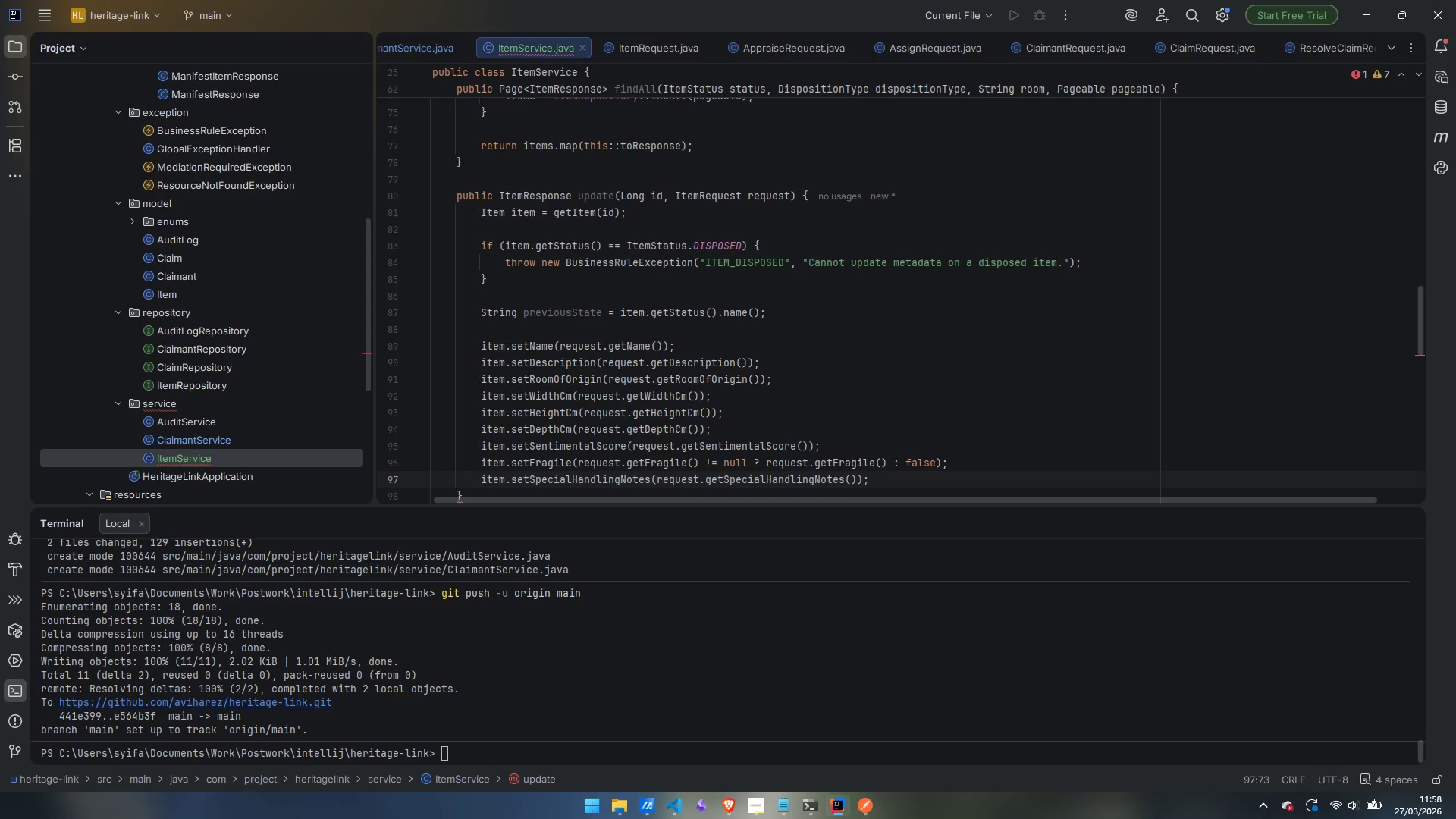 
key(Enter)
 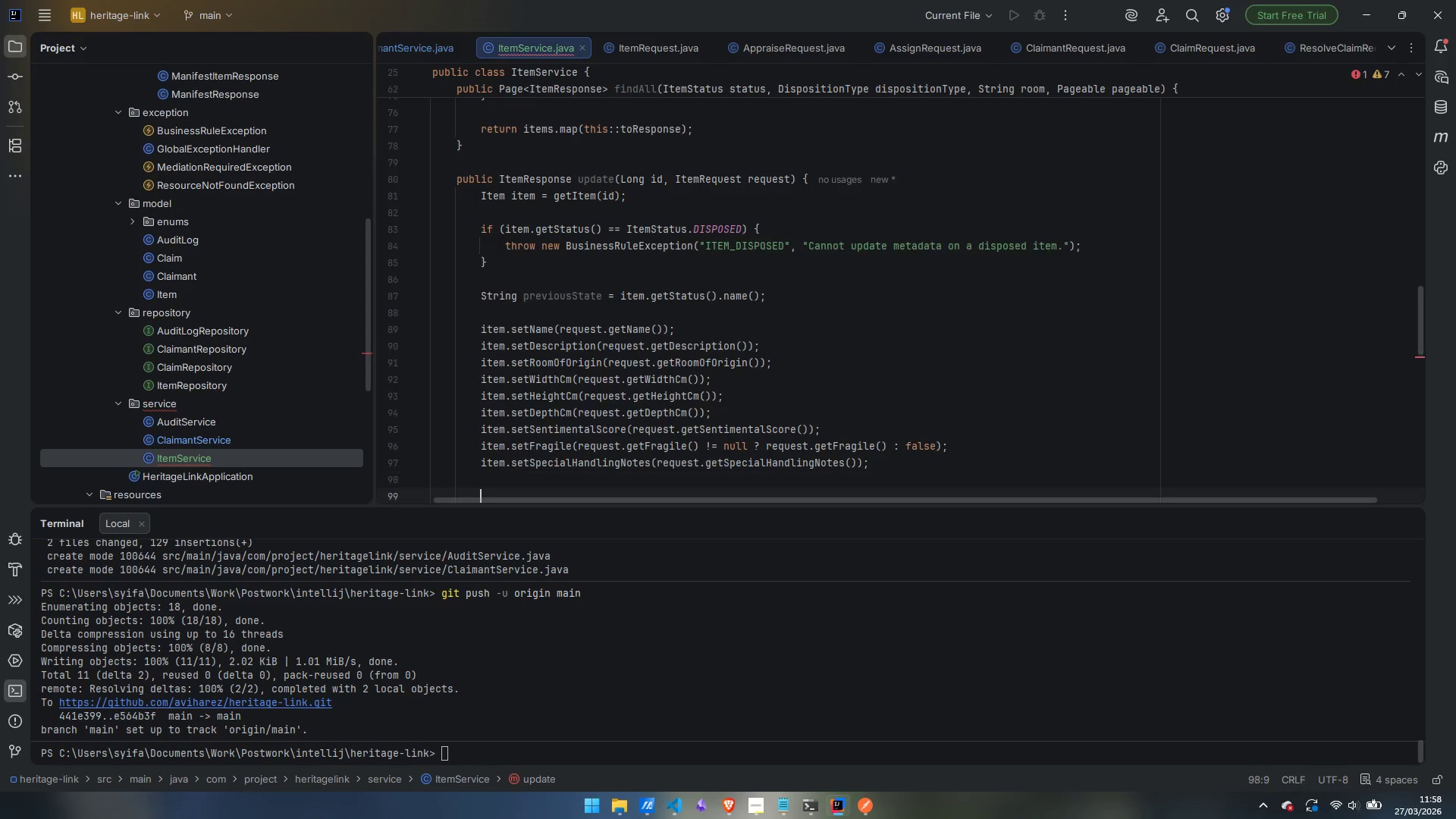 
key(Enter)
 